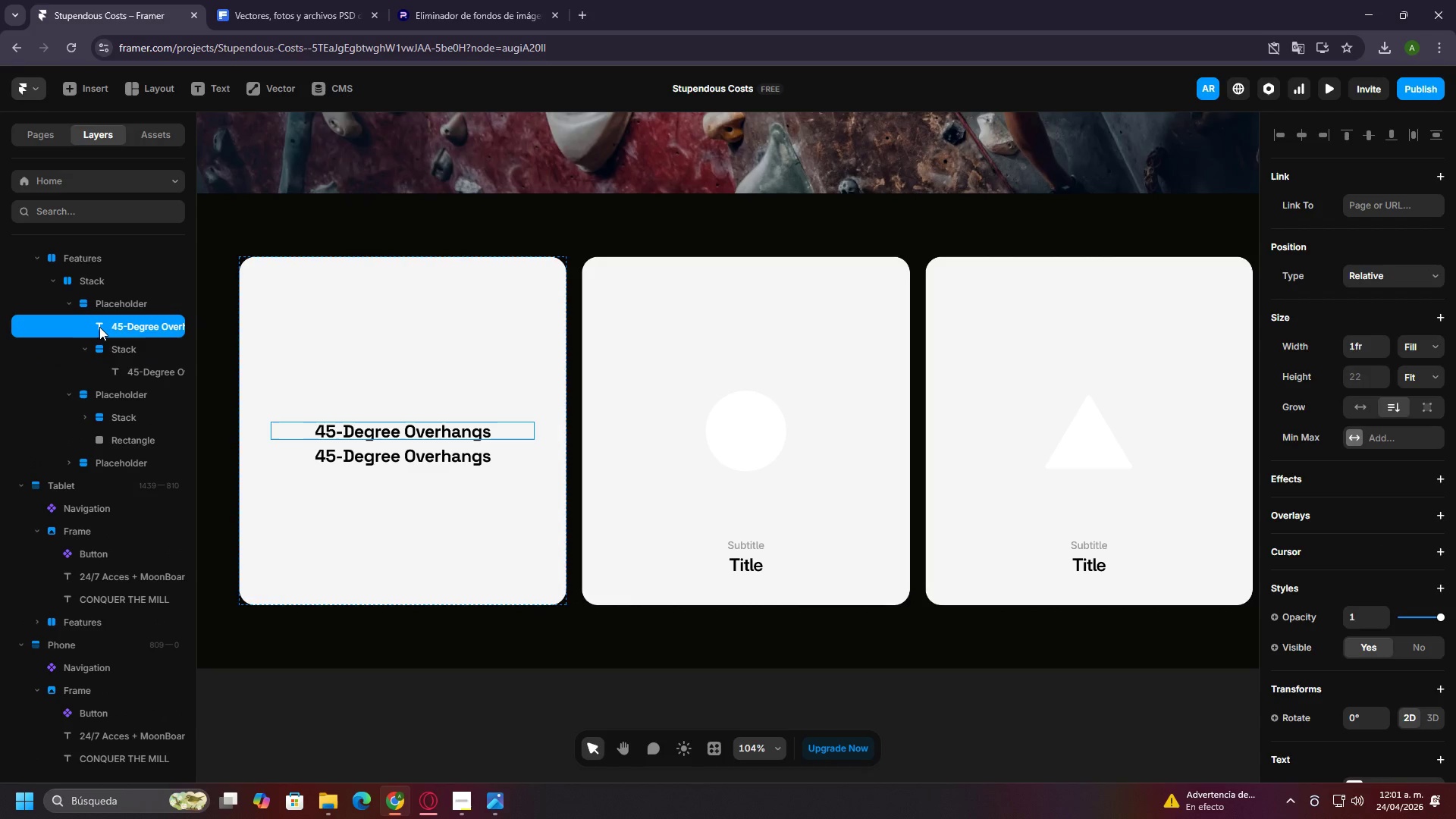 
left_click_drag(start_coordinate=[99, 327], to_coordinate=[133, 363])
 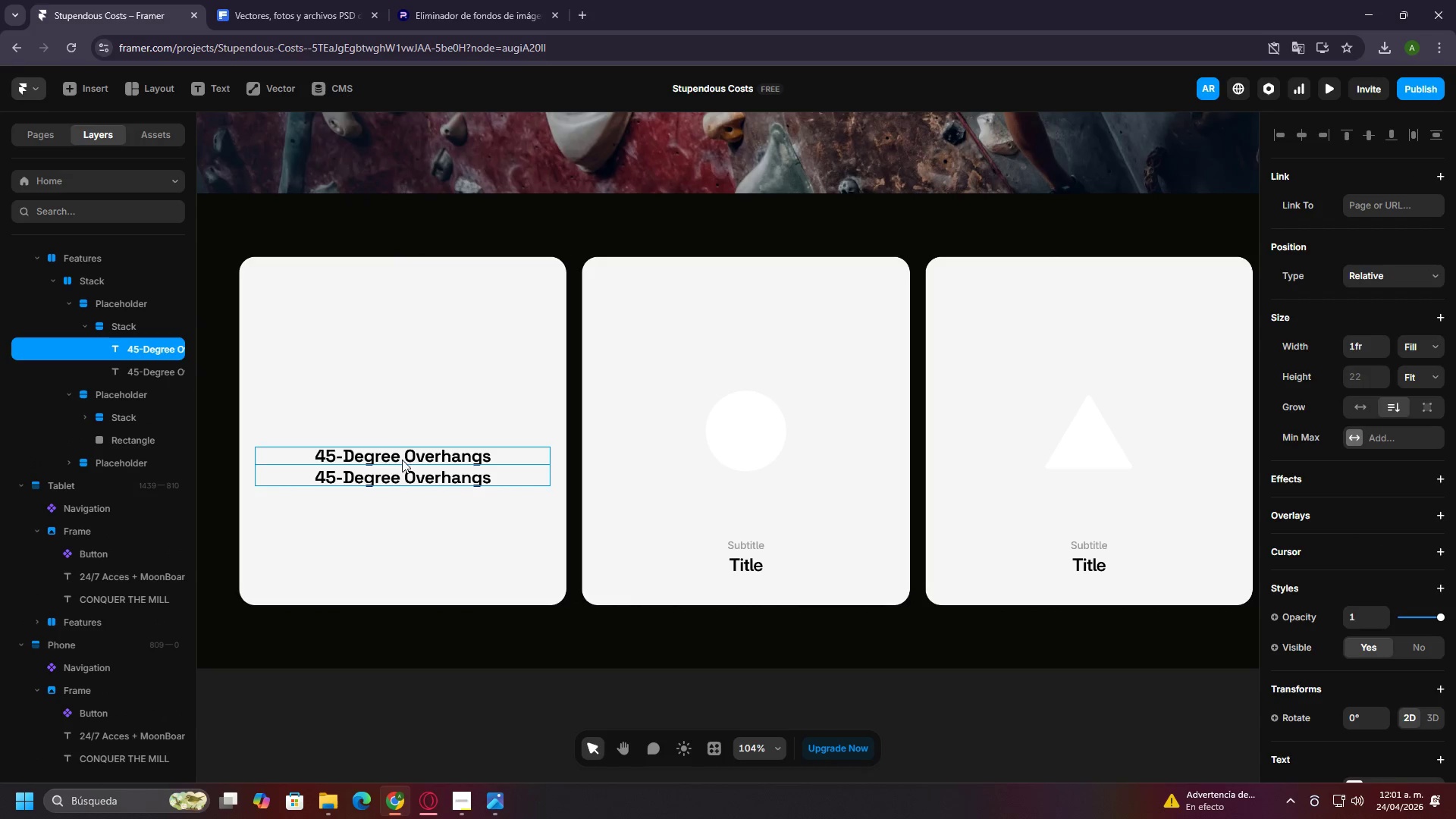 
left_click([124, 318])
 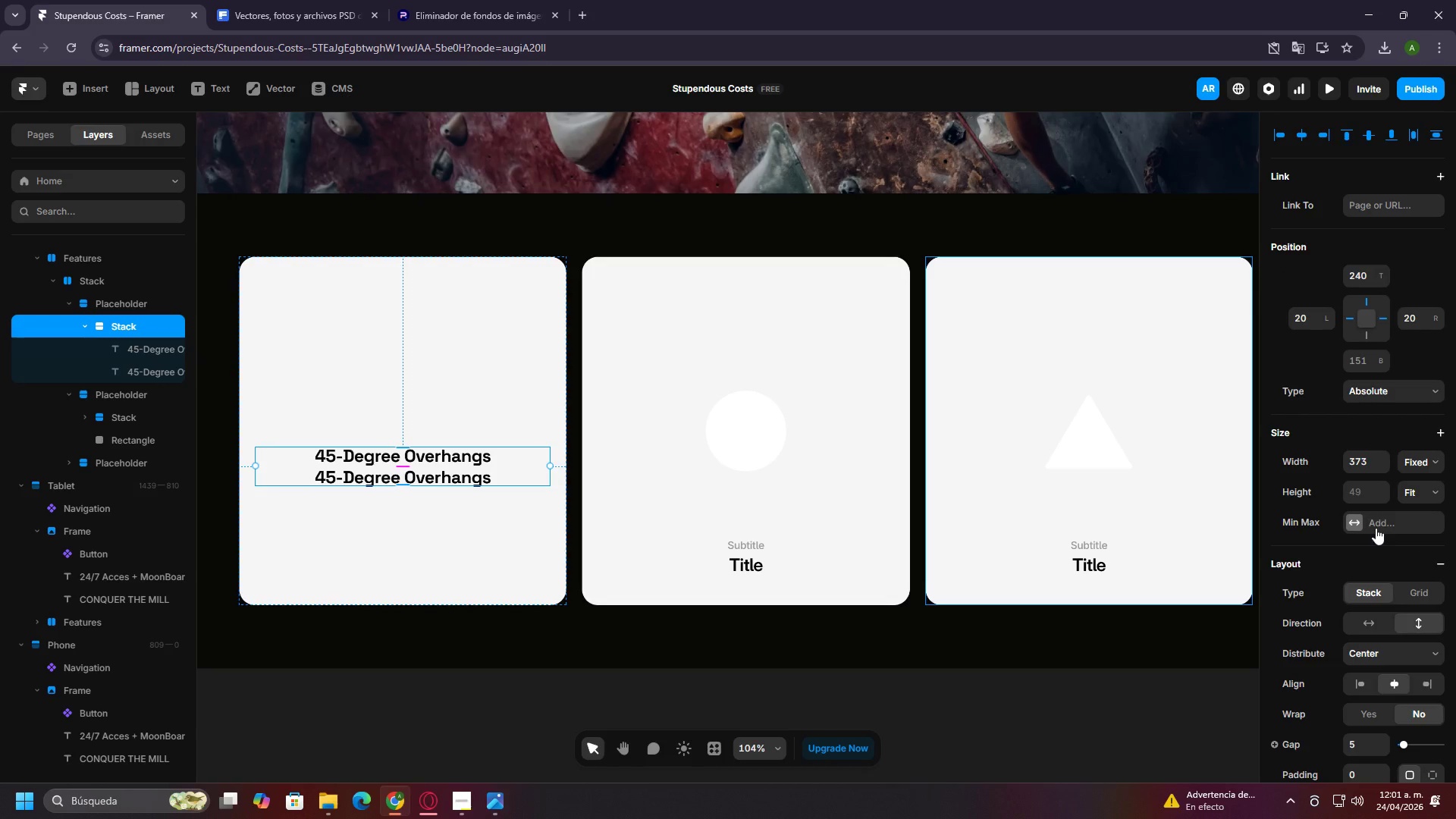 
scroll: coordinate [1375, 386], scroll_direction: down, amount: 5.0
 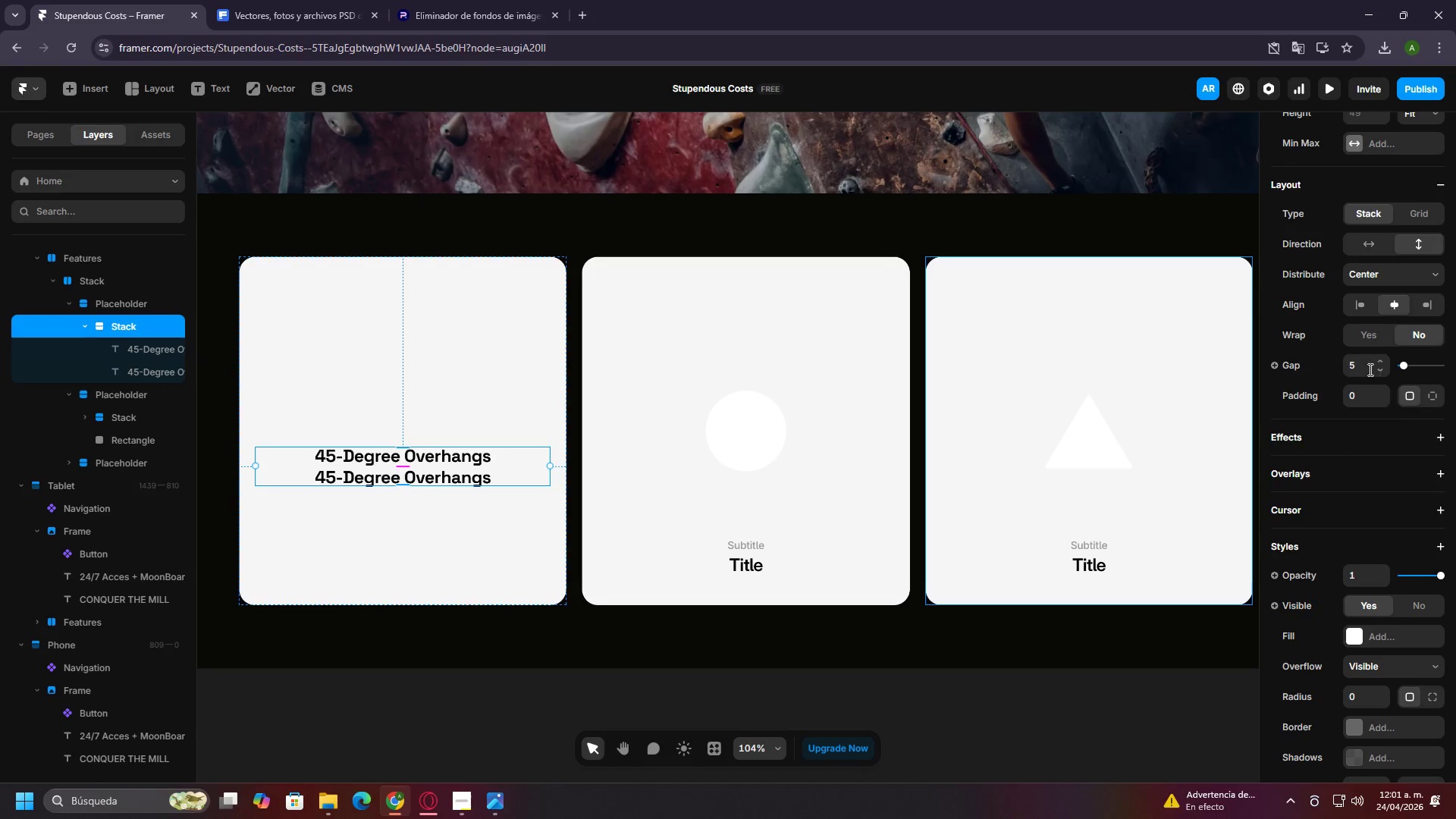 
left_click([1358, 369])
 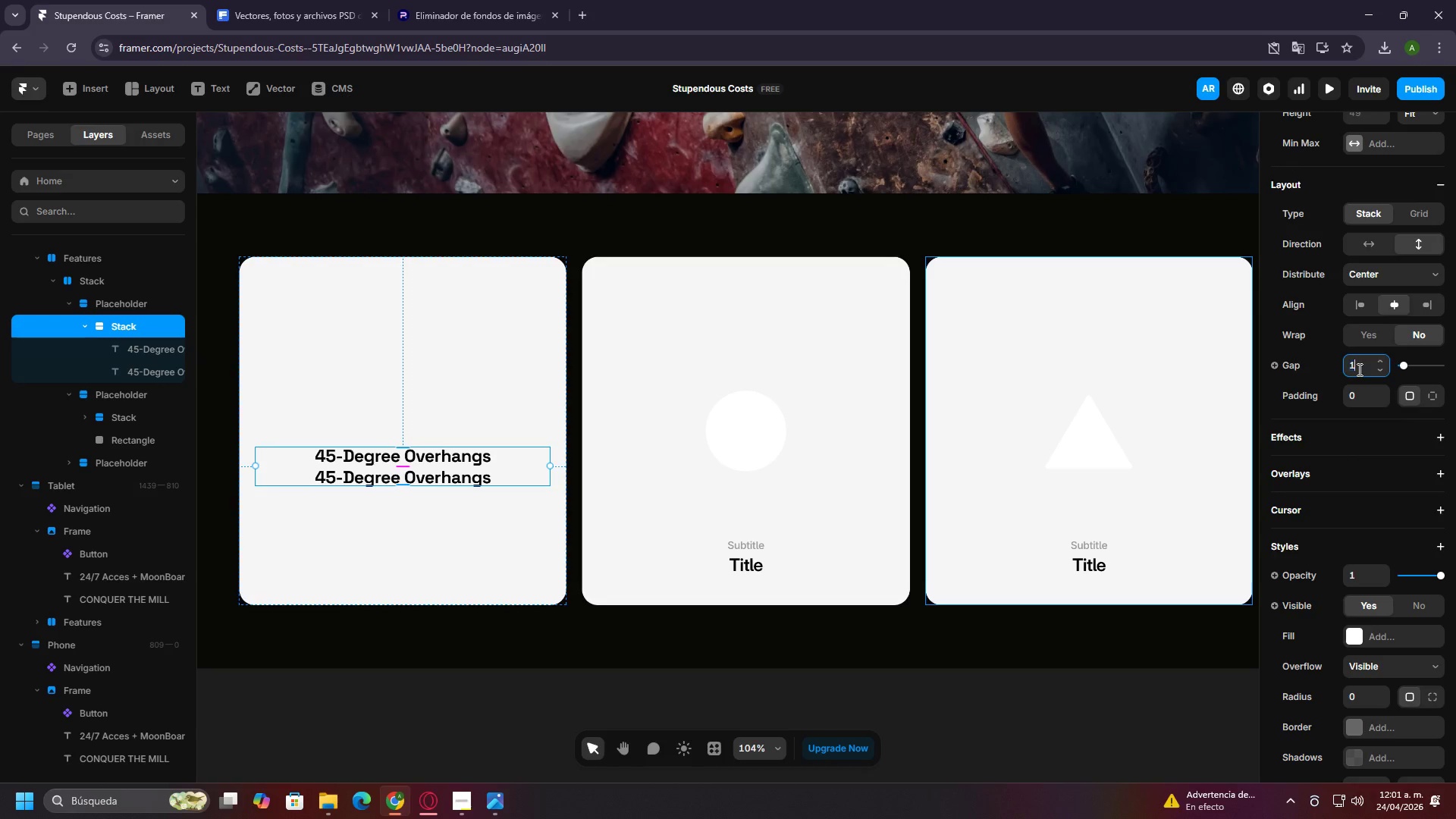 
type(16)
 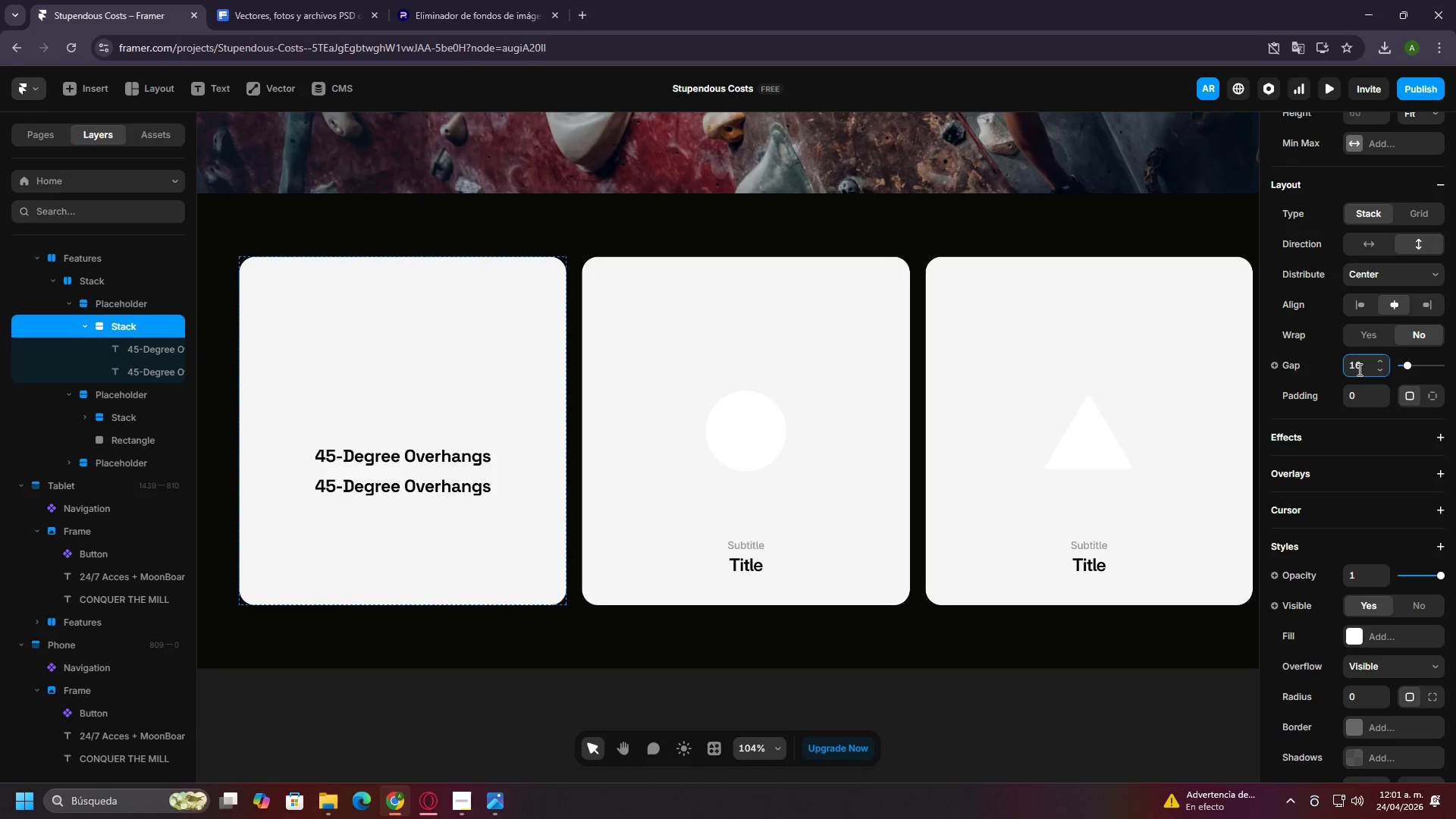 
key(Enter)
 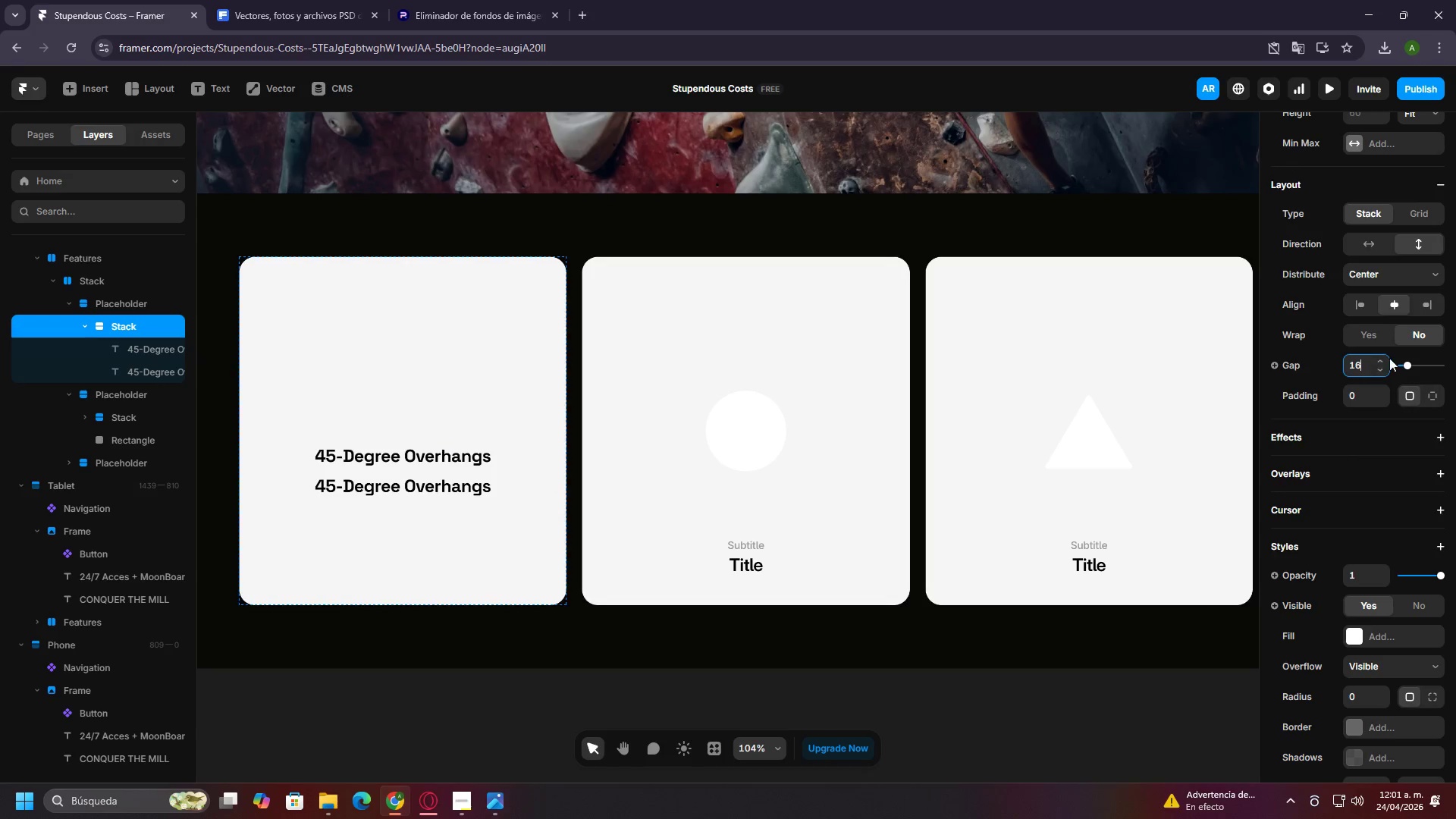 
scroll: coordinate [1407, 309], scroll_direction: up, amount: 7.0
 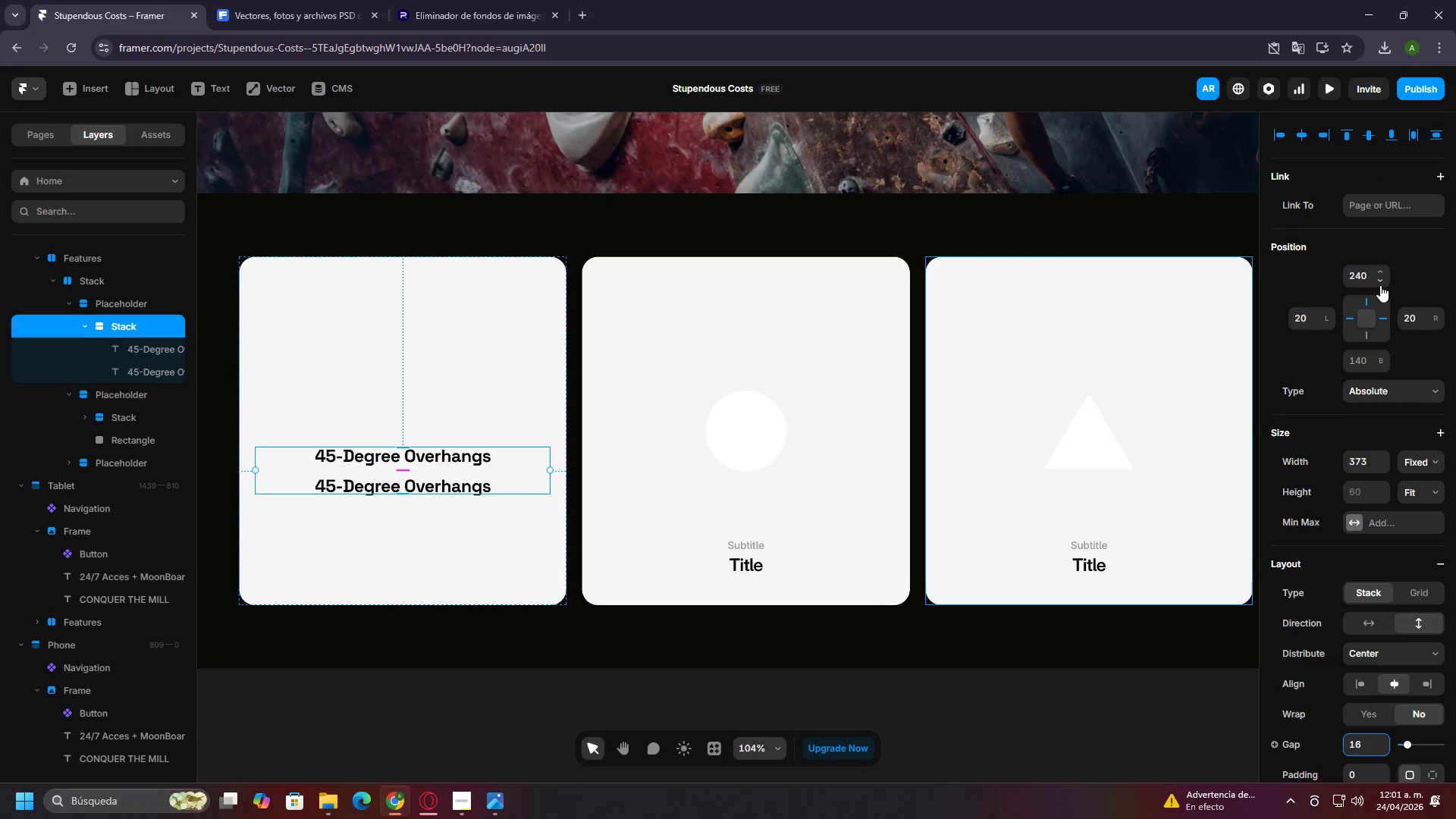 
left_click([1355, 271])
 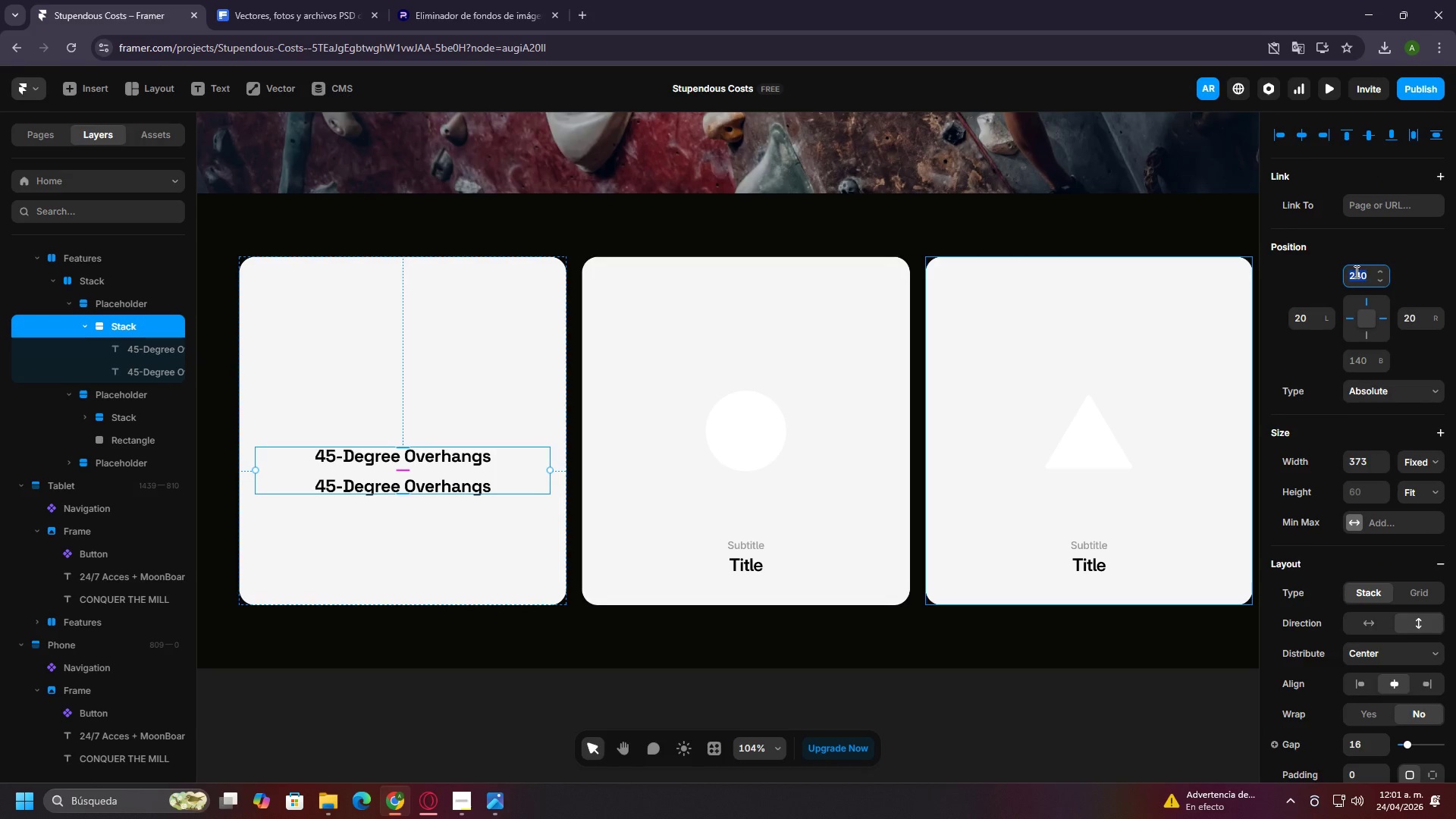 
type(160)
 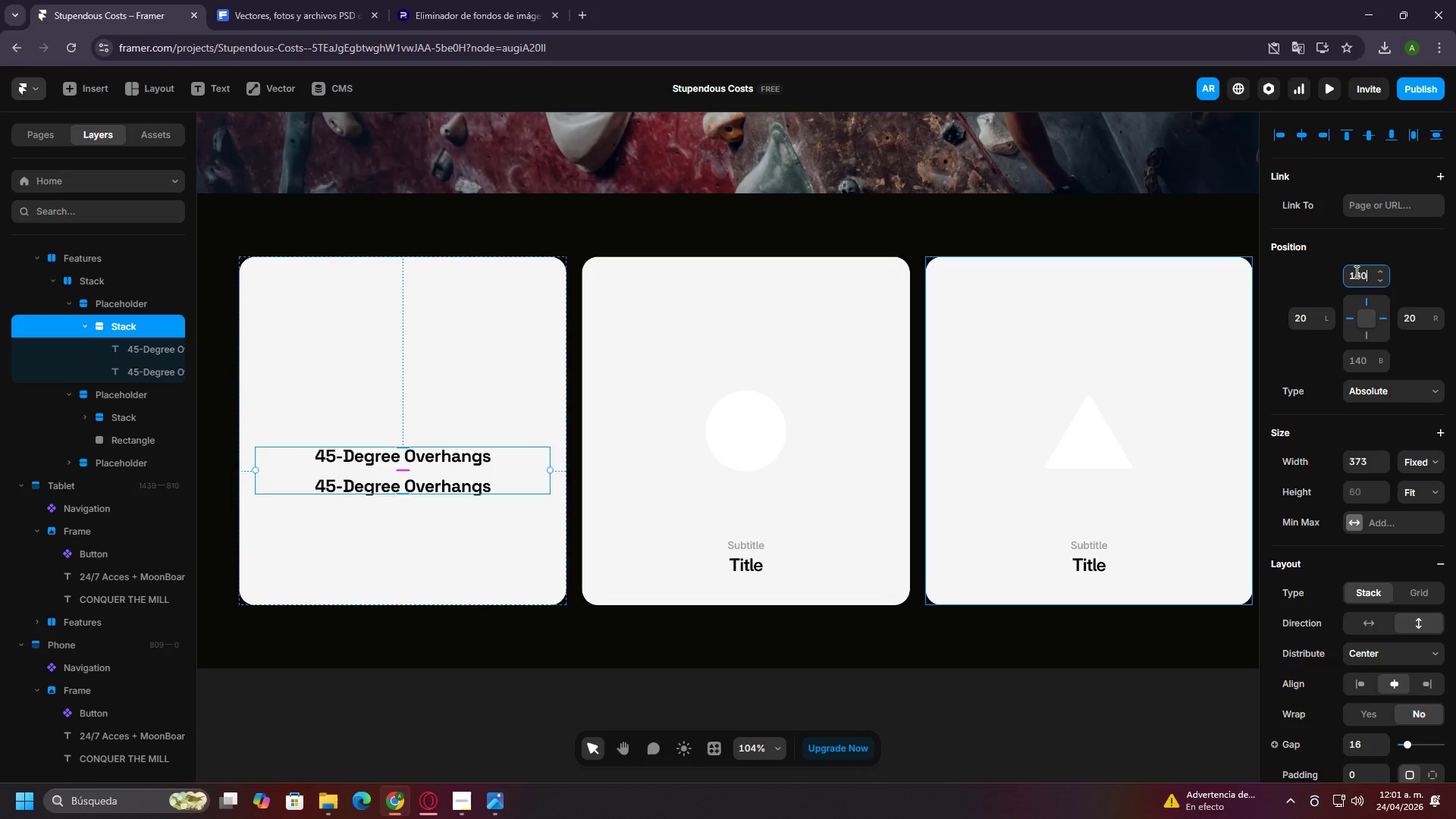 
key(Enter)
 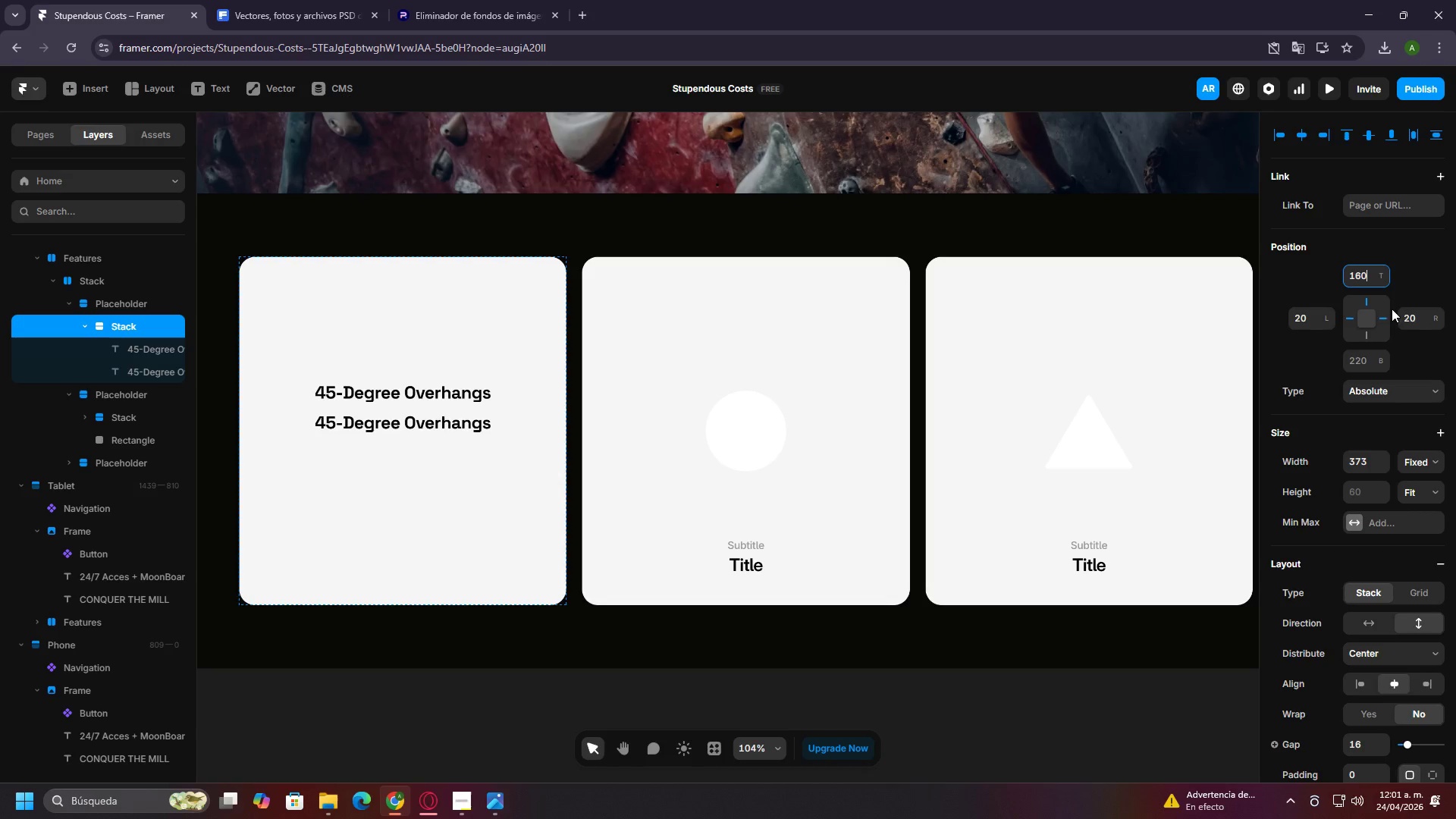 
scroll: coordinate [1419, 405], scroll_direction: down, amount: 3.0
 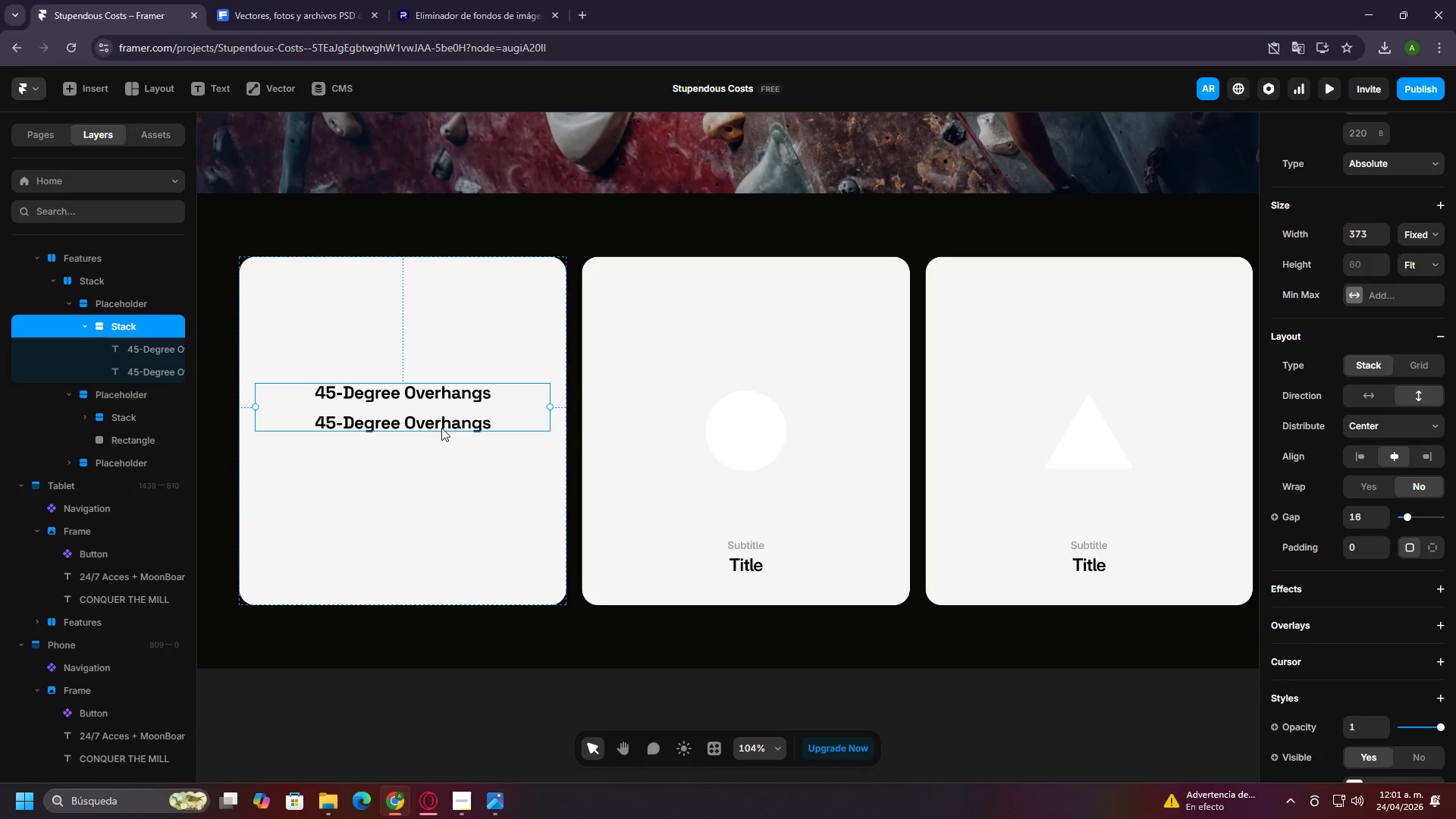 
double_click([431, 419])
 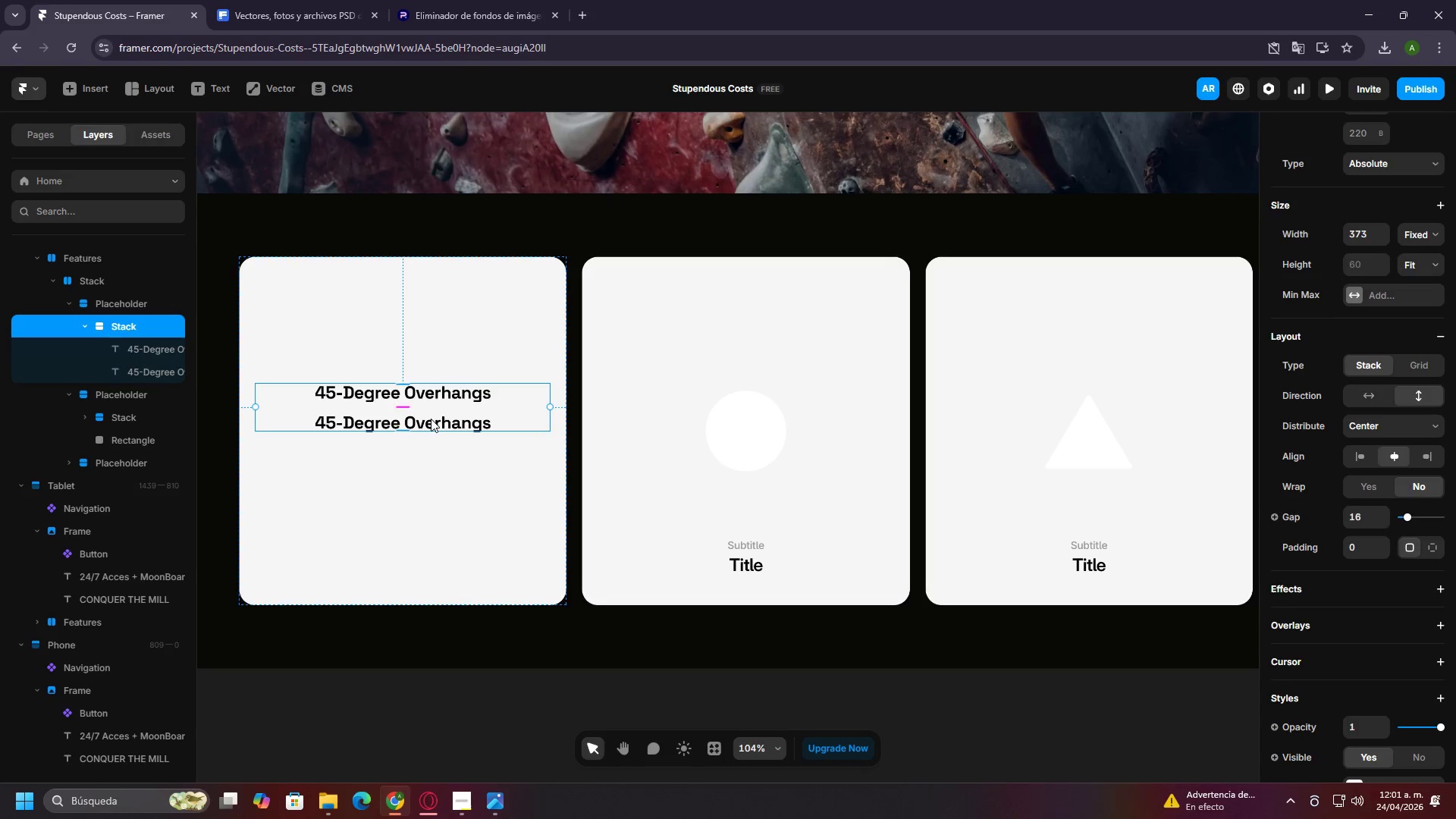 
triple_click([431, 419])
 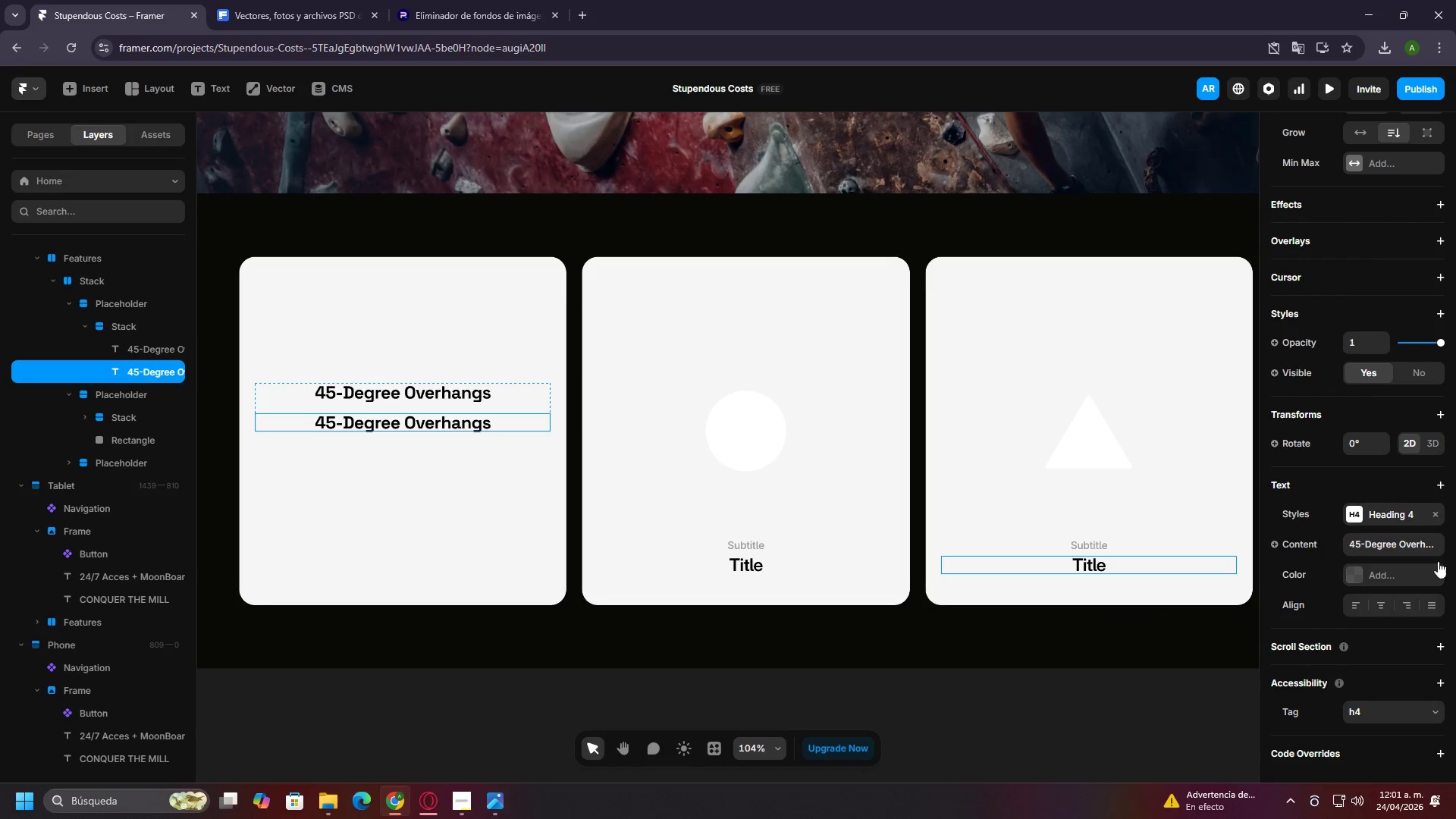 
left_click([1382, 514])
 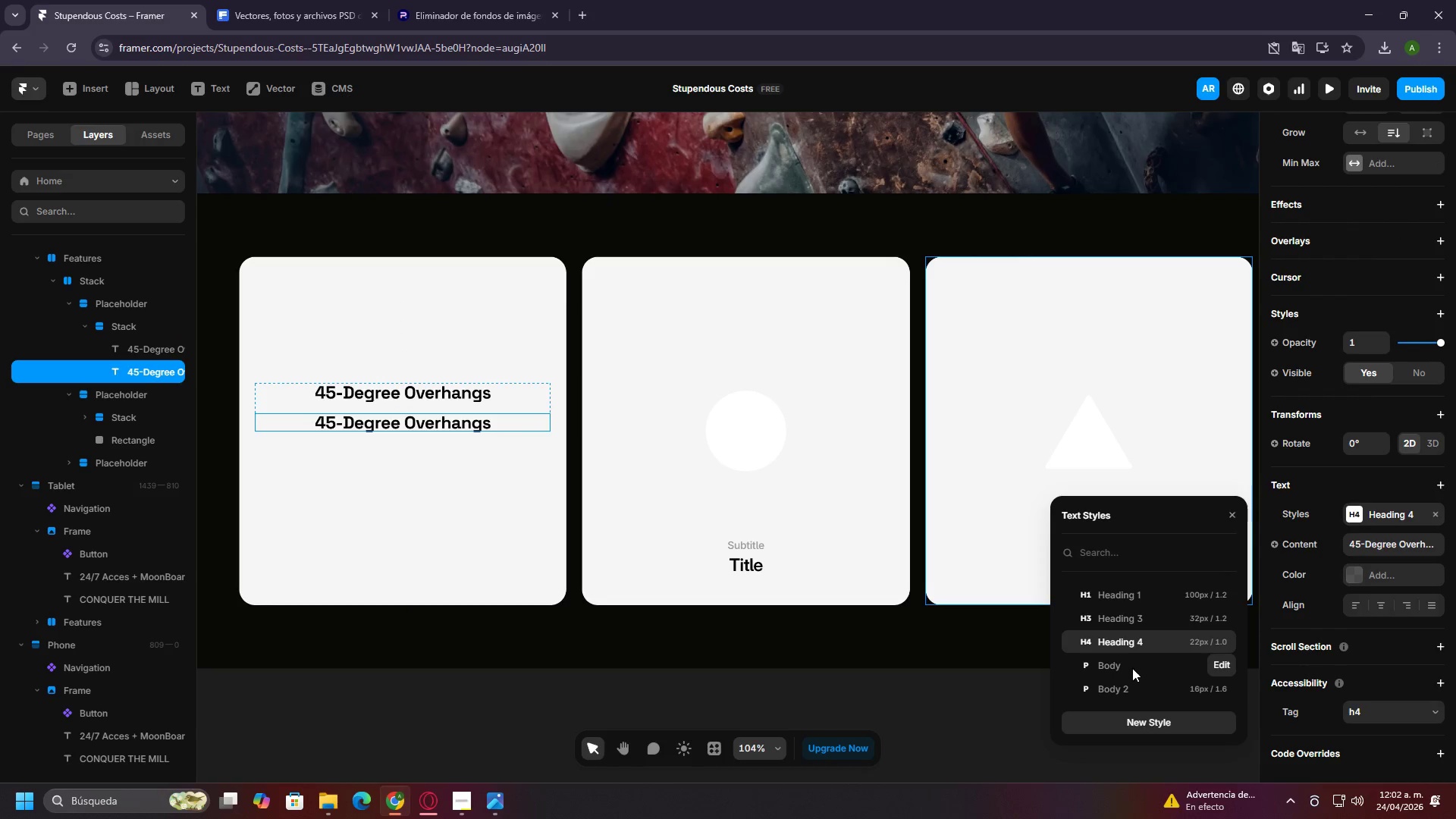 
left_click([1132, 668])
 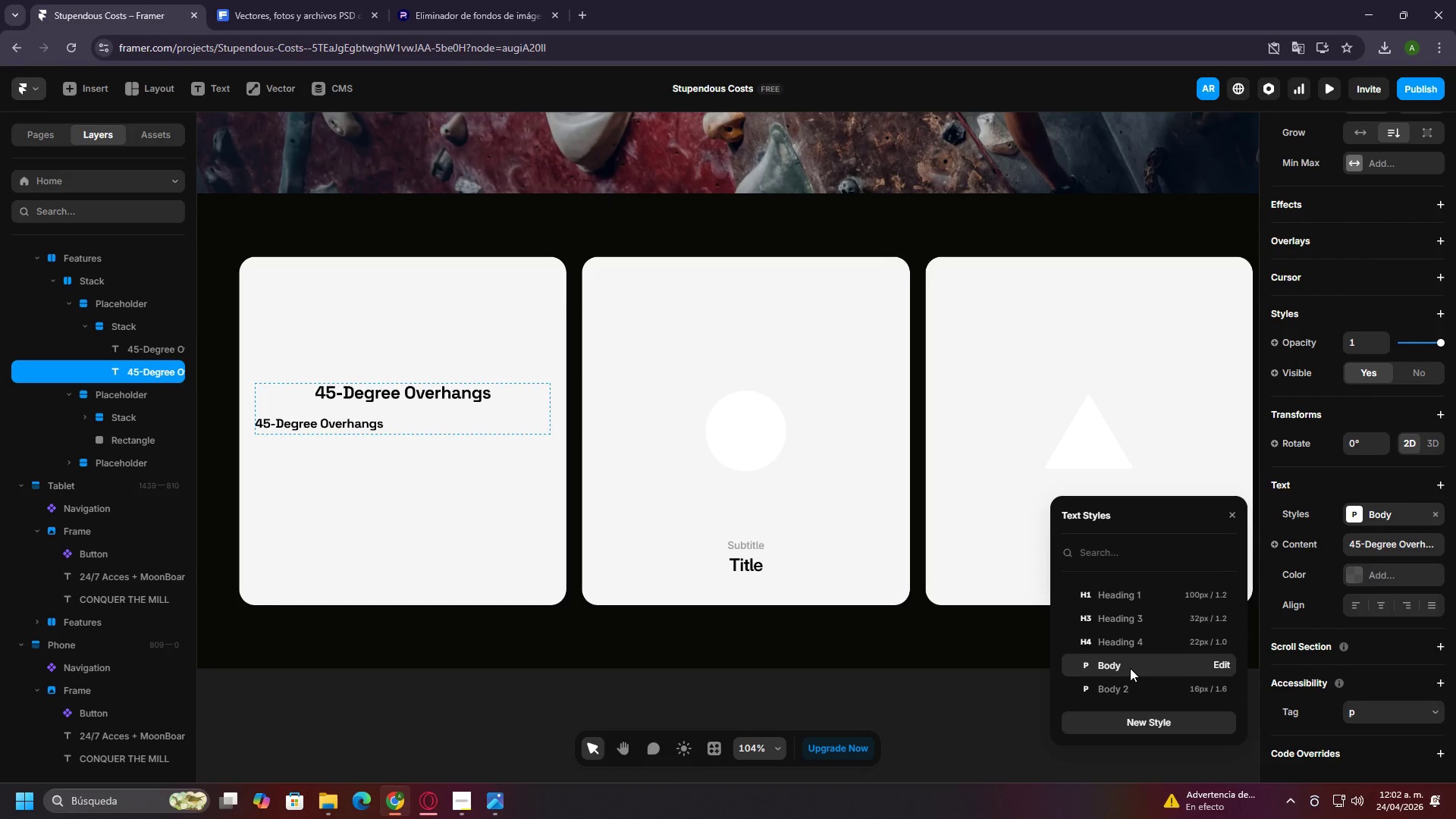 
left_click([1124, 678])
 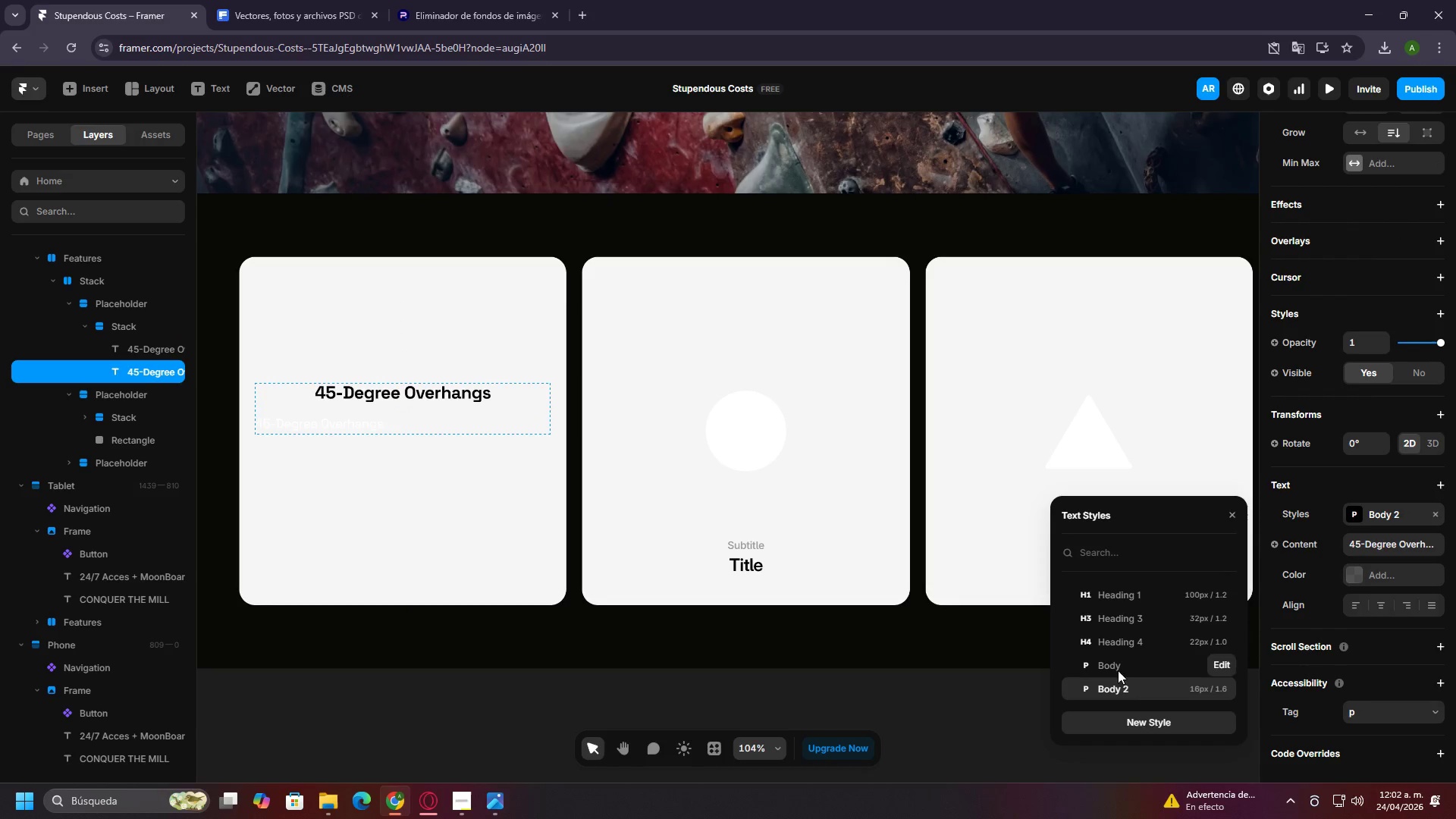 
left_click([1098, 668])
 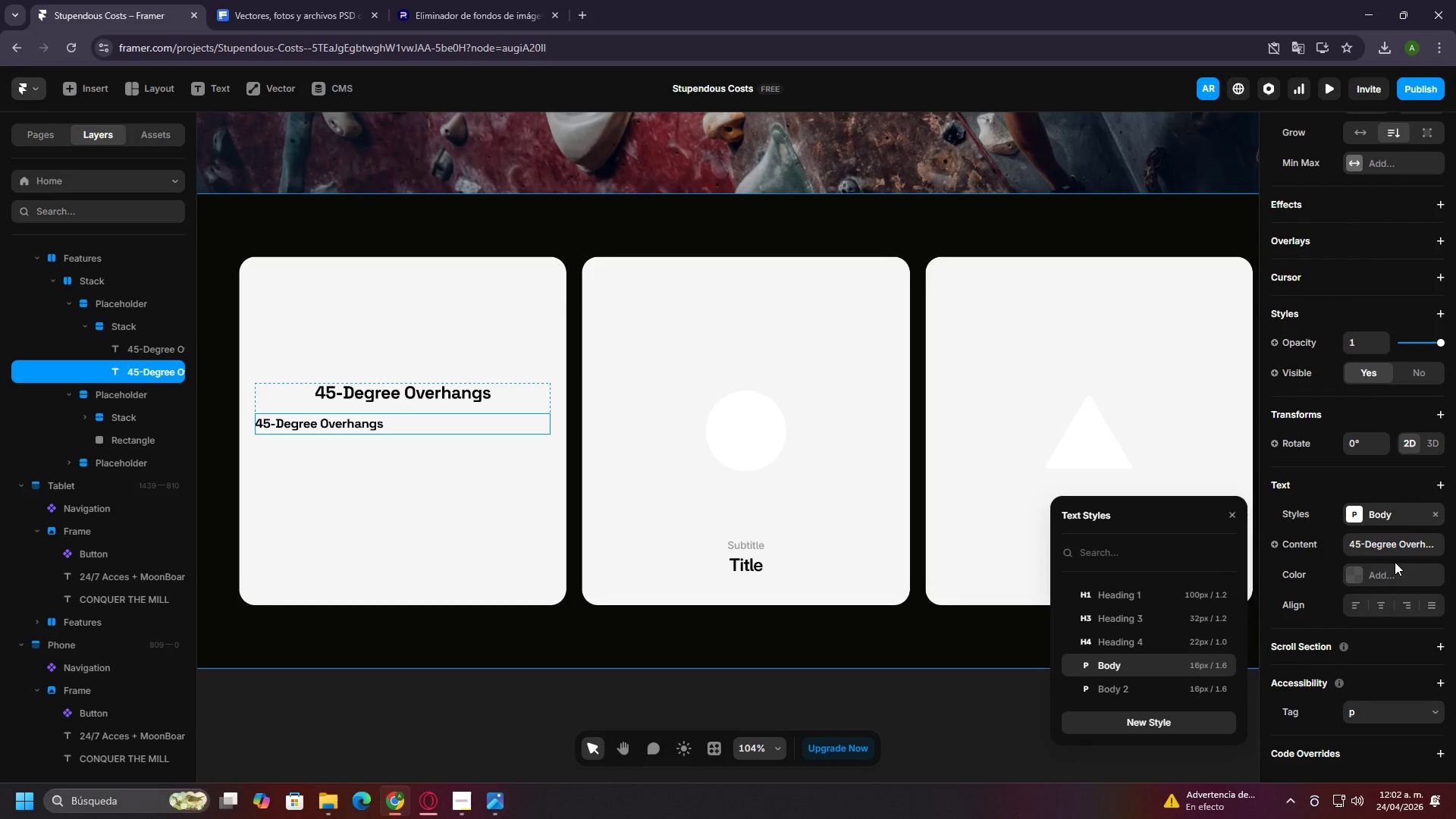 
left_click([1381, 606])
 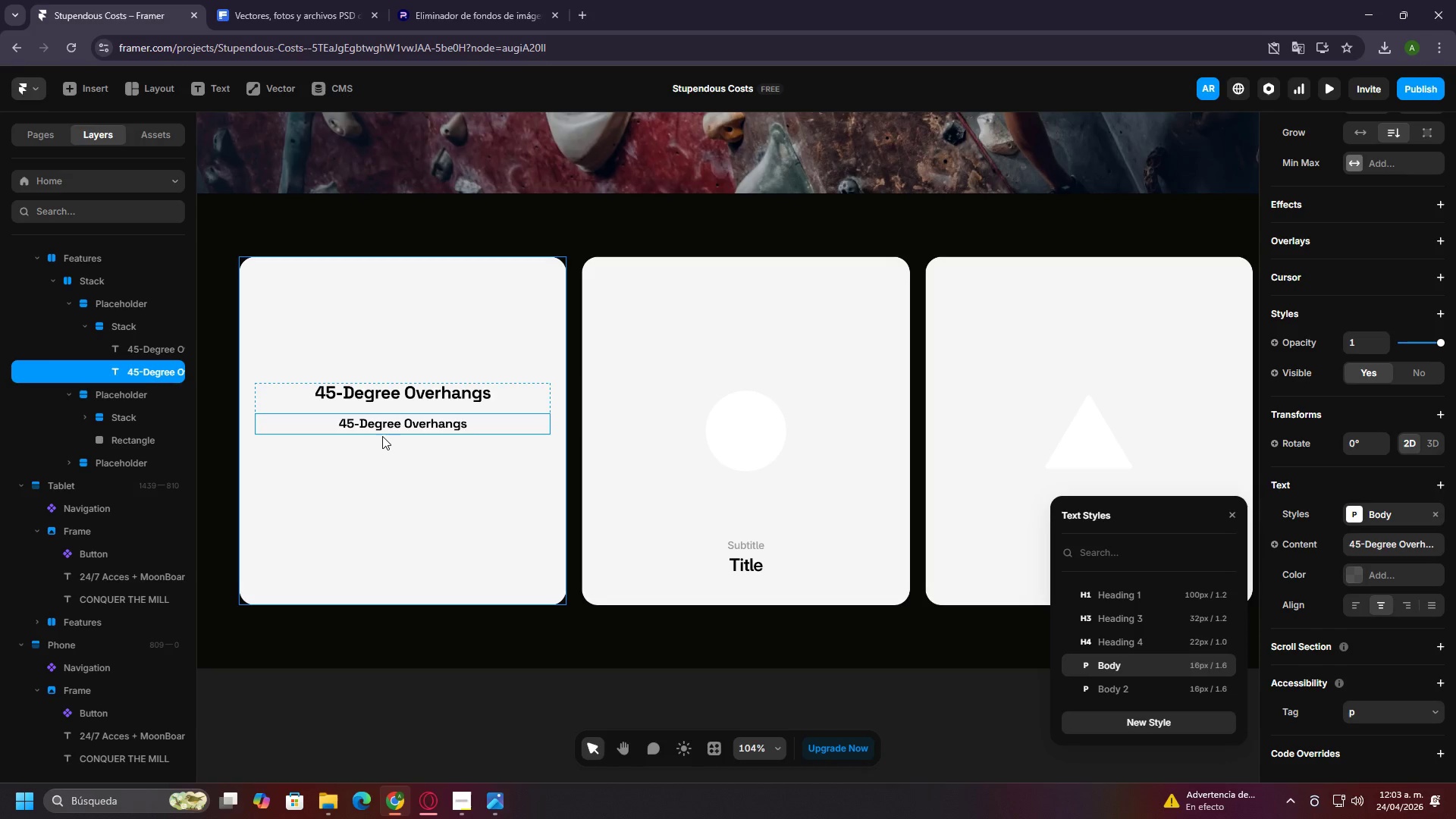 
wait(62.25)
 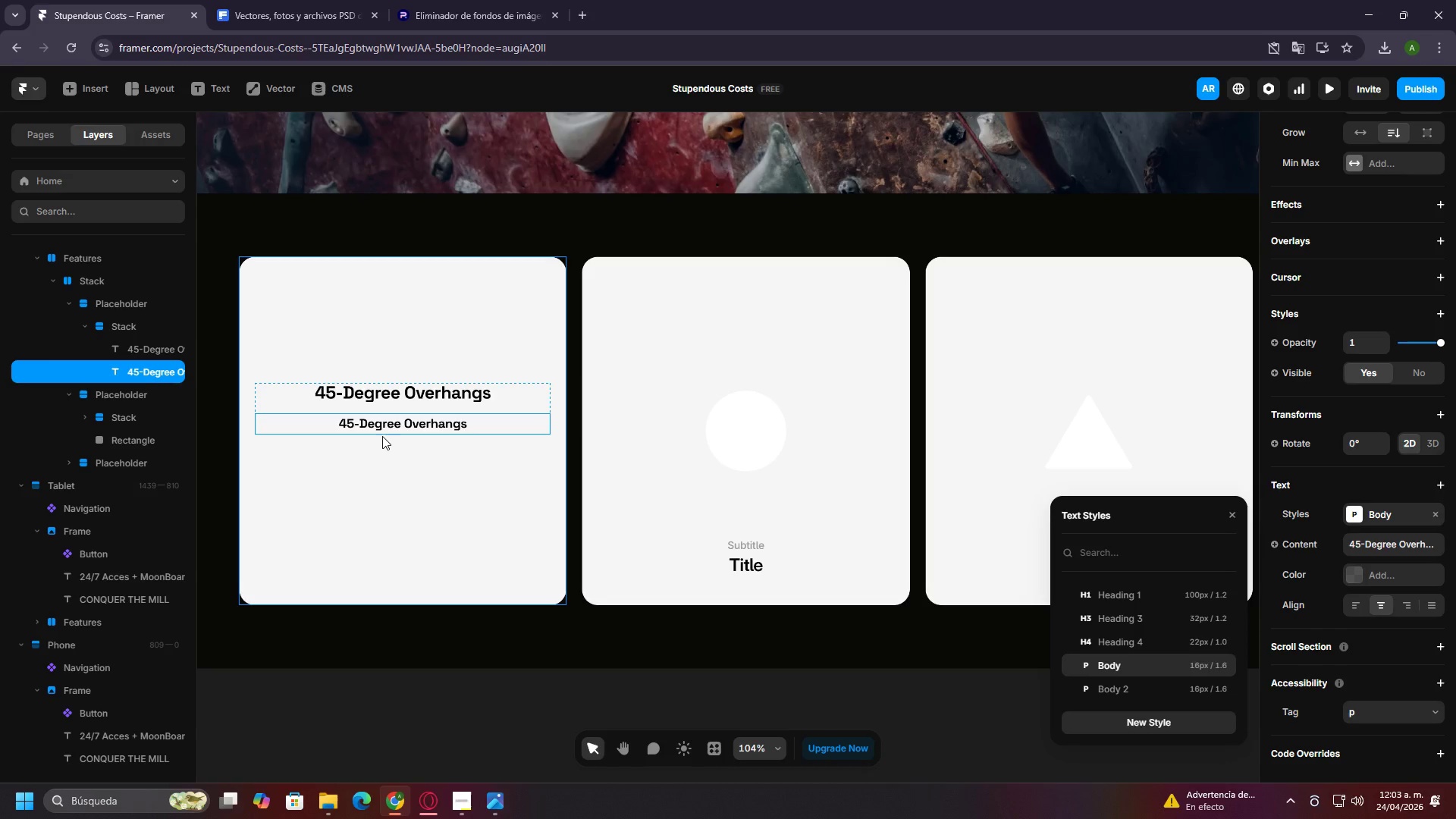 
double_click([375, 426])
 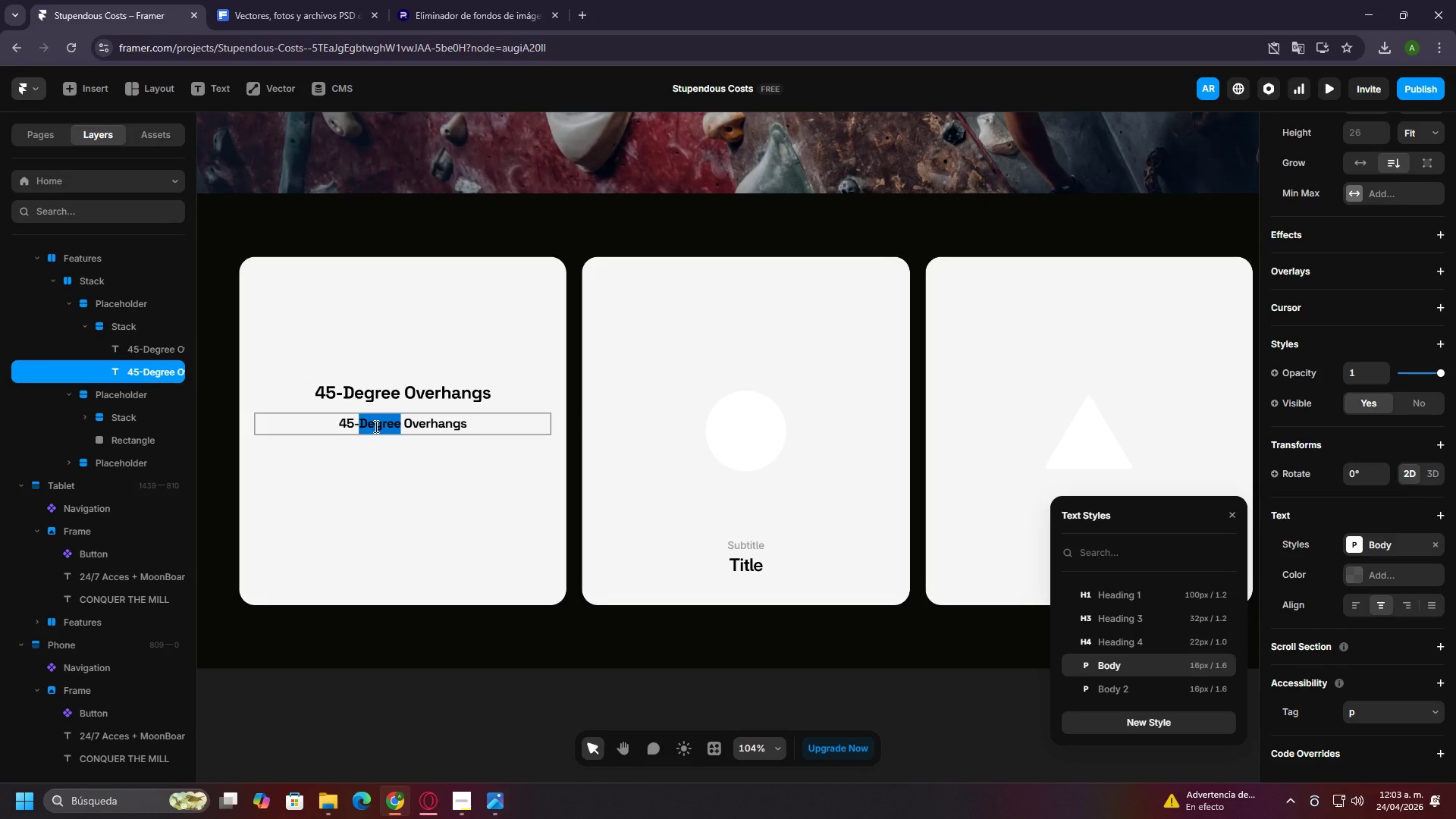 
triple_click([375, 426])
 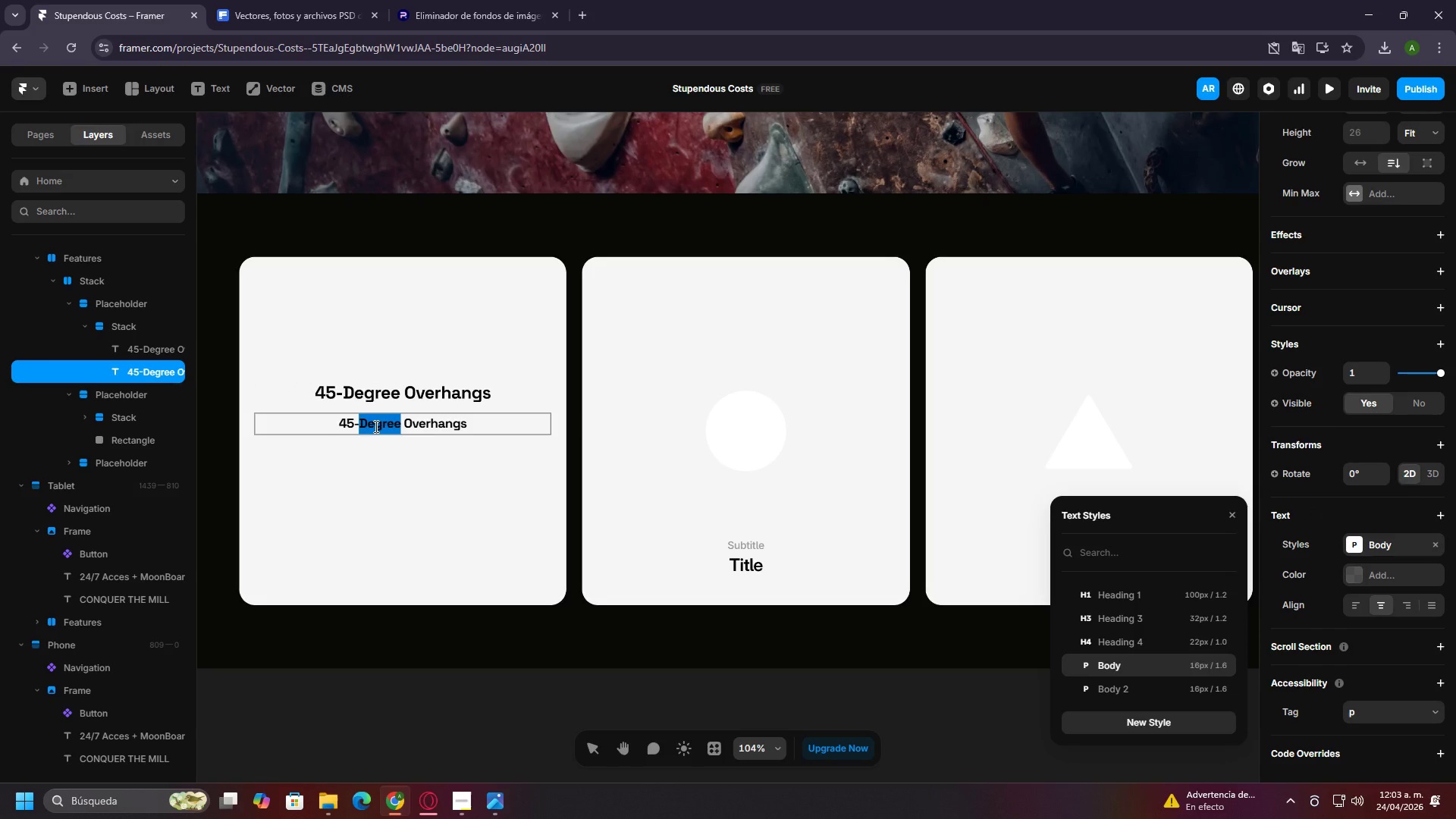 
double_click([375, 426])
 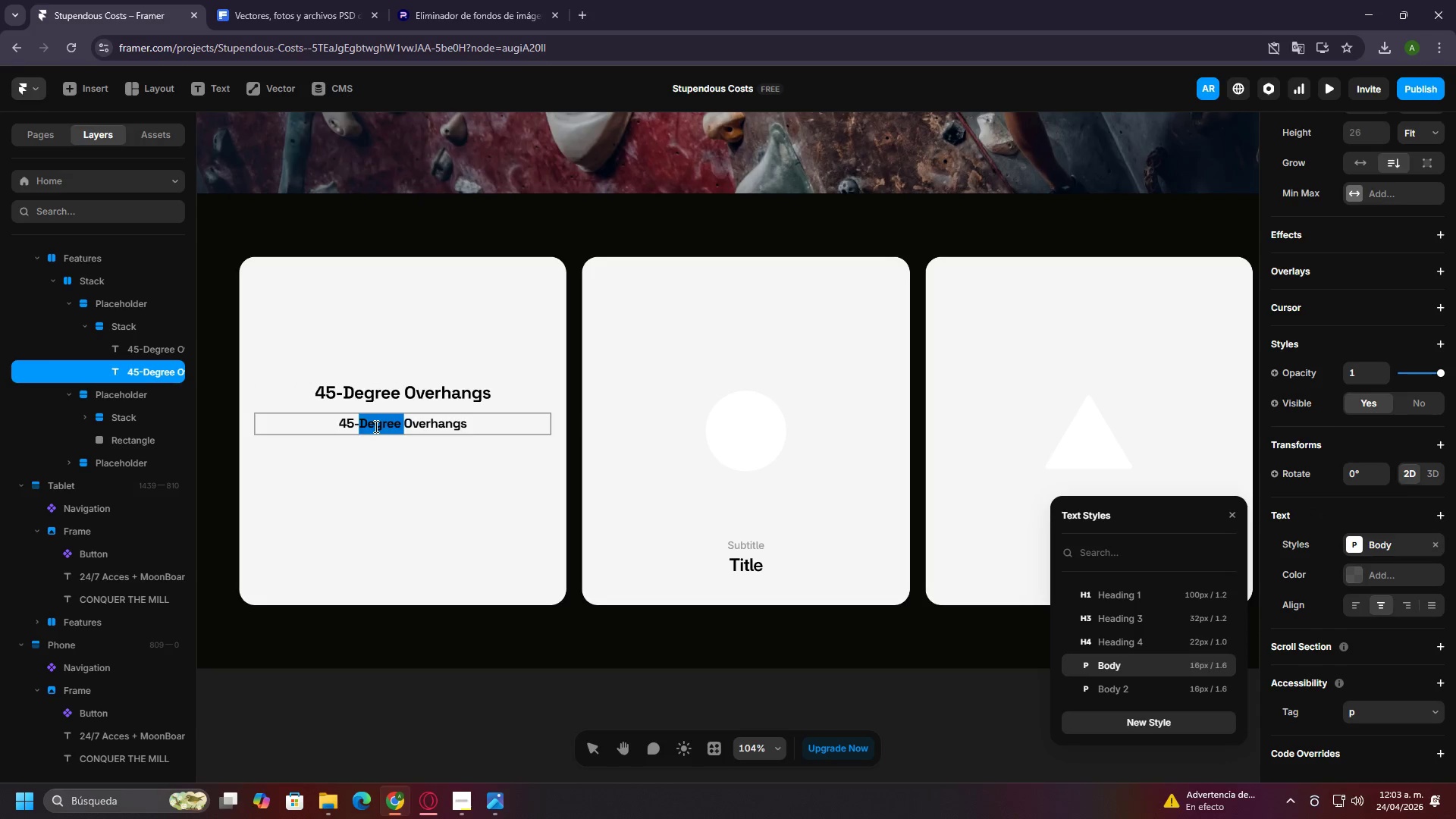 
triple_click([375, 426])
 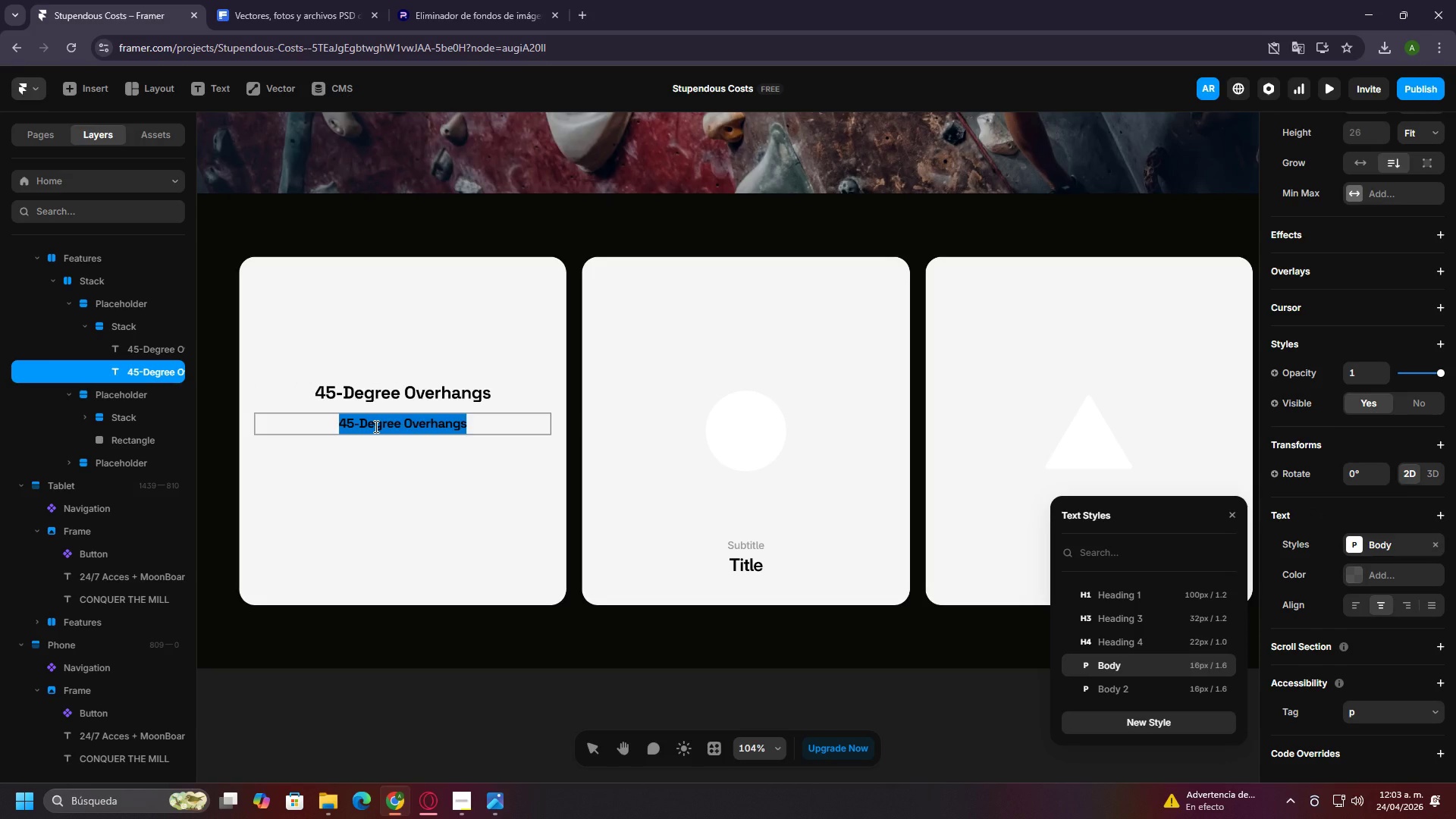 
type(Train on steep angles to build strenght )
key(Backspace)
key(Backspace)
key(Backspace)
type(th )
key(Backspace)
type(, power )
key(Backspace)
type(, and advanced technique.)
 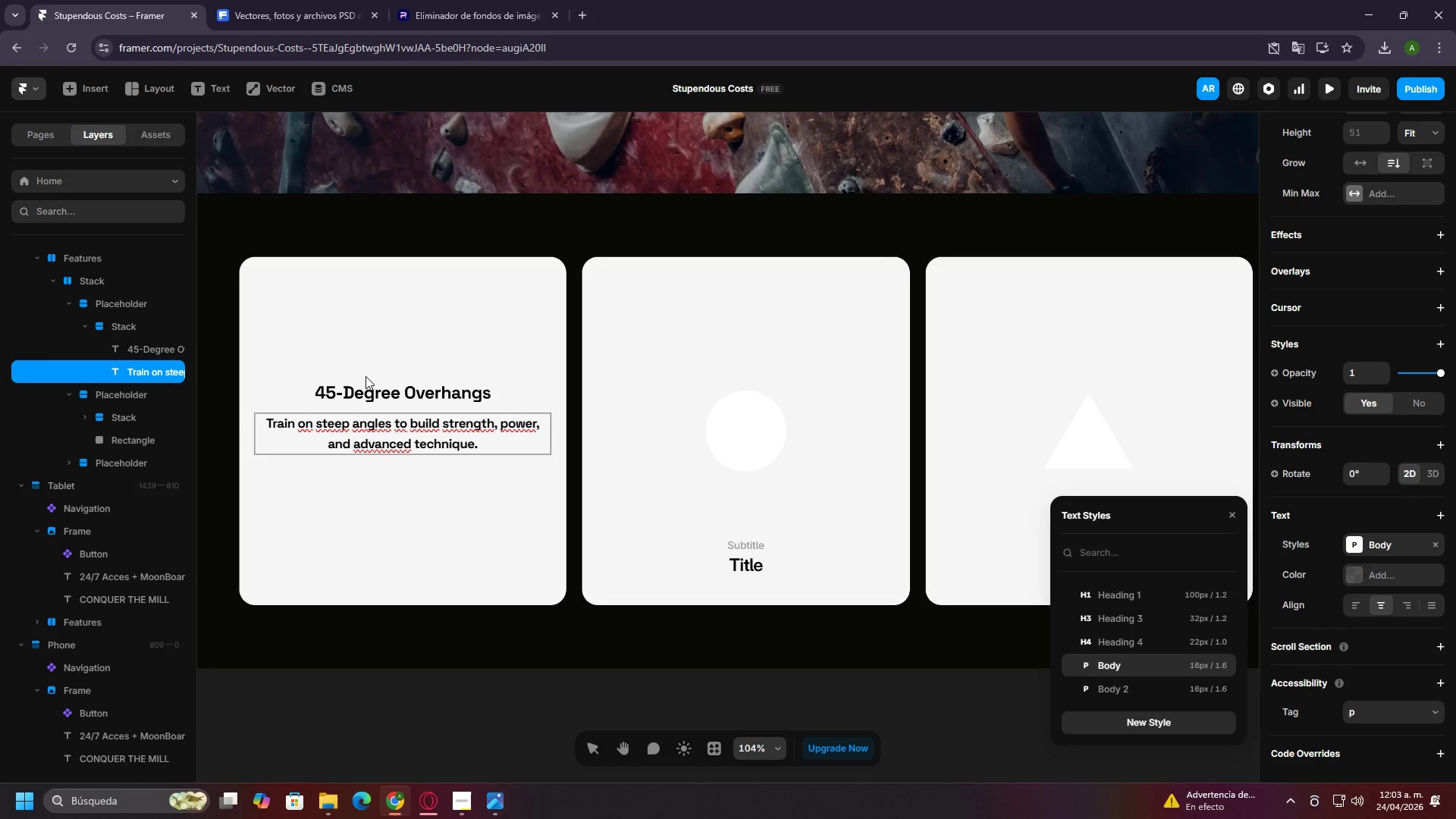 
left_click([350, 300])
 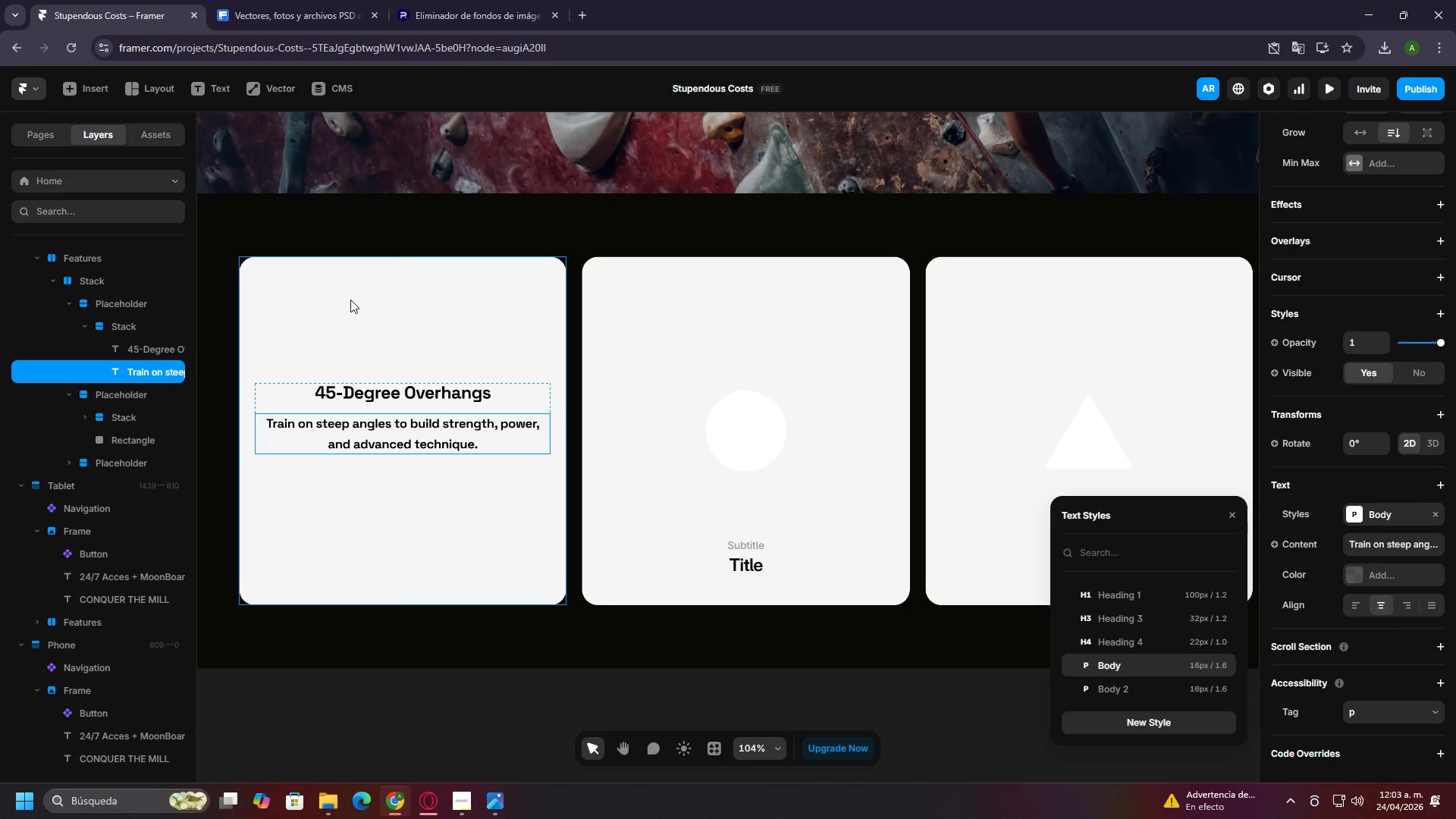 
left_click([350, 300])
 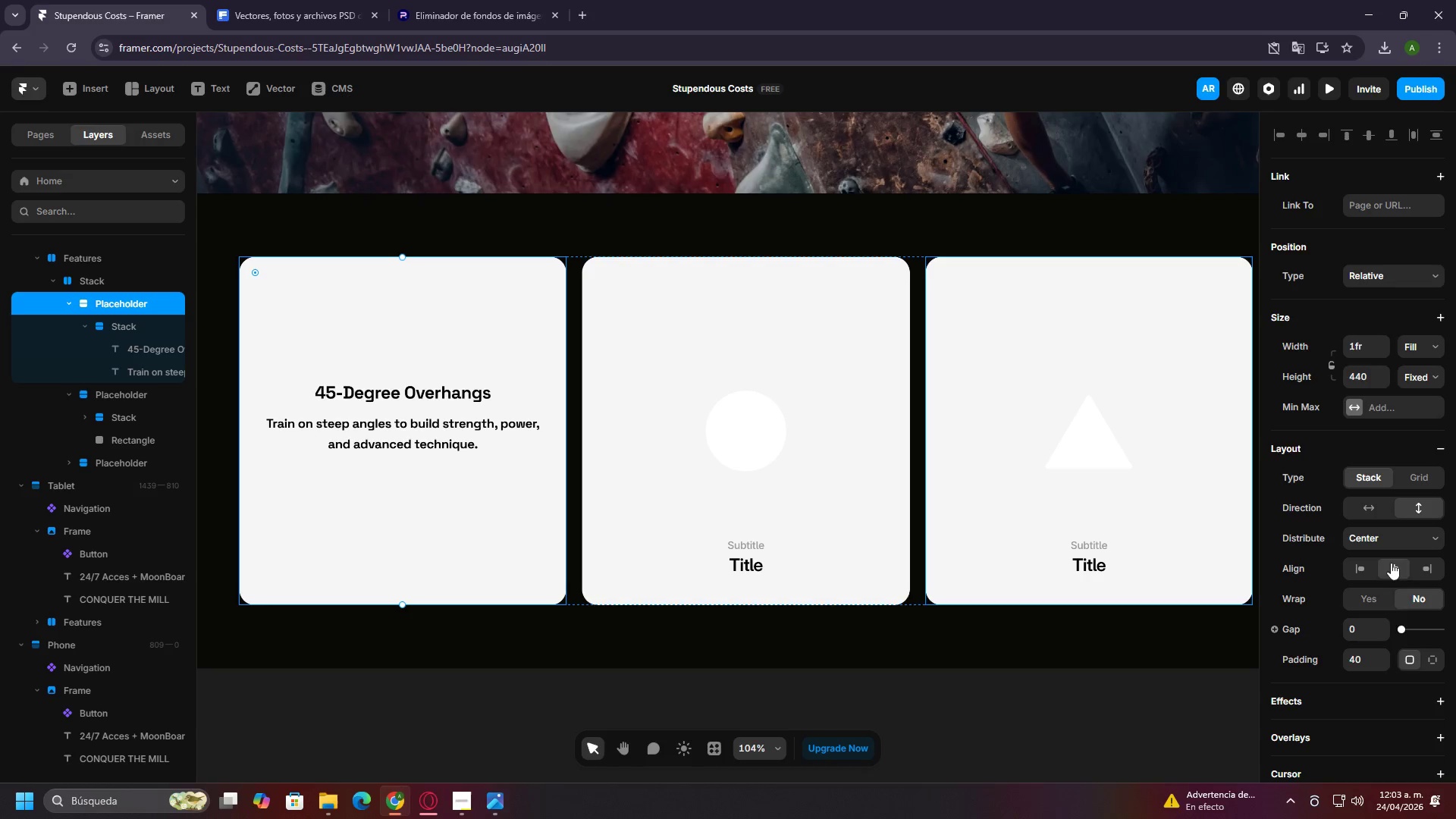 
left_click([1370, 662])
 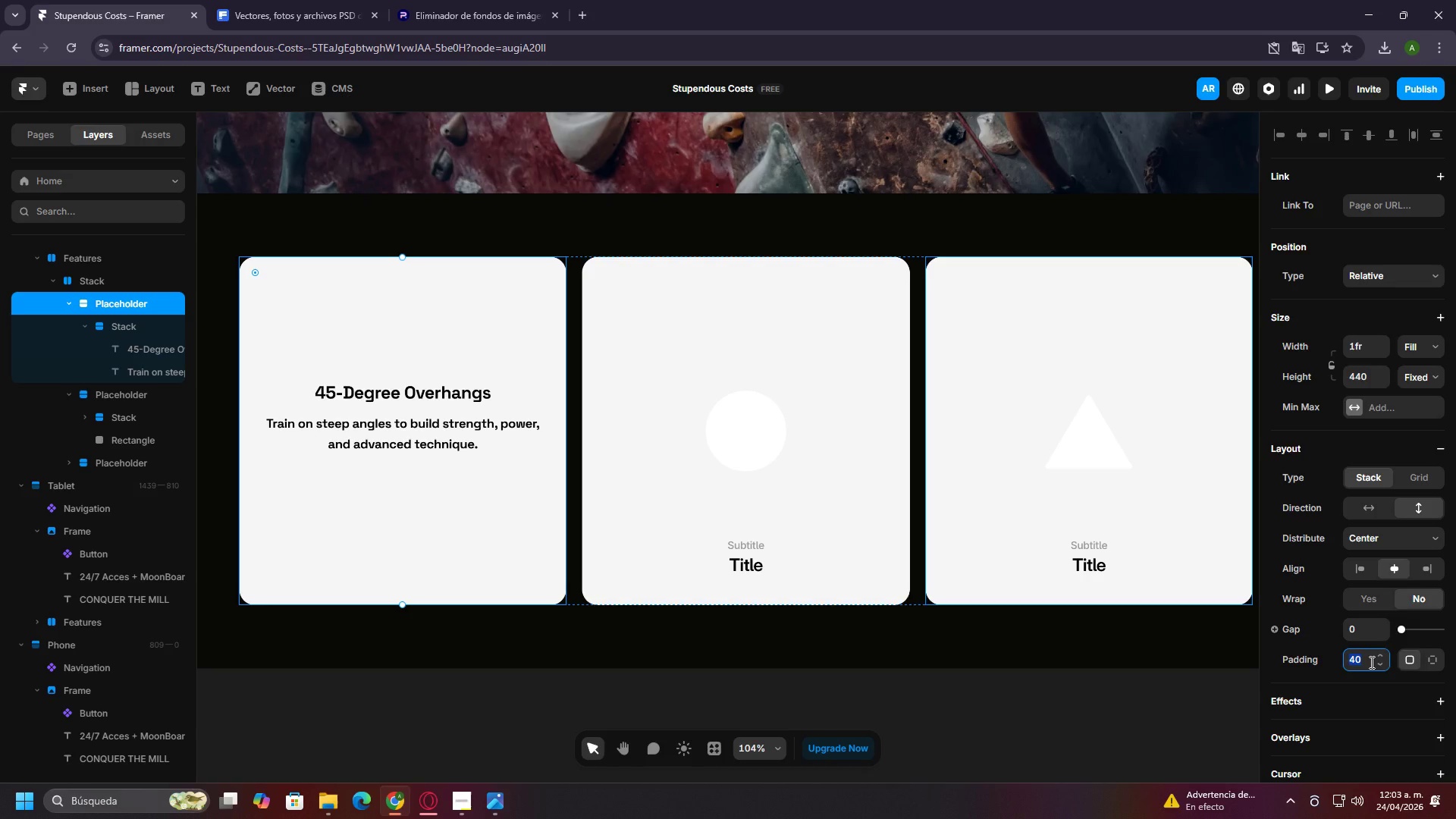 
type(80)
 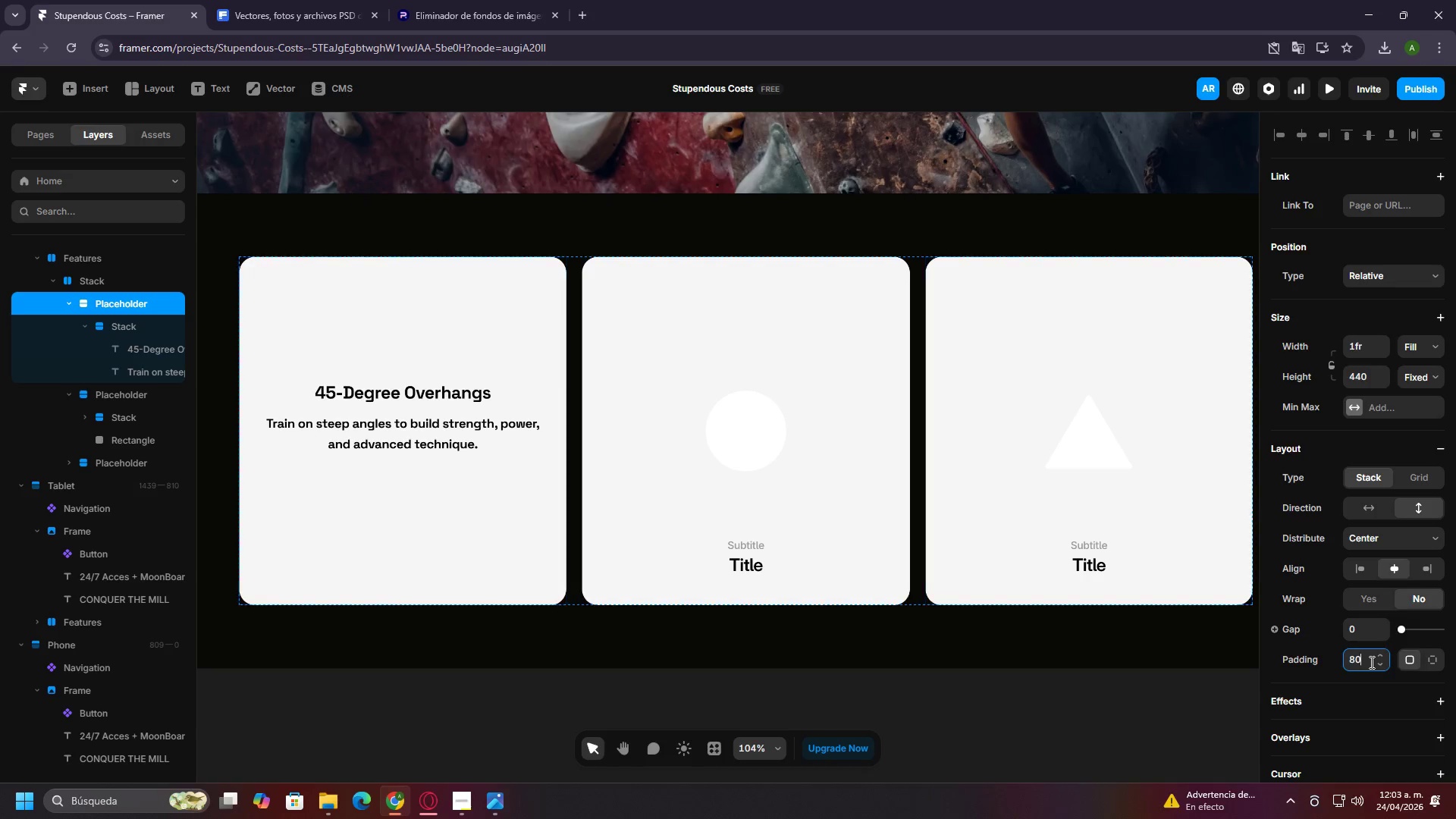 
key(Enter)
 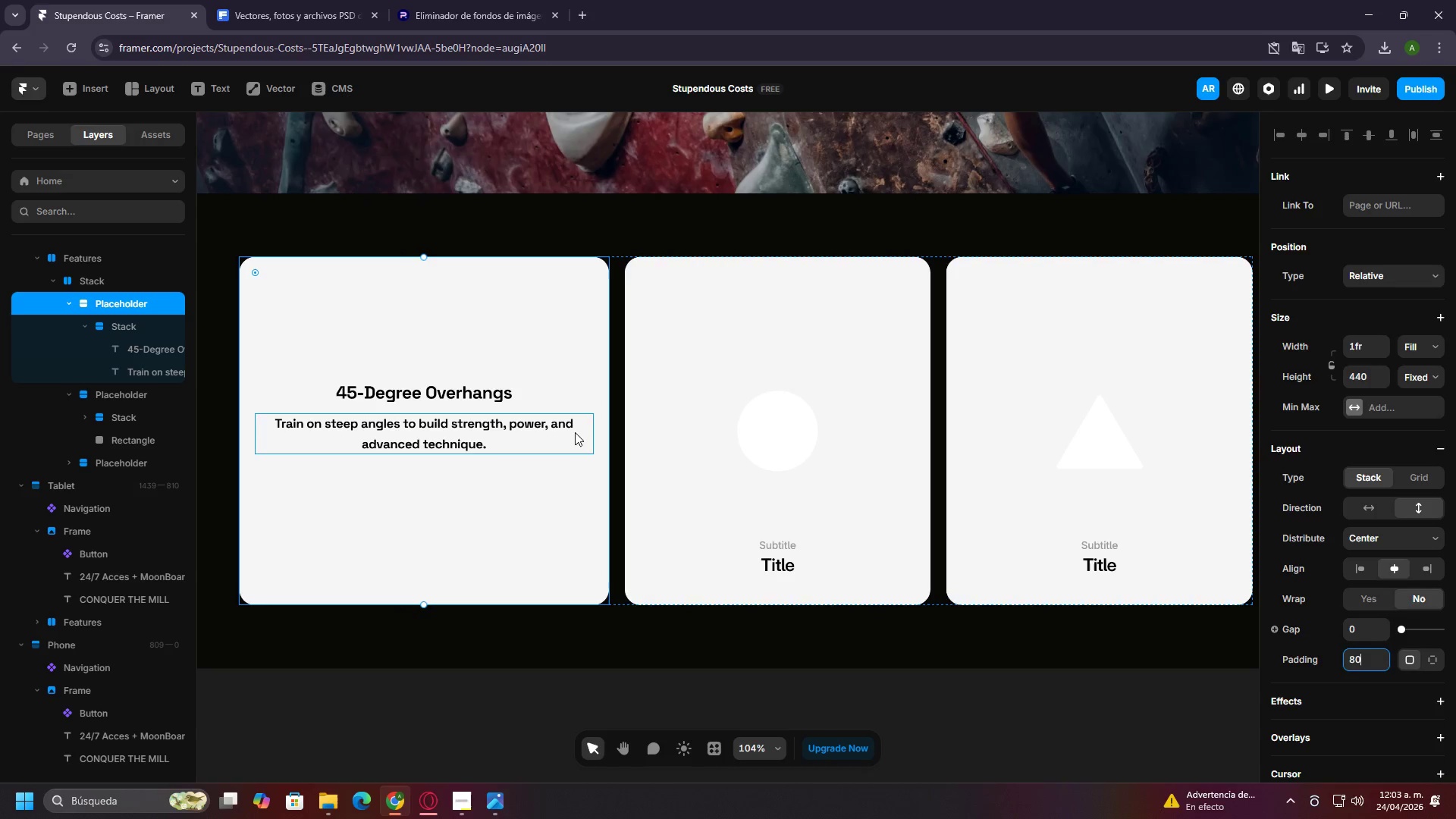 
double_click([494, 362])
 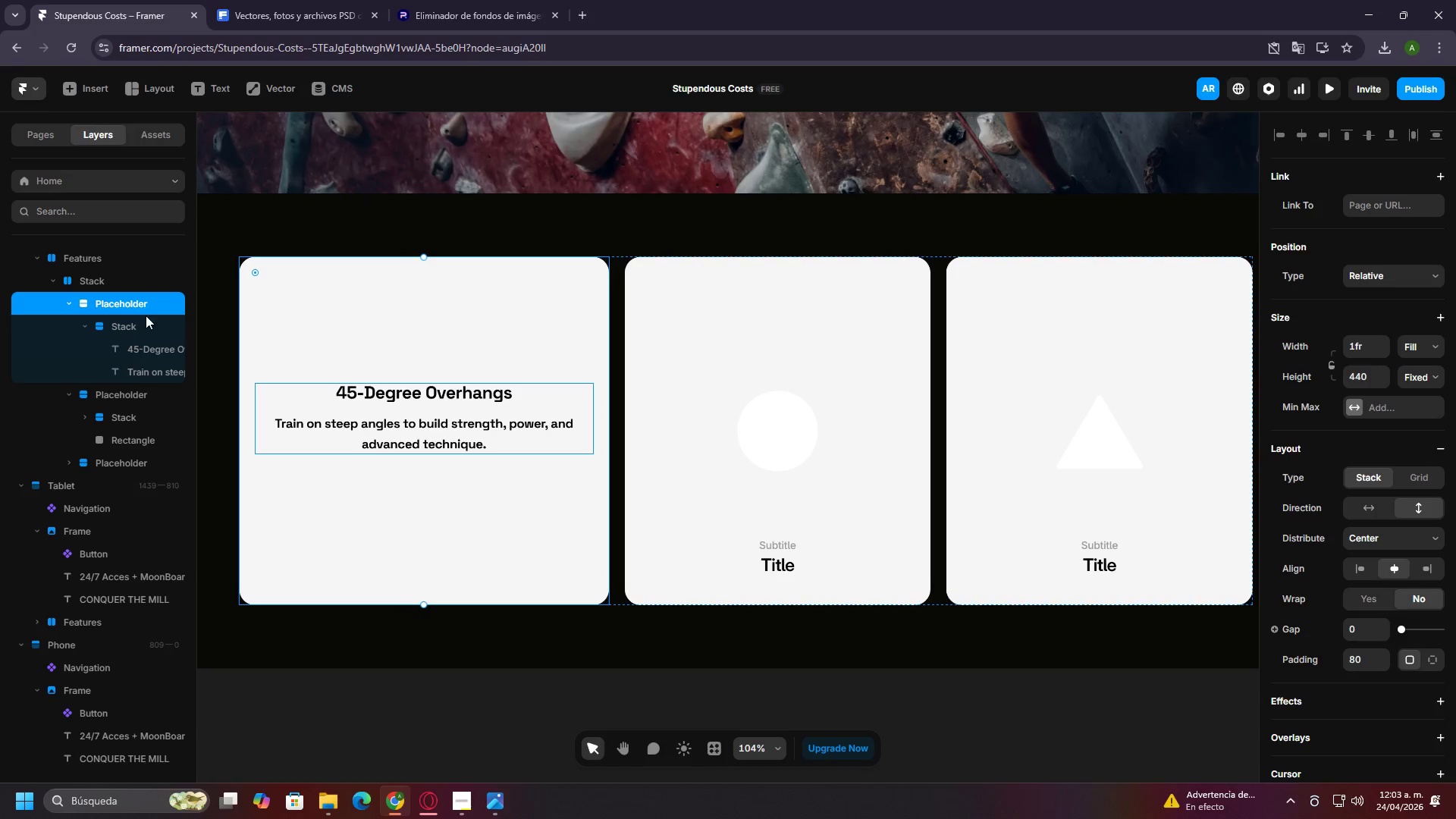 
left_click([120, 320])
 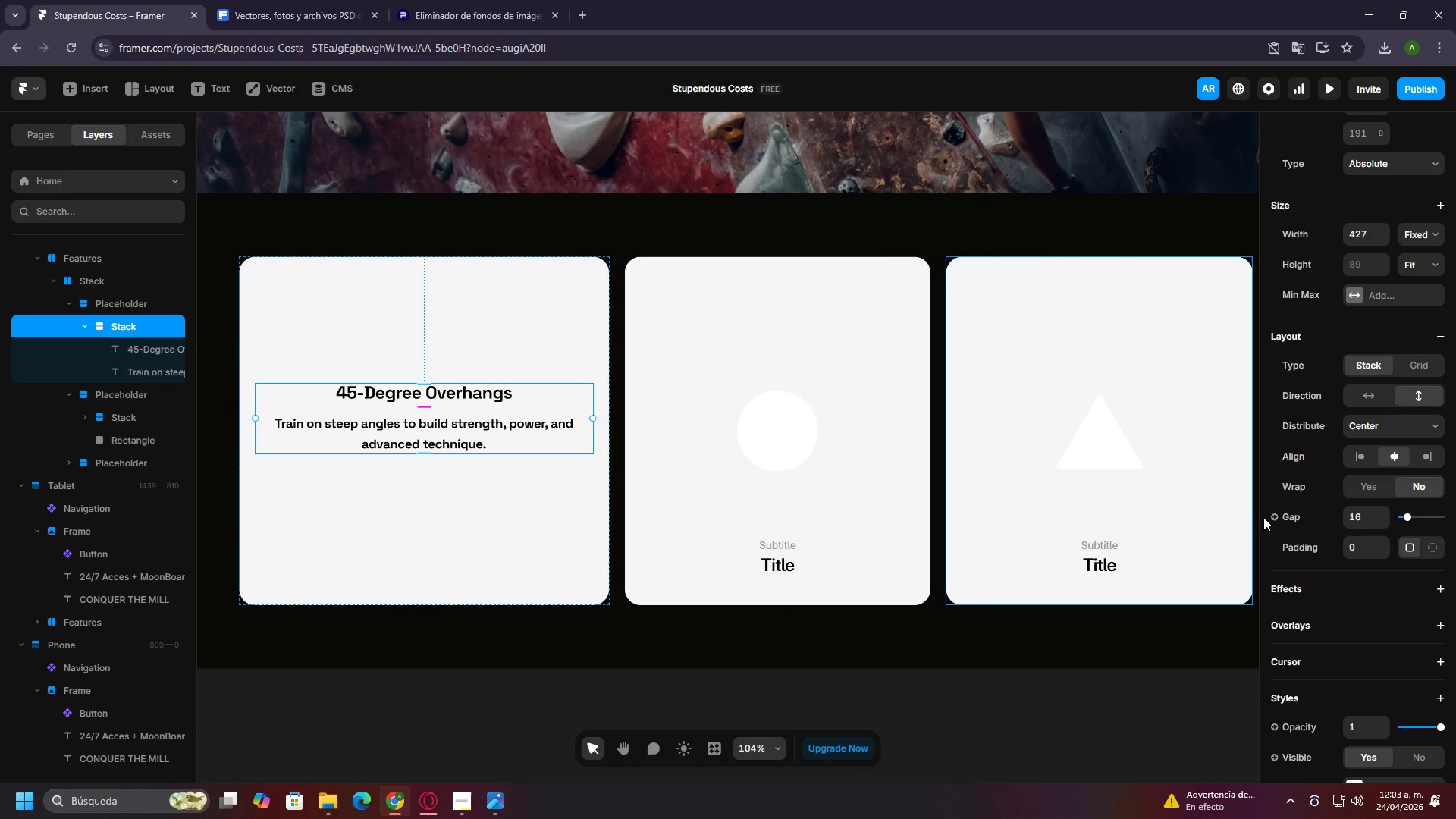 
scroll: coordinate [1283, 508], scroll_direction: down, amount: 4.0
 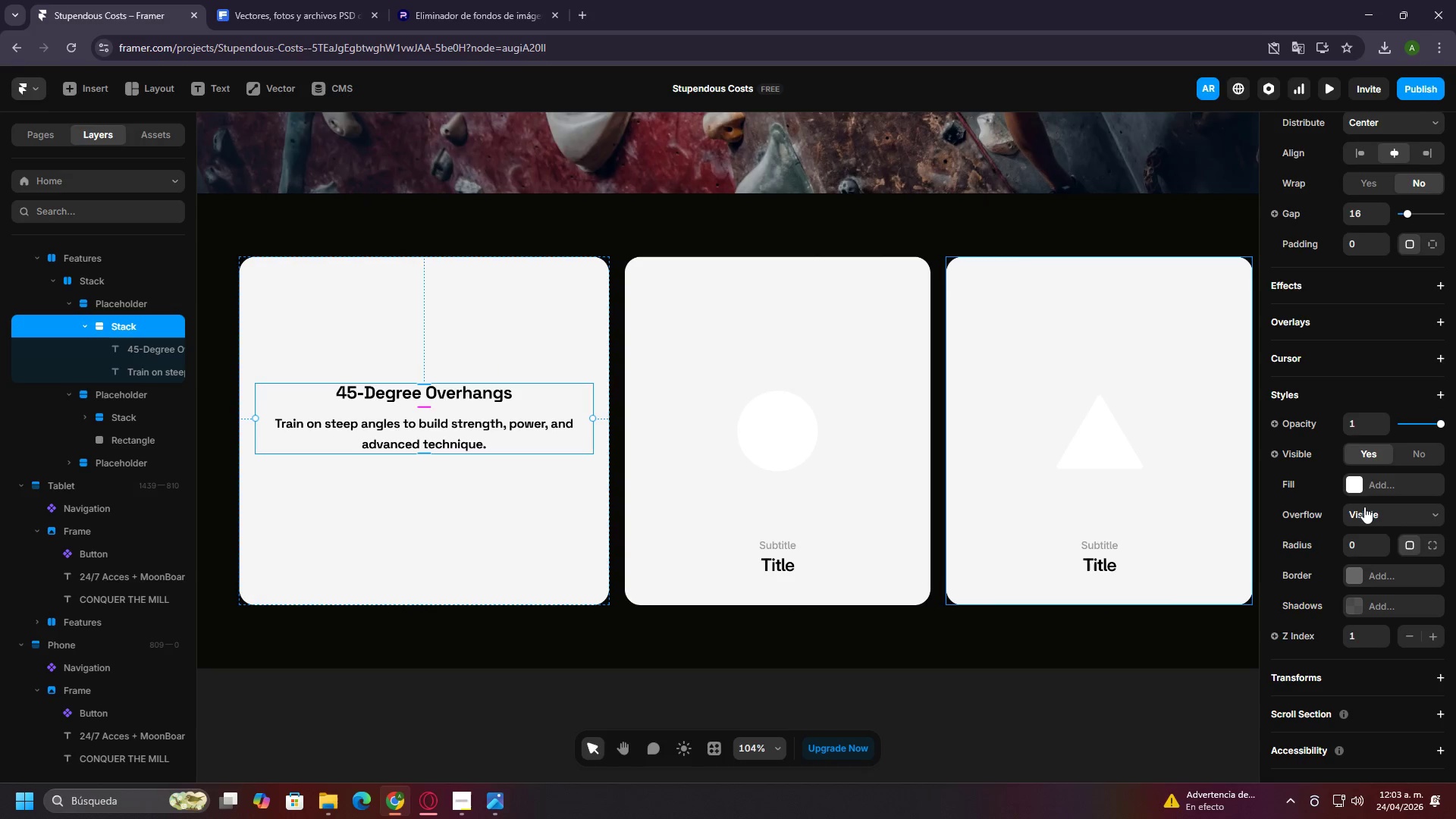 
scroll: coordinate [1363, 506], scroll_direction: up, amount: 4.0
 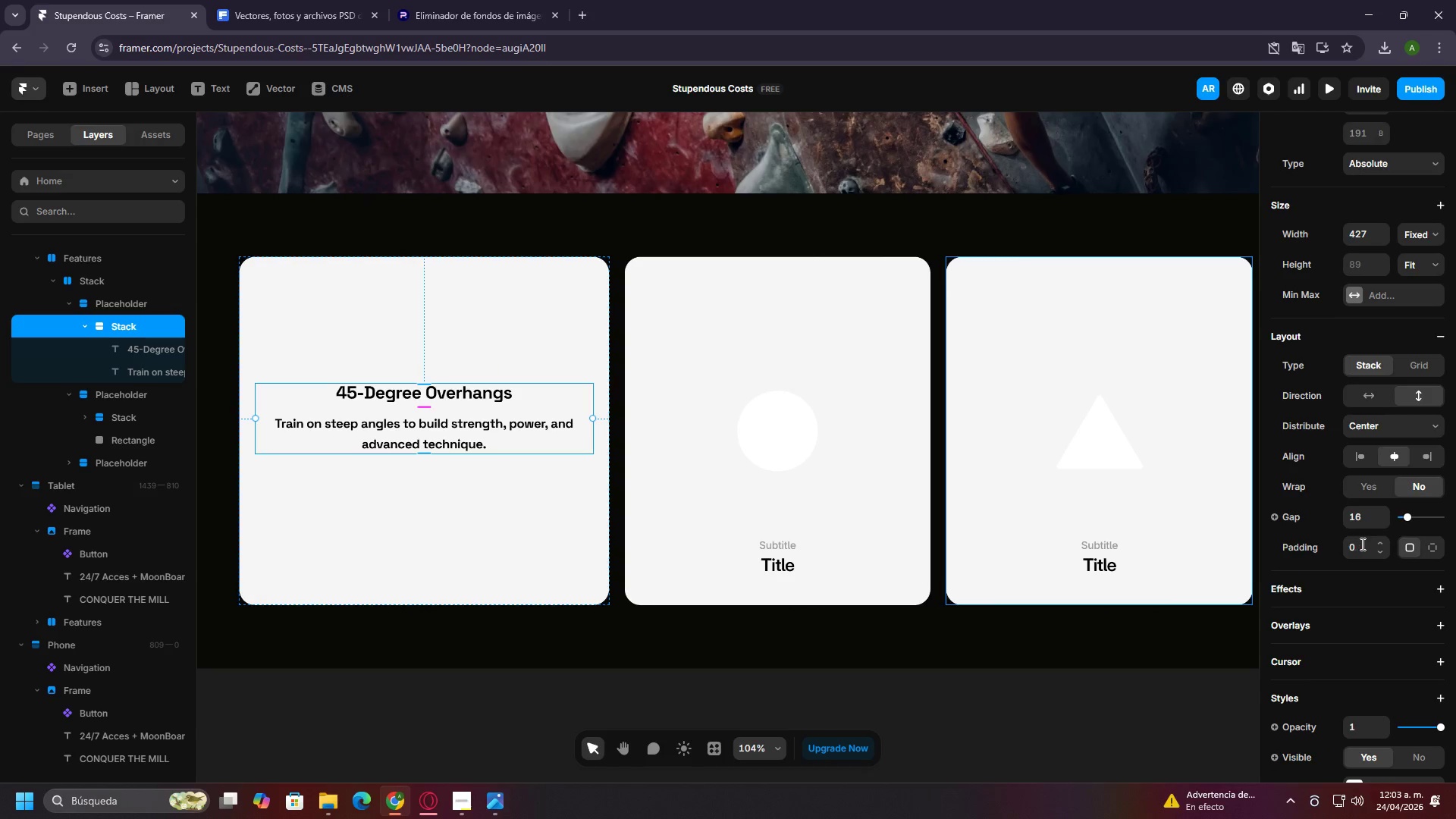 
left_click([1361, 544])
 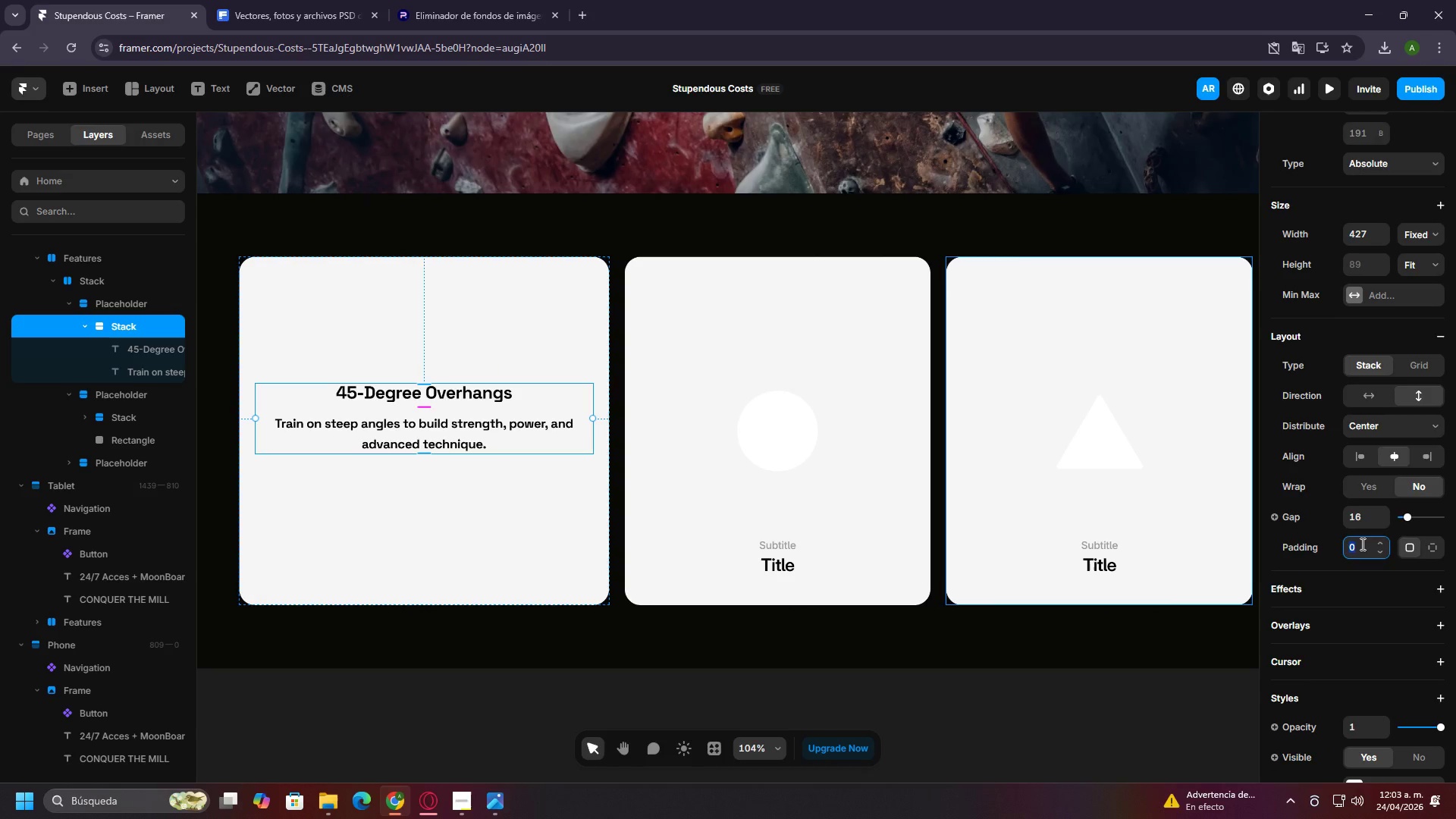 
type(80)
 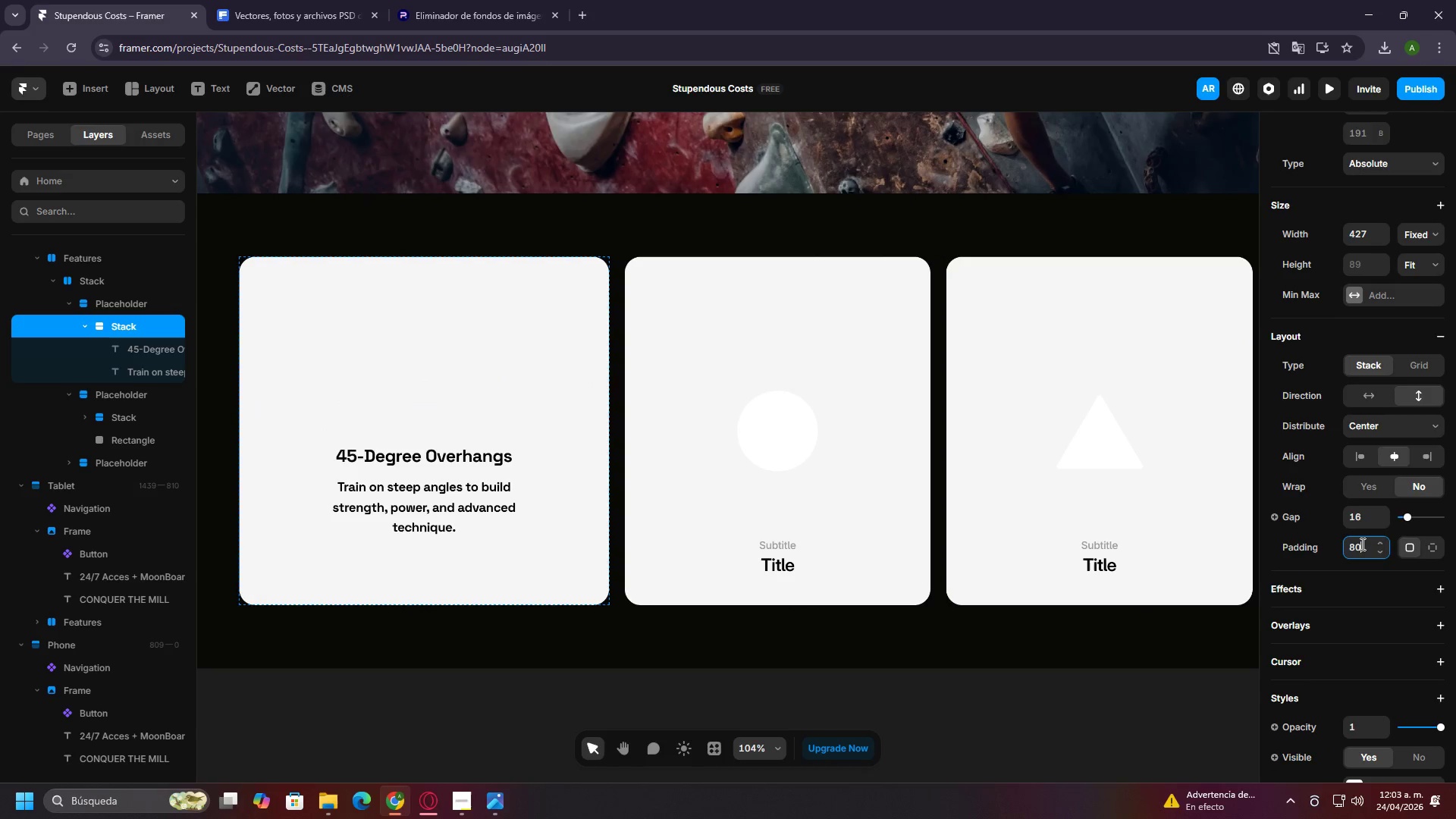 
key(Enter)
 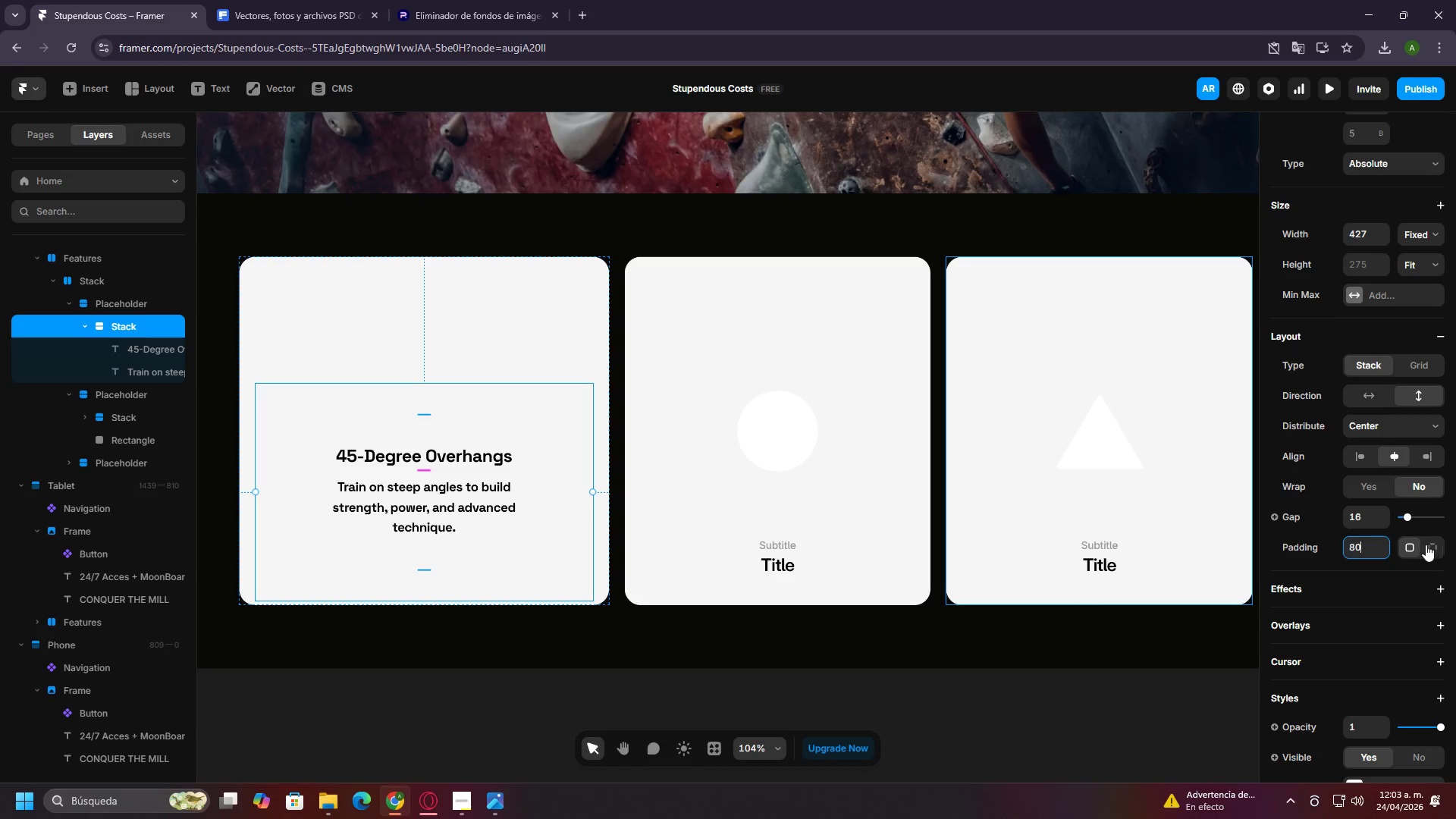 
left_click([1431, 549])
 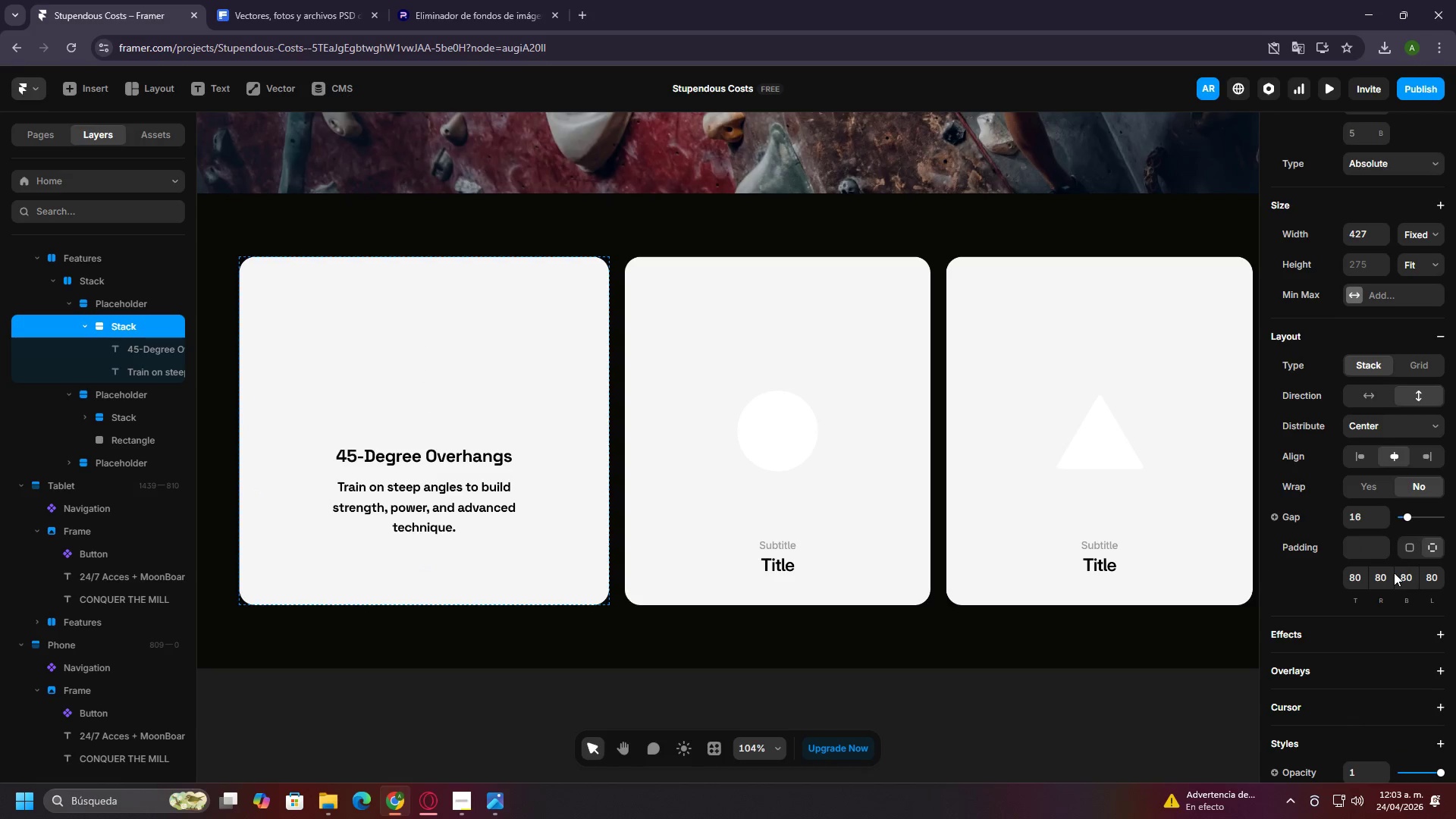 
double_click([1392, 573])
 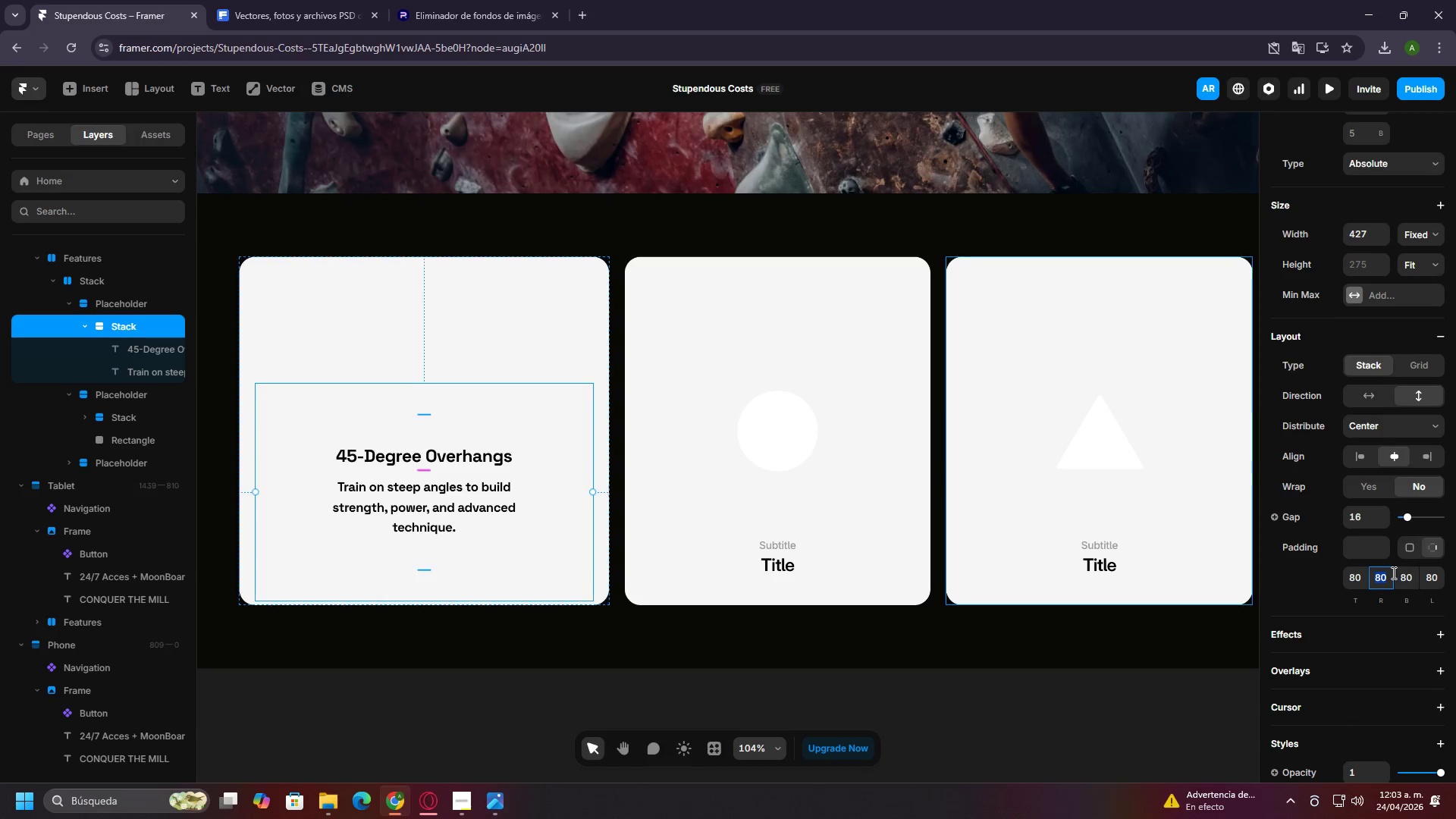 
type(40)
 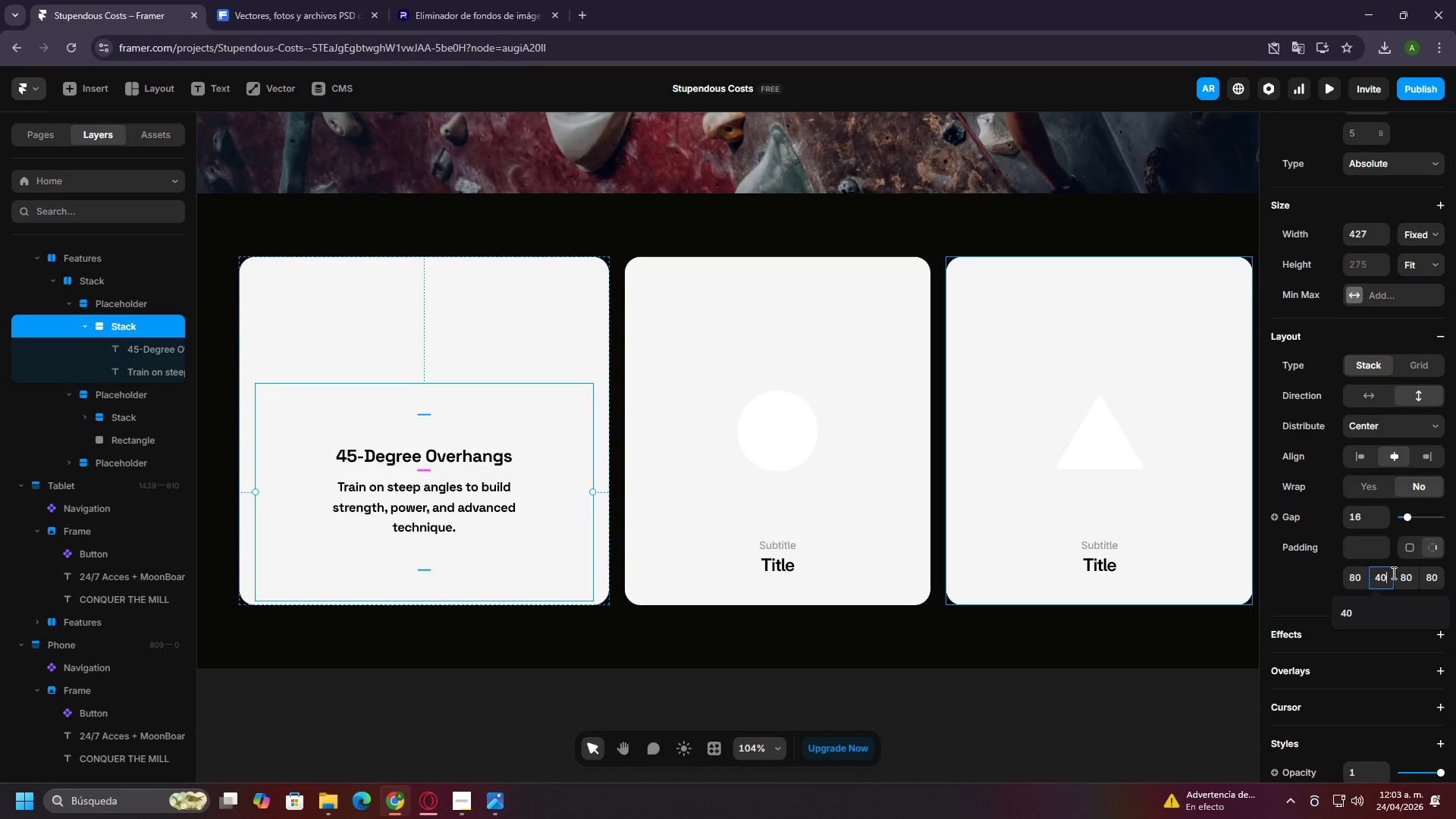 
key(Enter)
 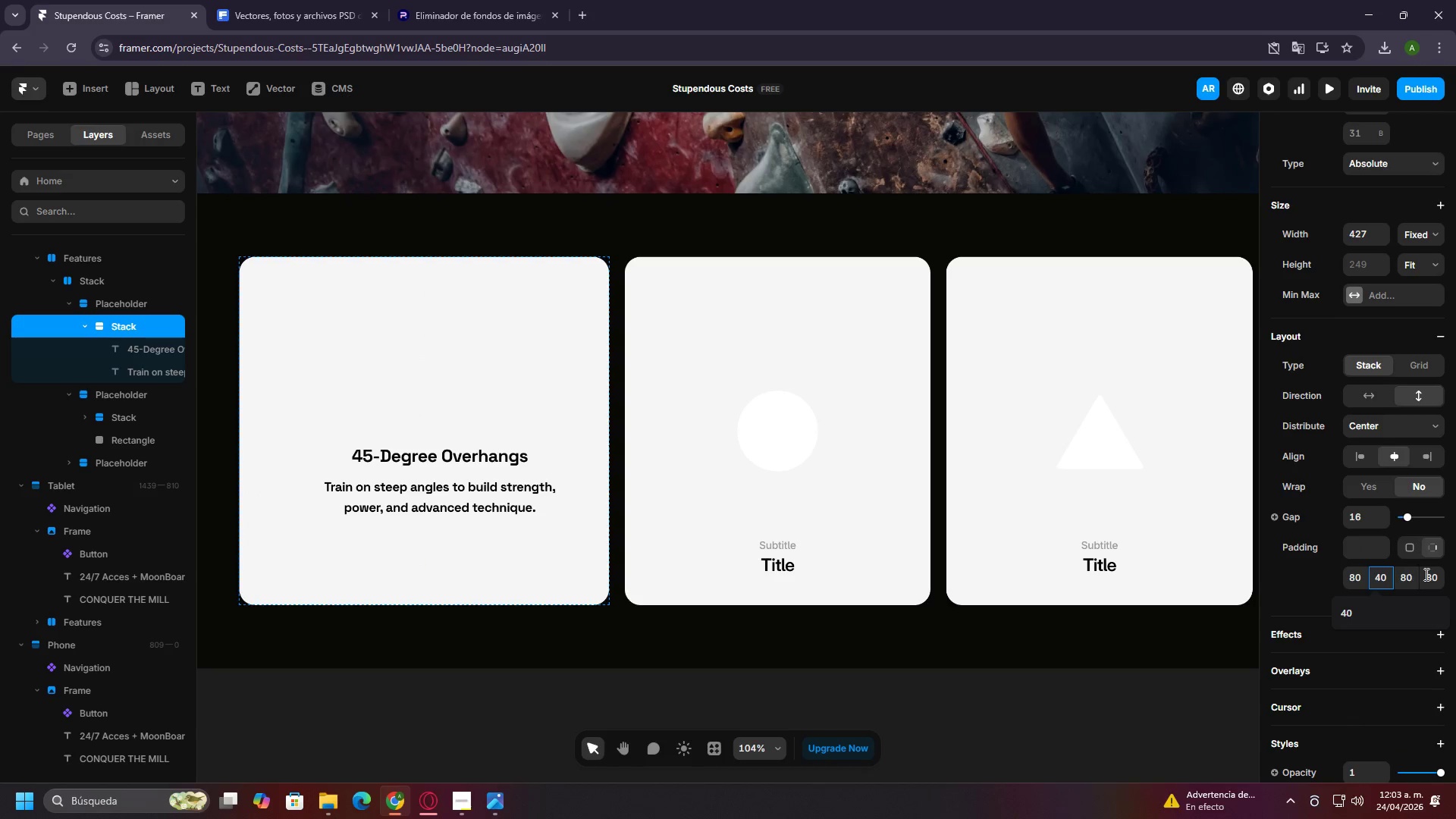 
left_click([1429, 574])
 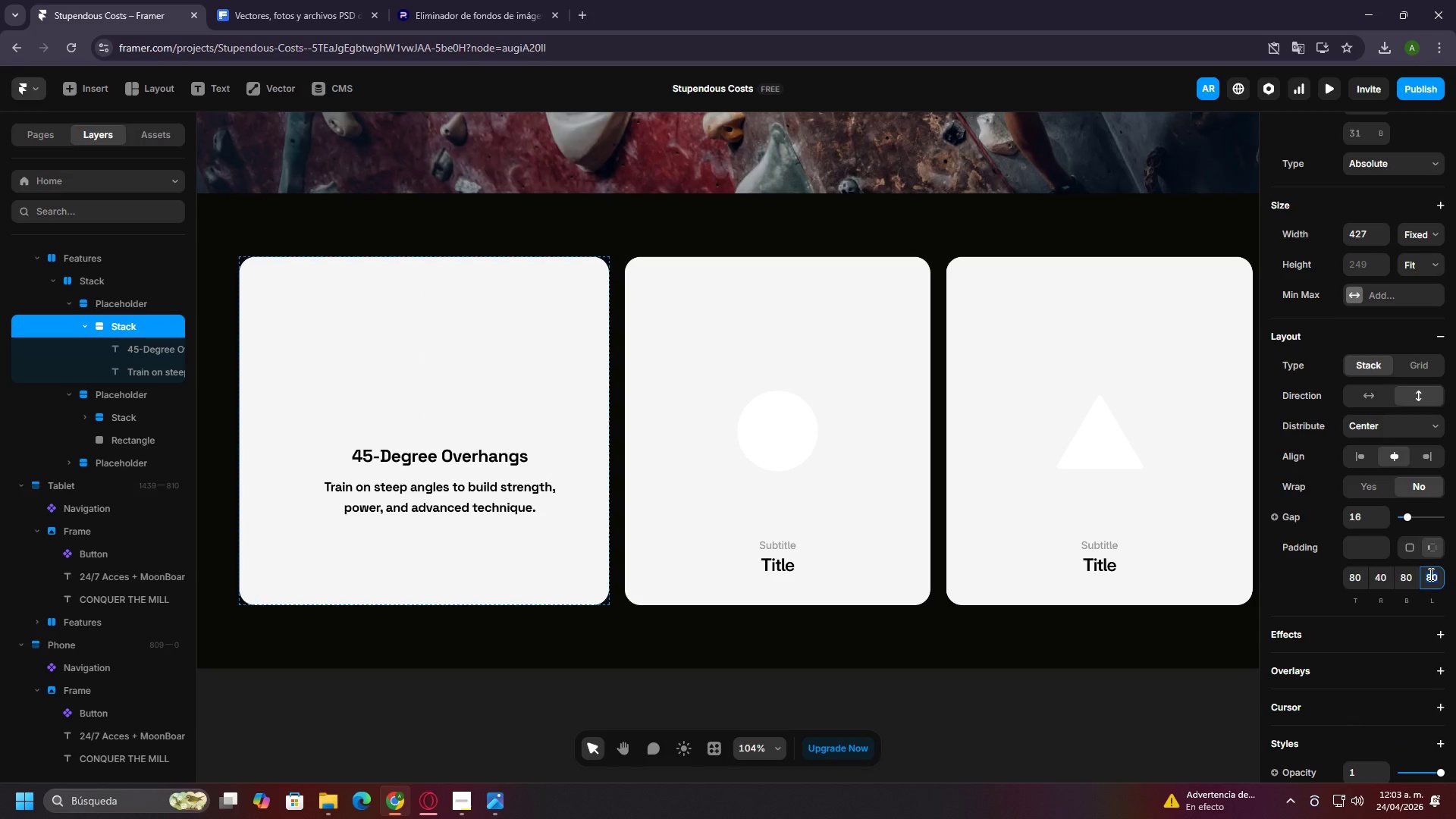 
type(40)
 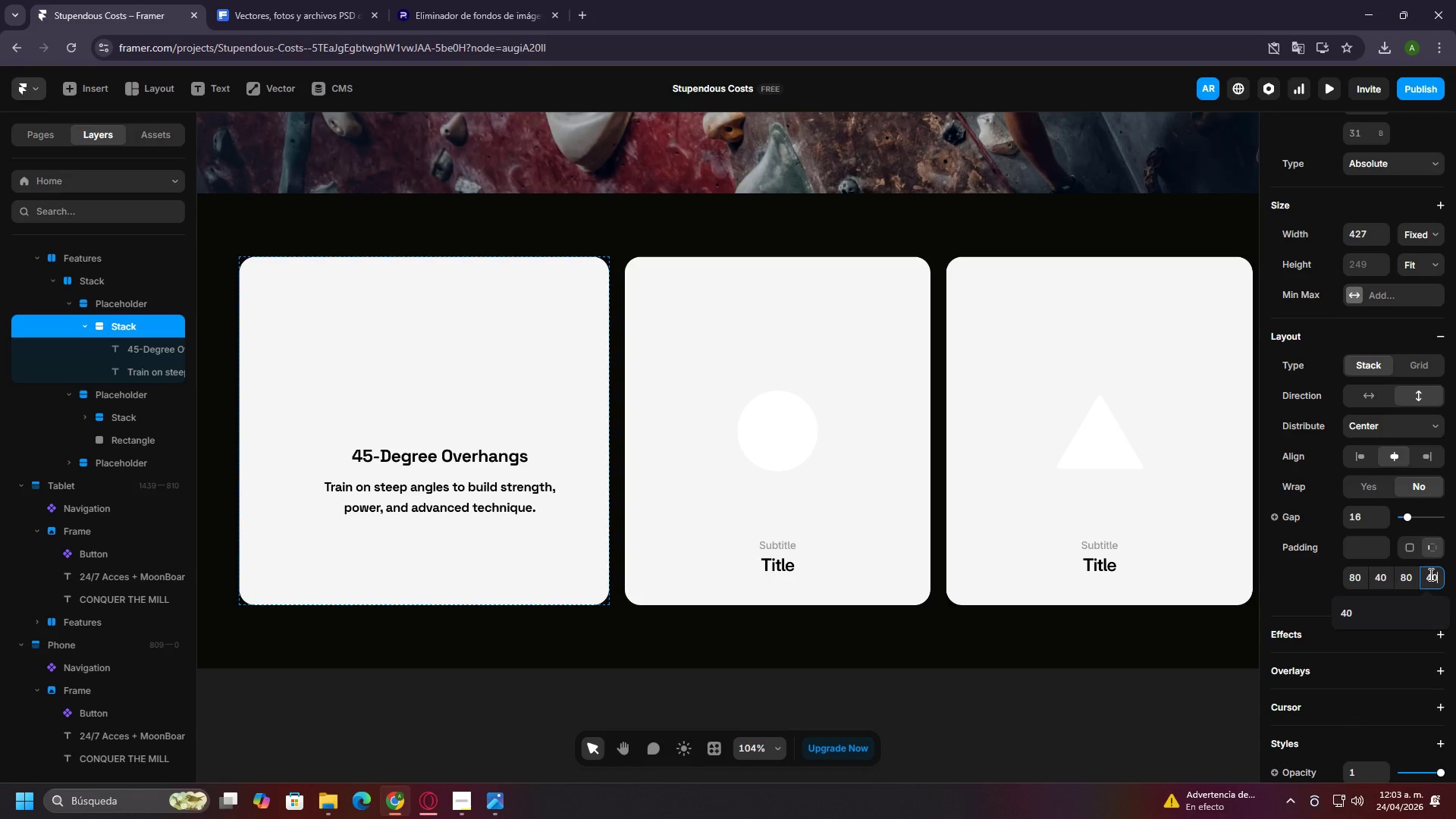 
key(Enter)
 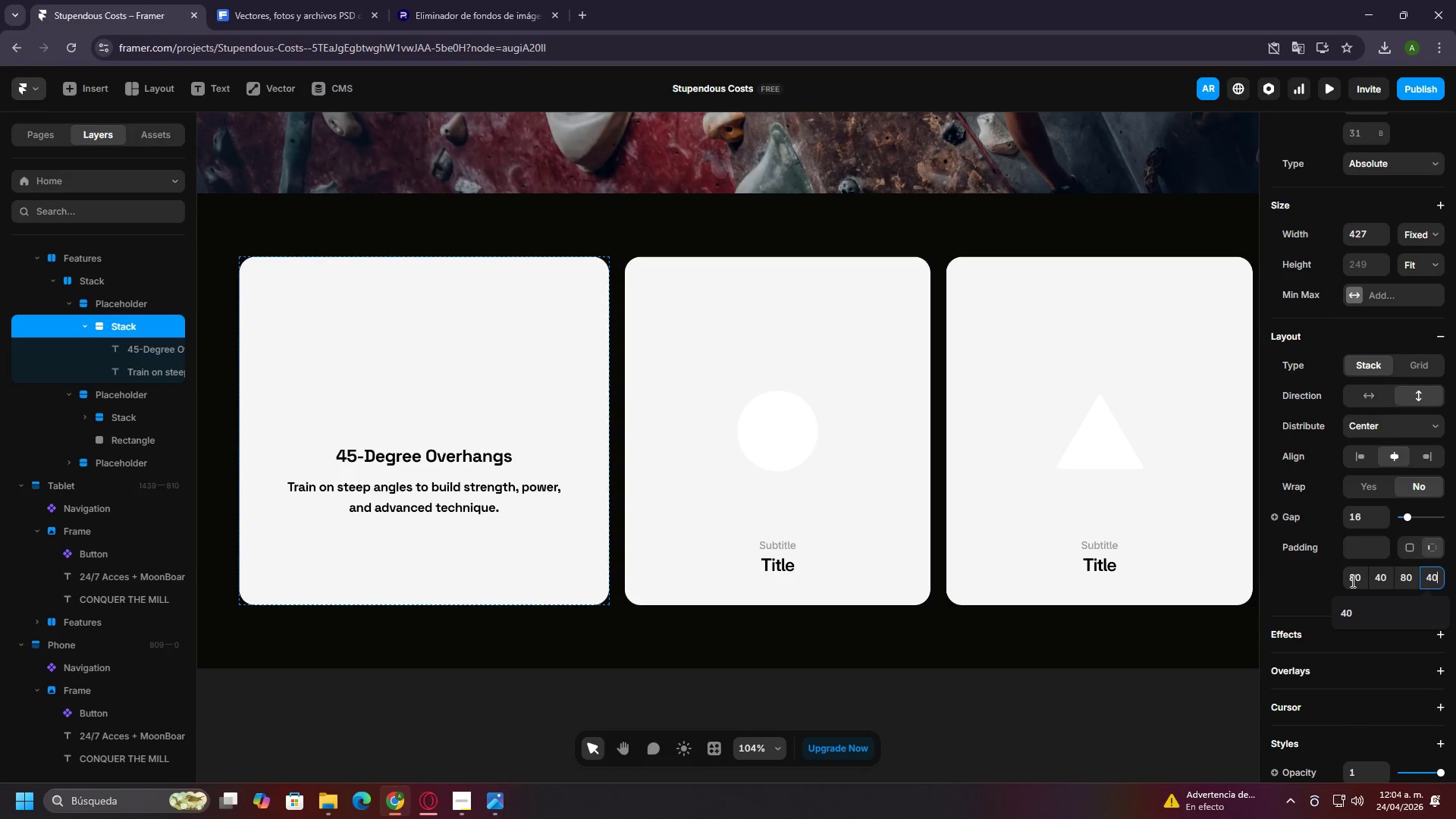 
left_click([1326, 579])
 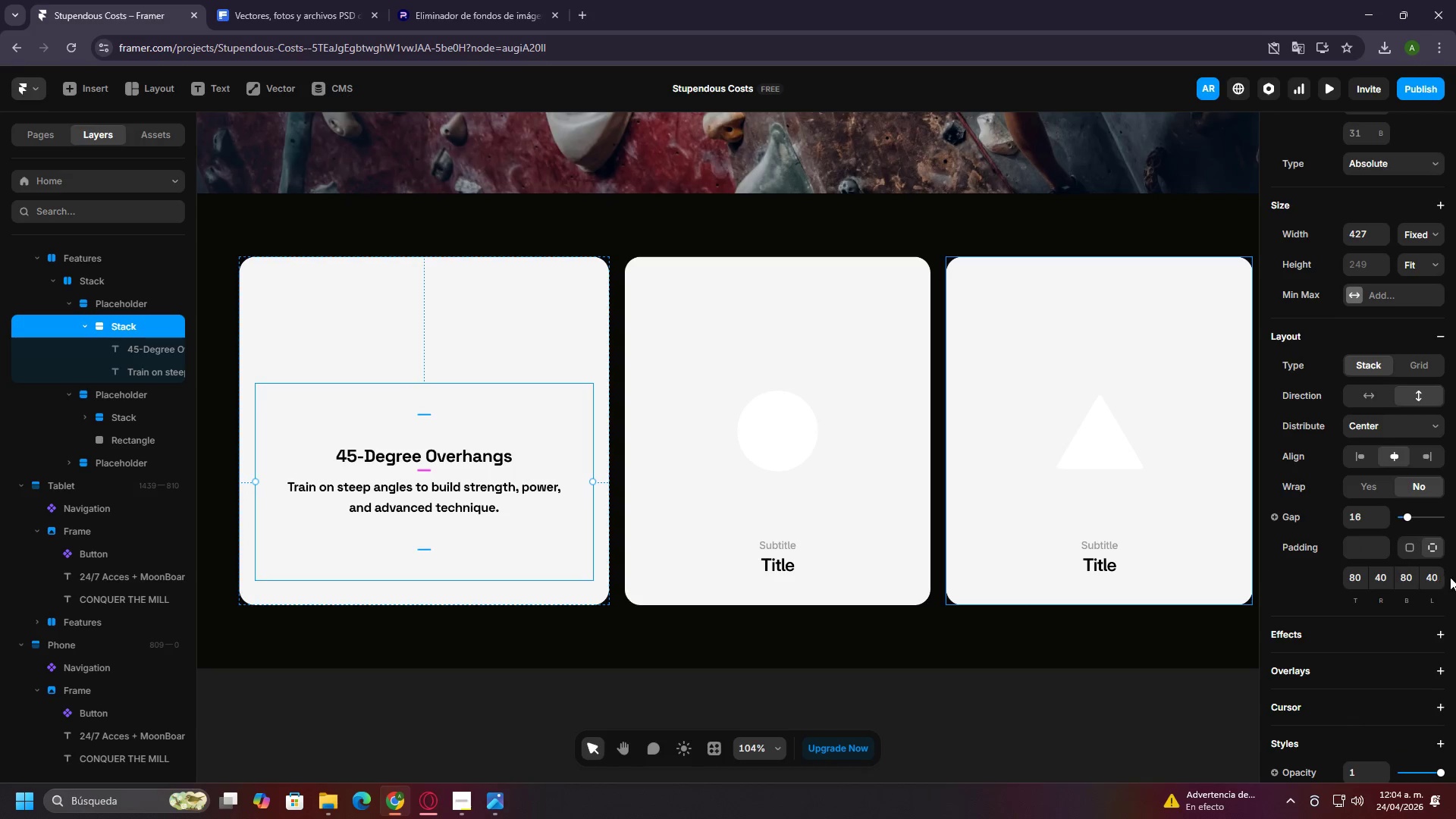 
left_click([1414, 578])
 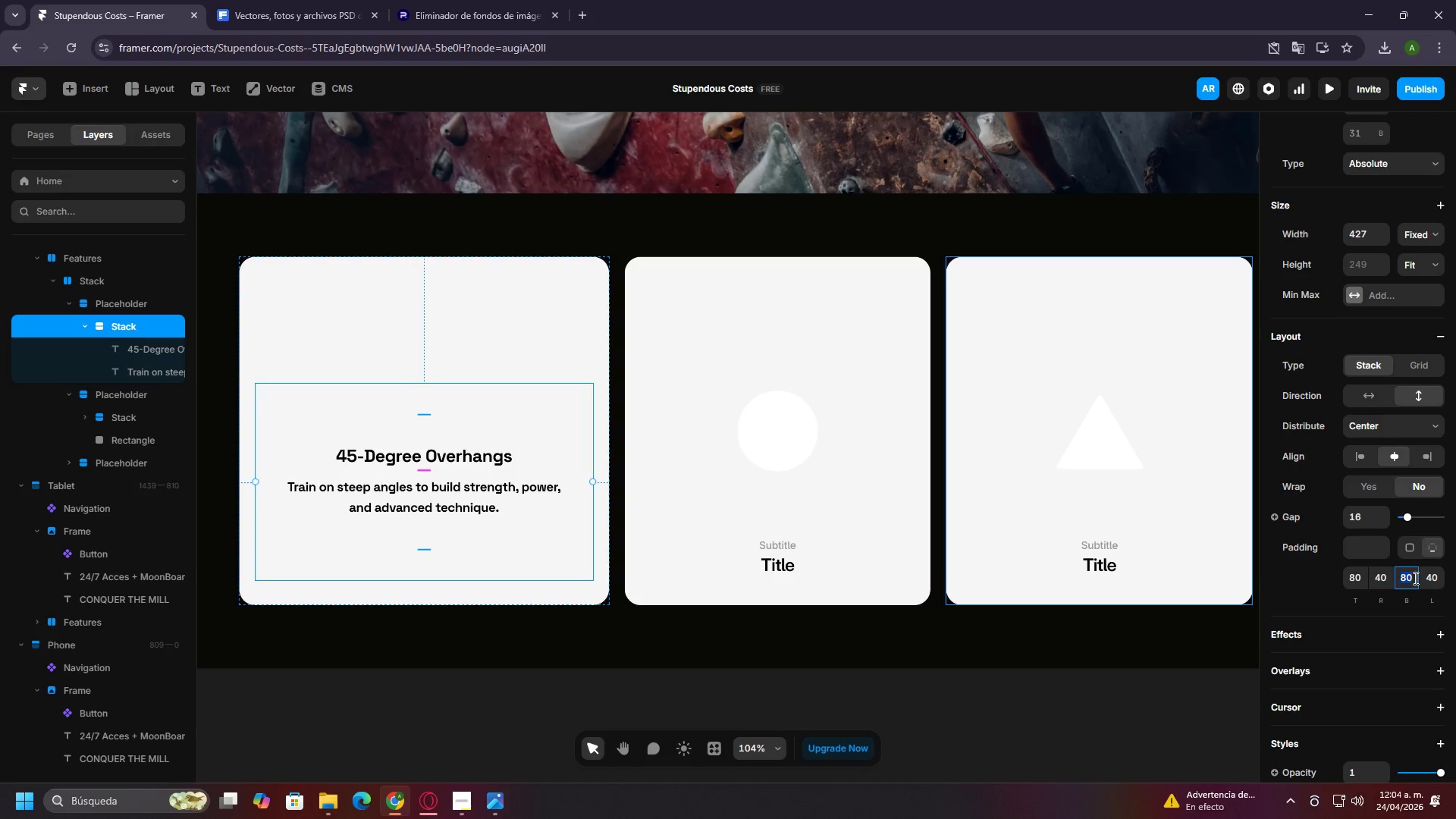 
type(40)
 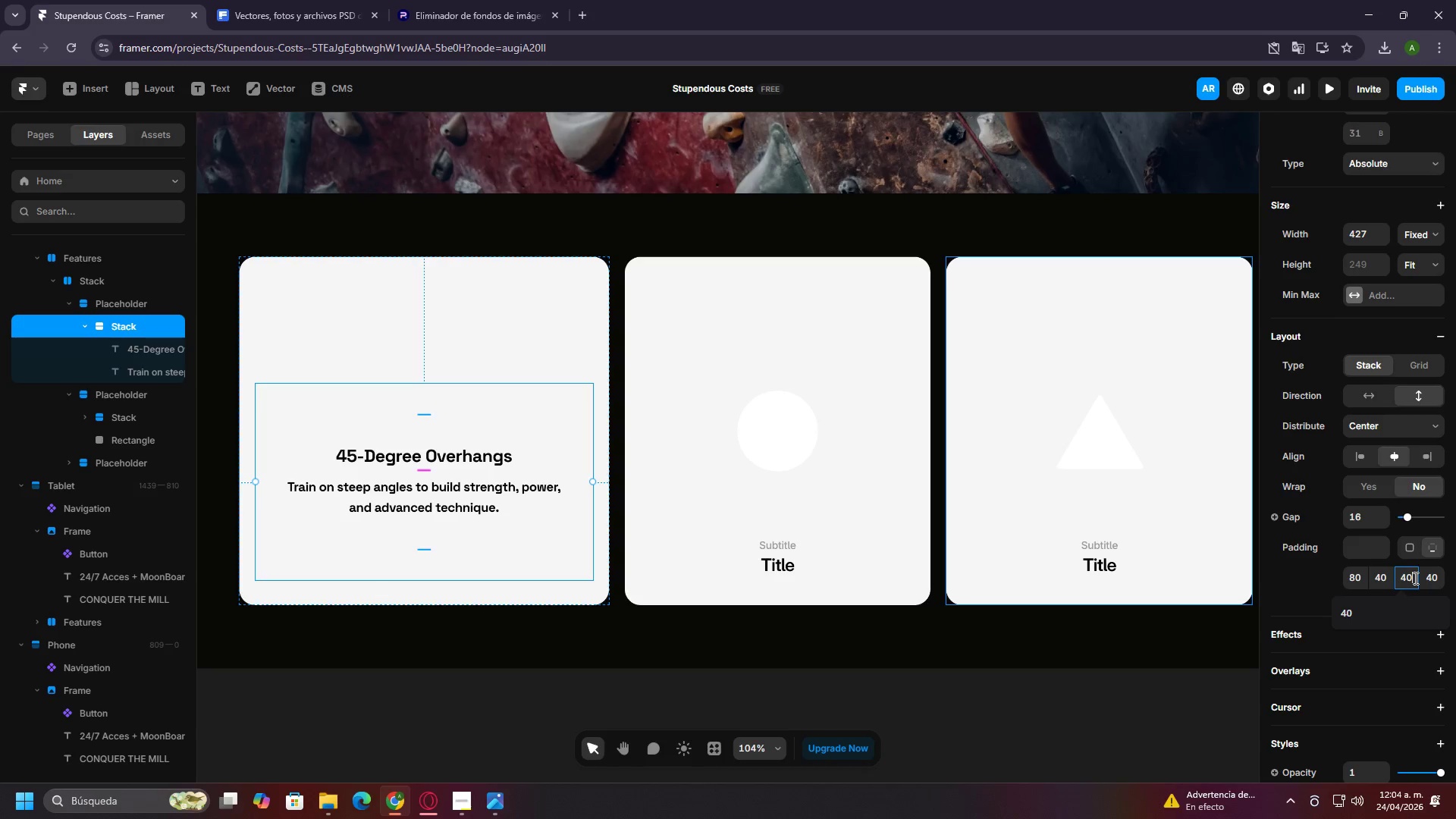 
key(Enter)
 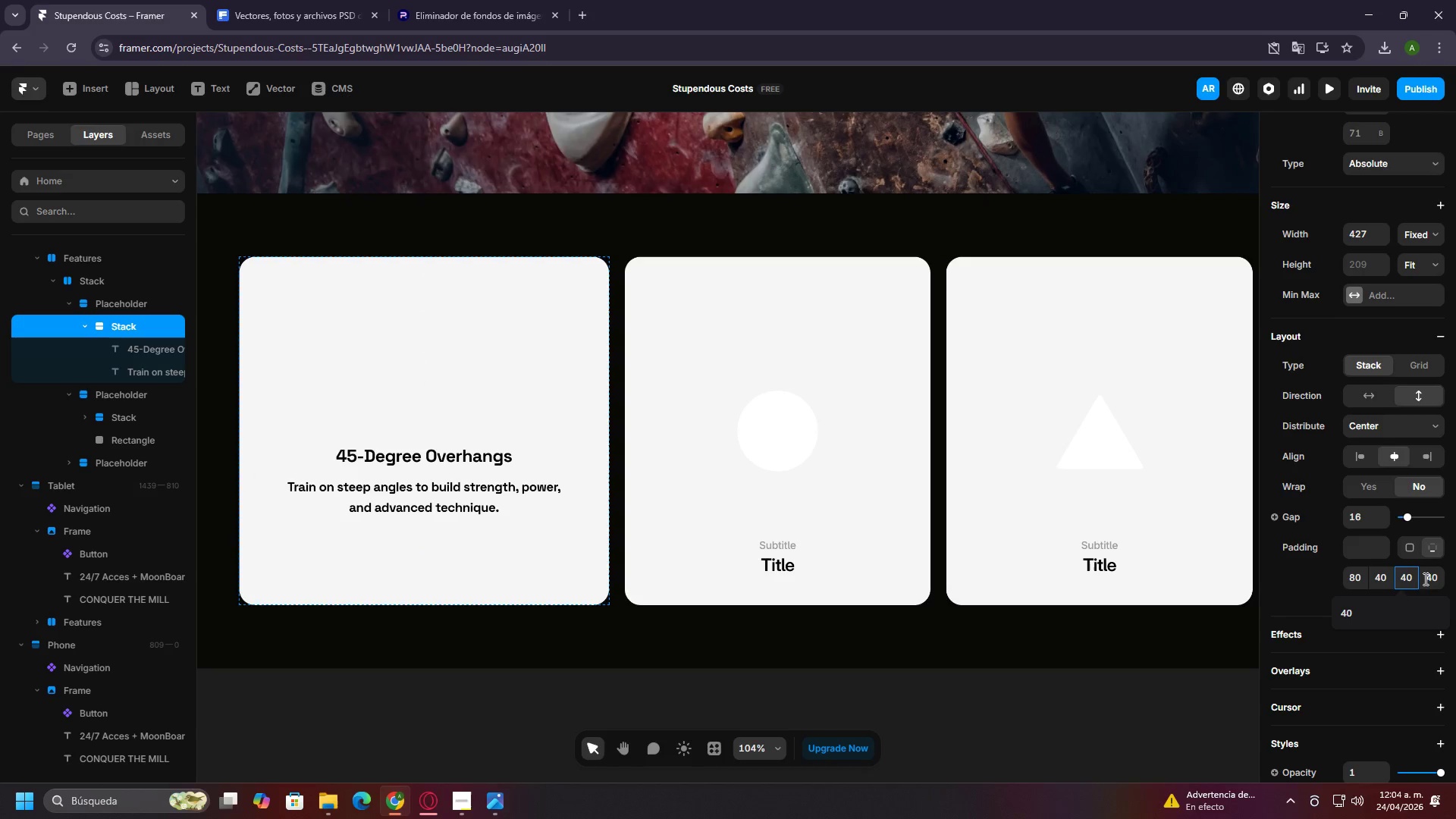 
left_click([1433, 579])
 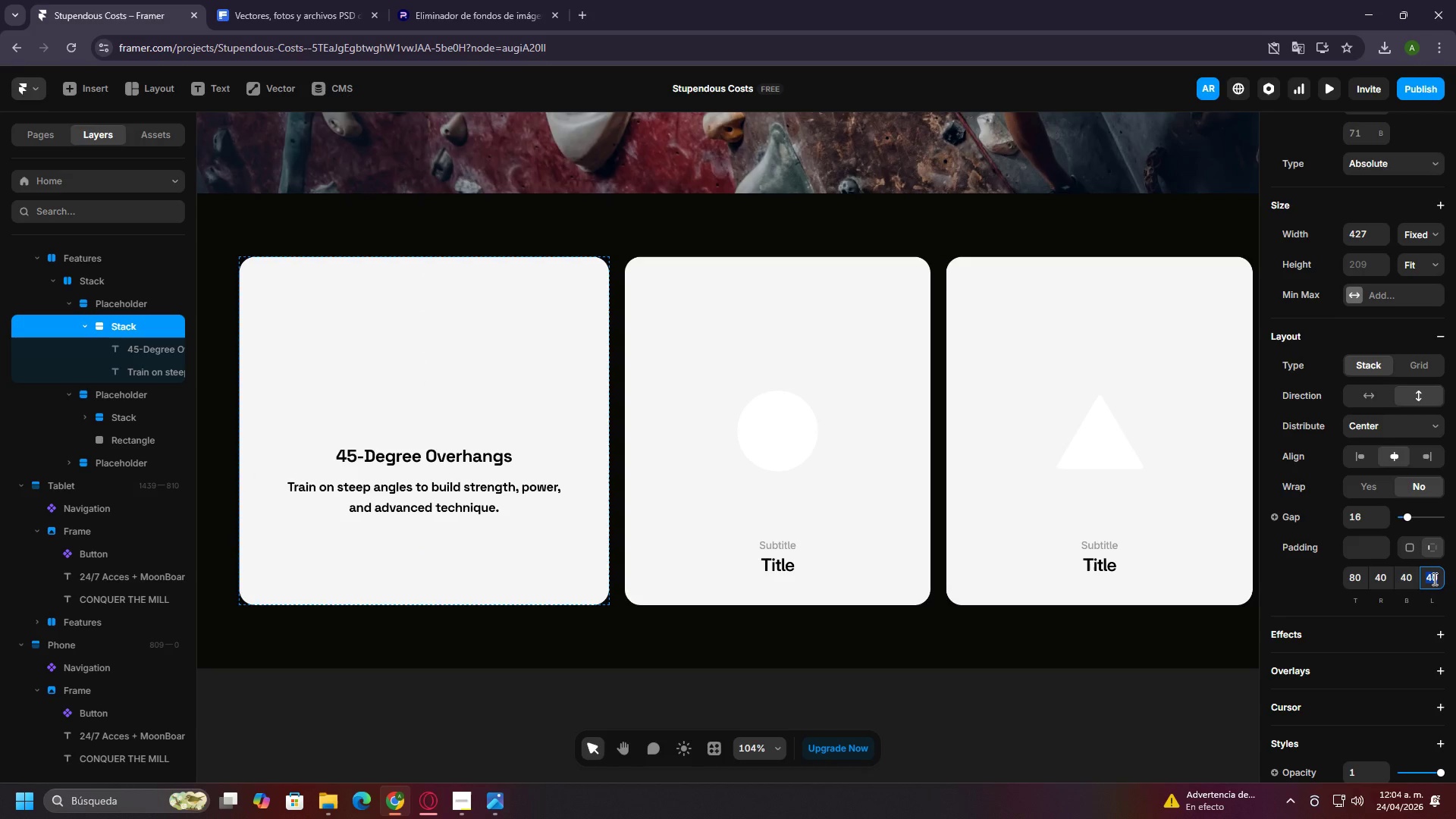 
type(80)
 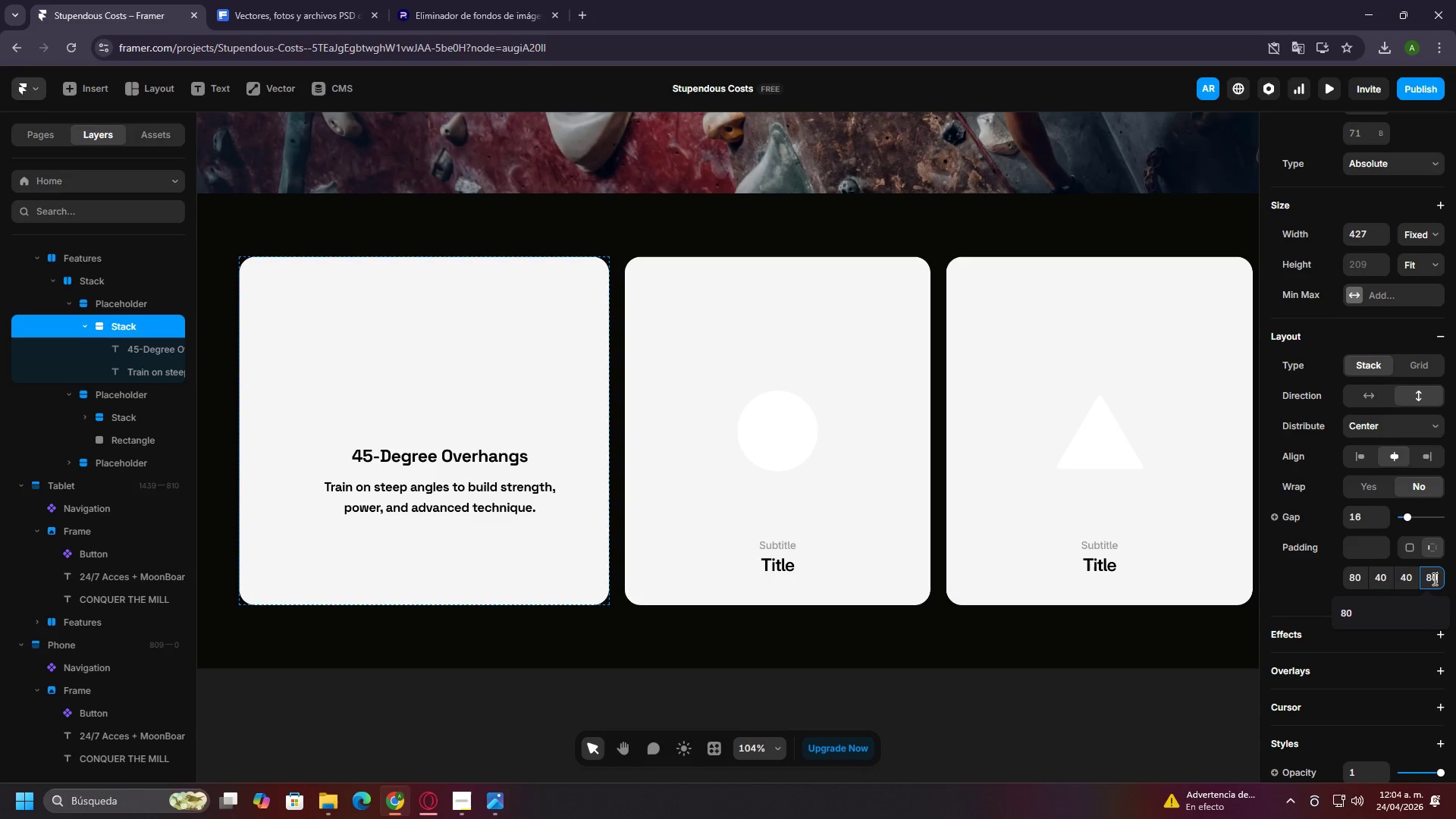 
key(Enter)
 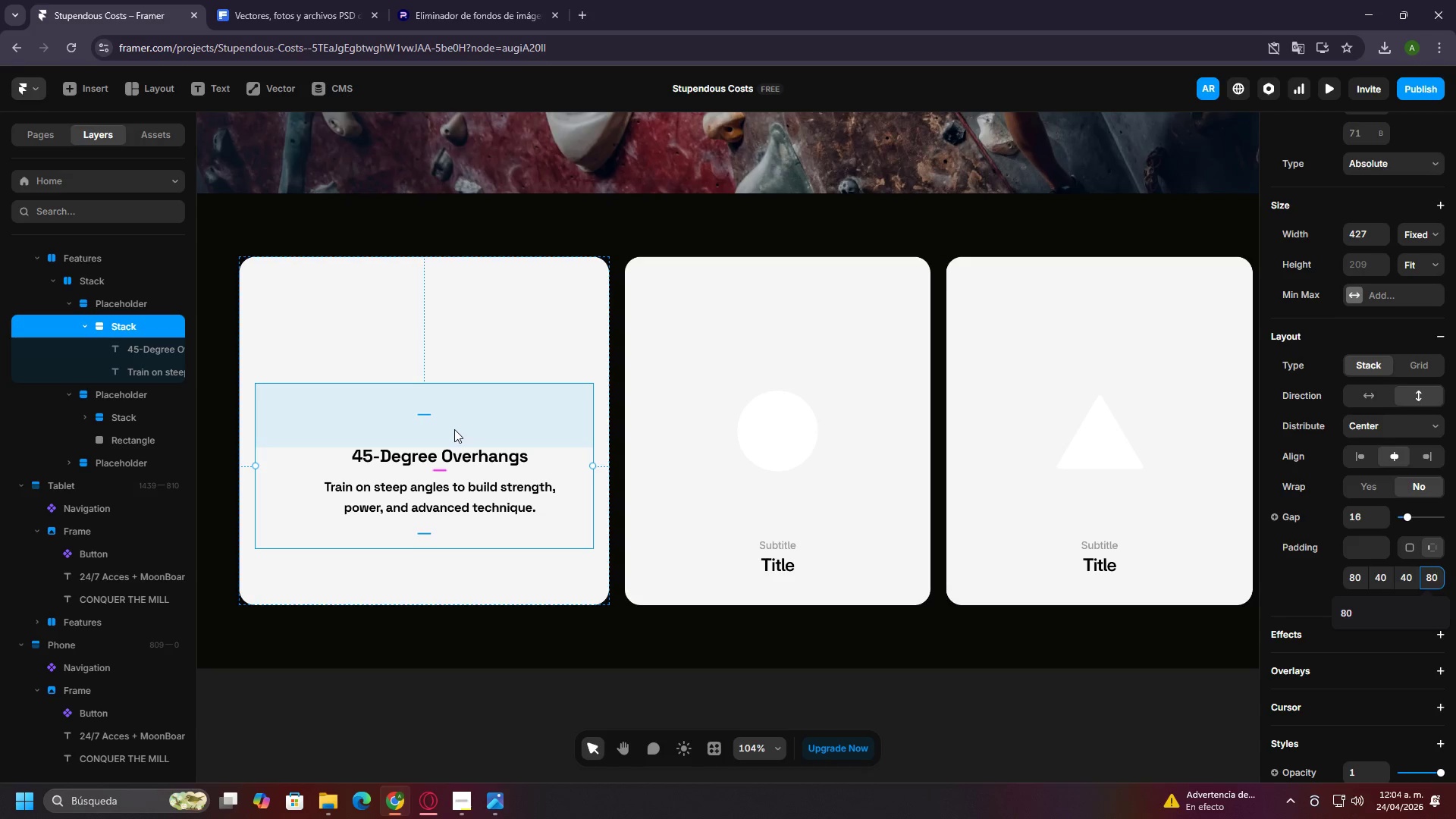 
left_click([316, 467])
 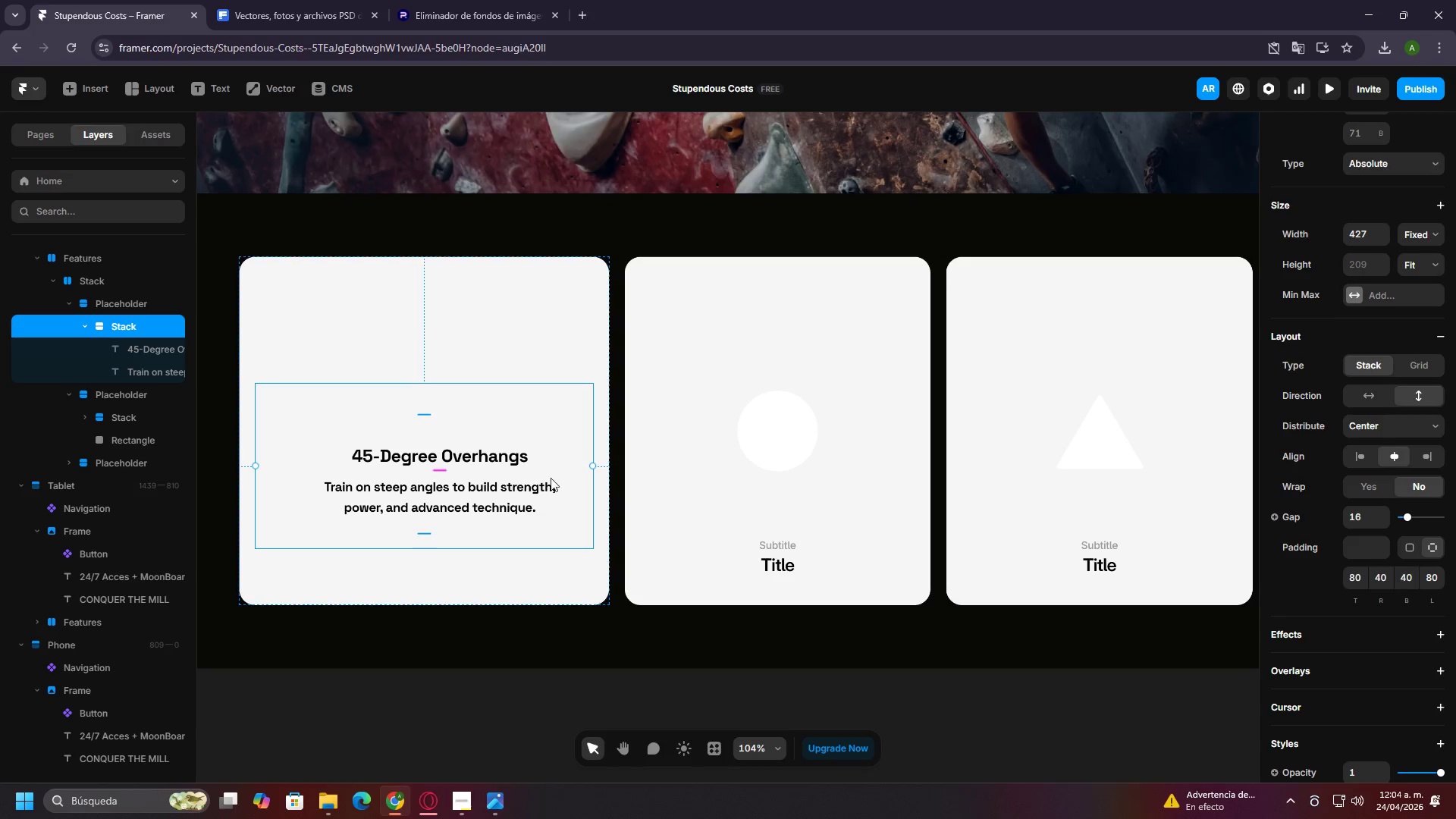 
double_click([549, 479])
 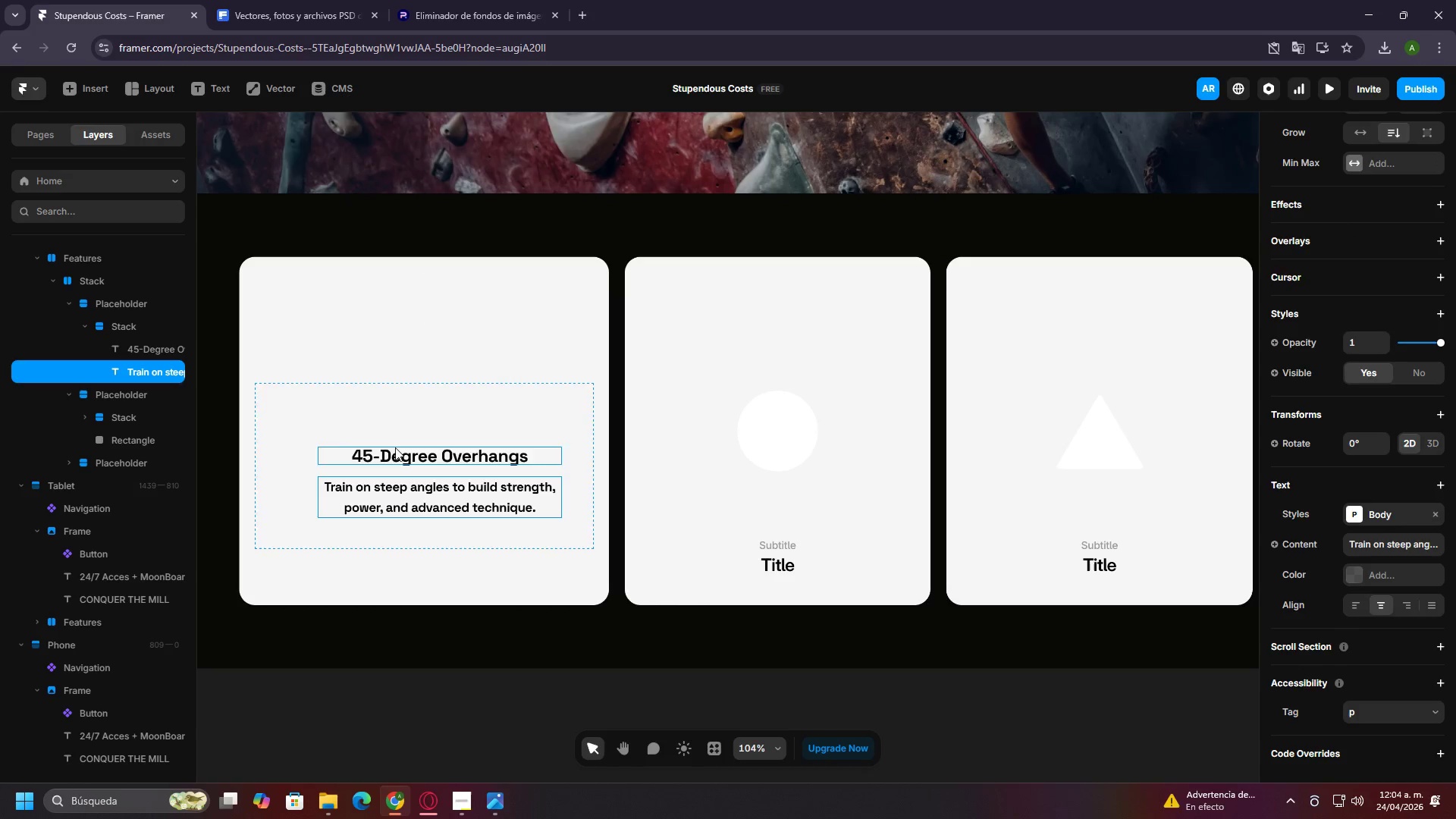 
left_click([338, 432])
 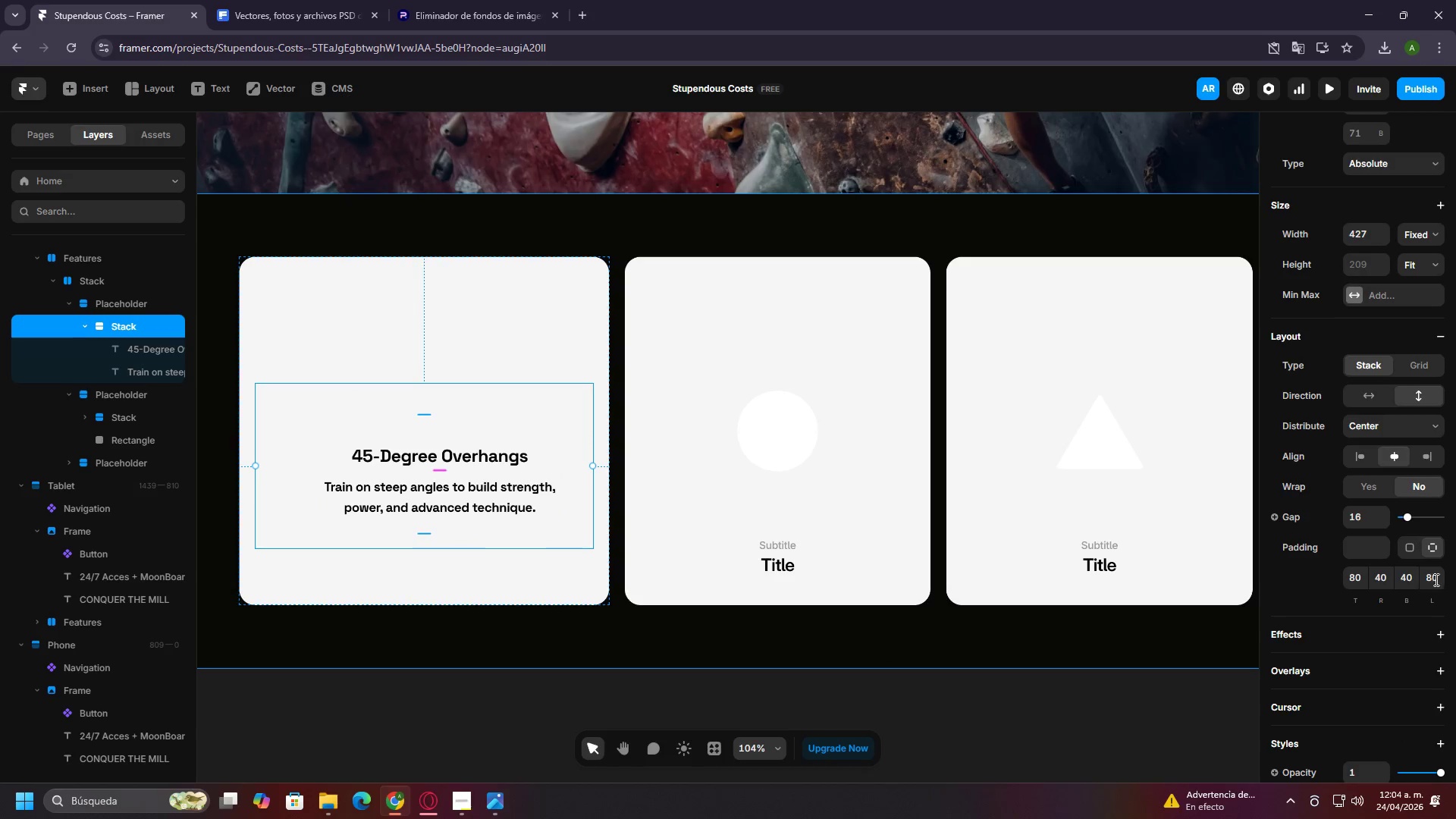 
wait(5.45)
 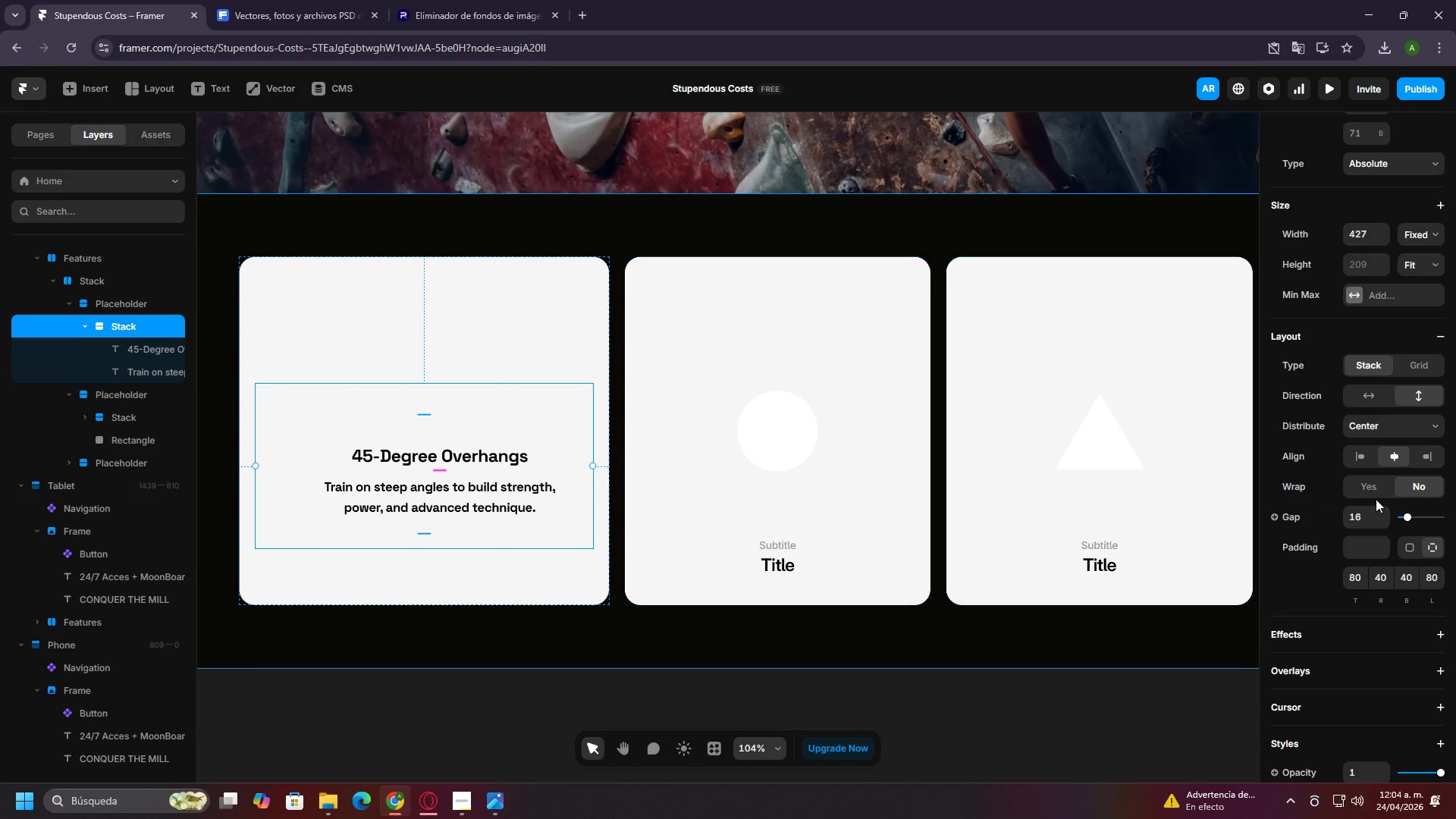 
left_click([1360, 579])
 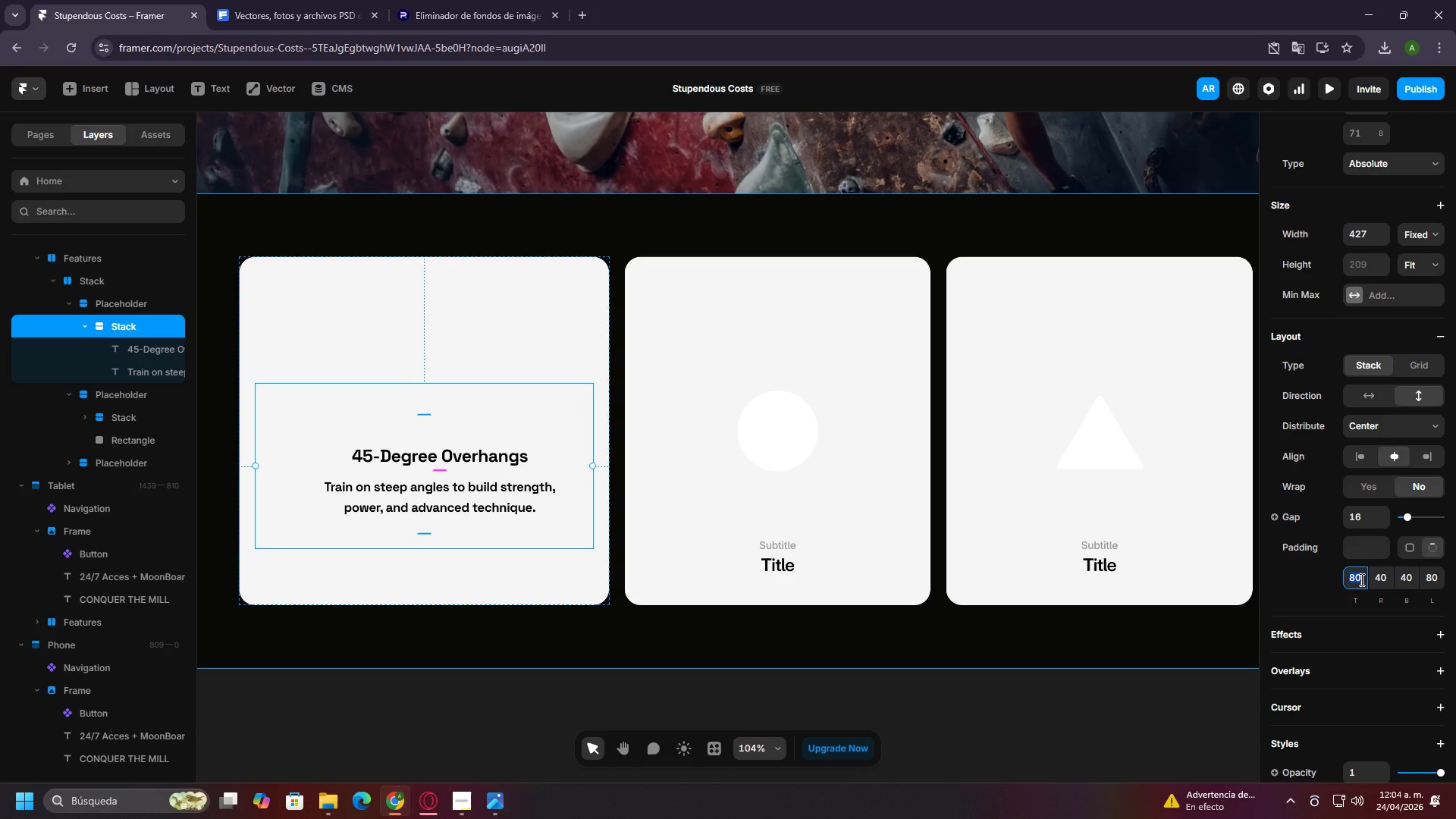 
type(40)
 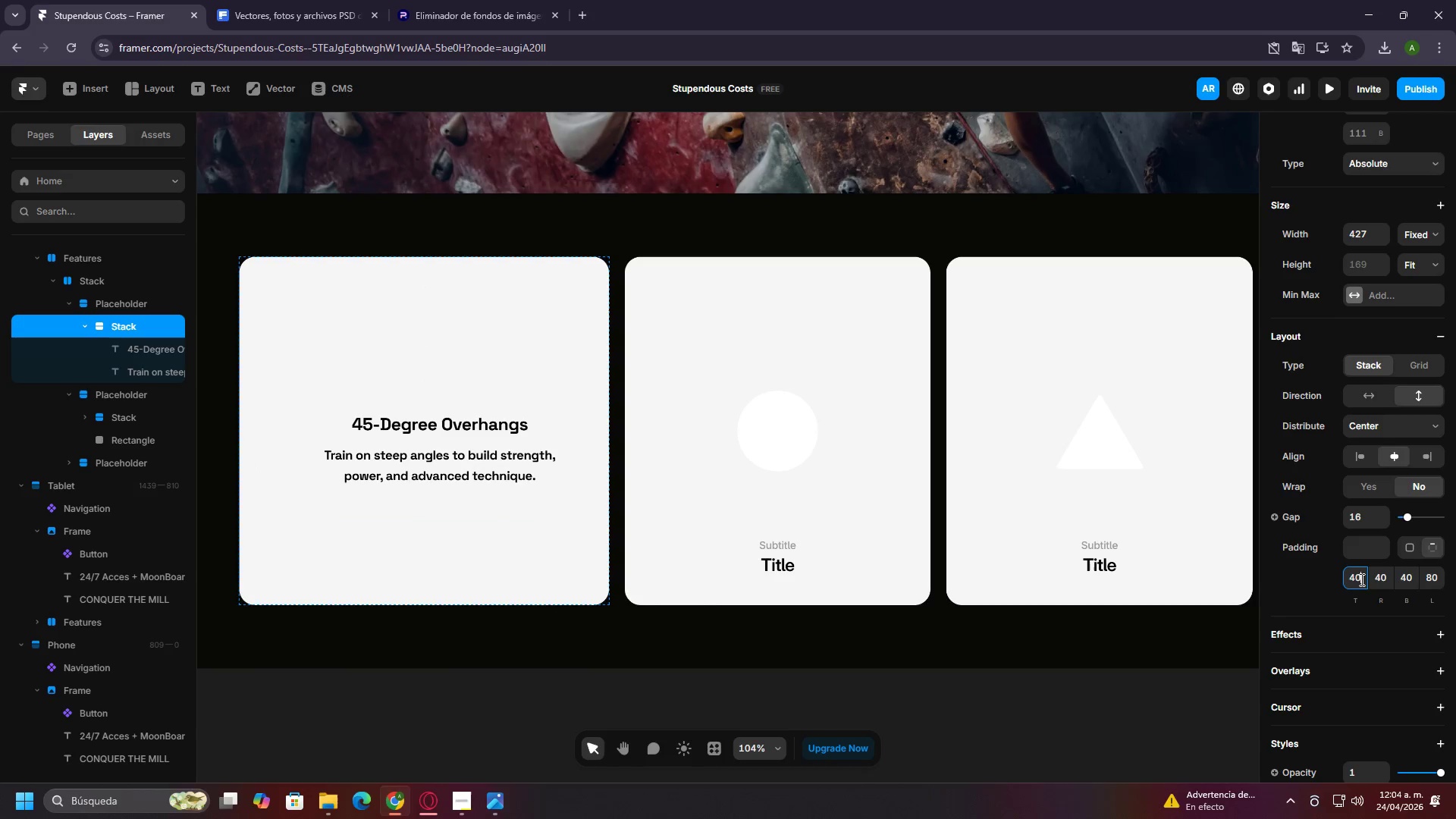 
key(Enter)
 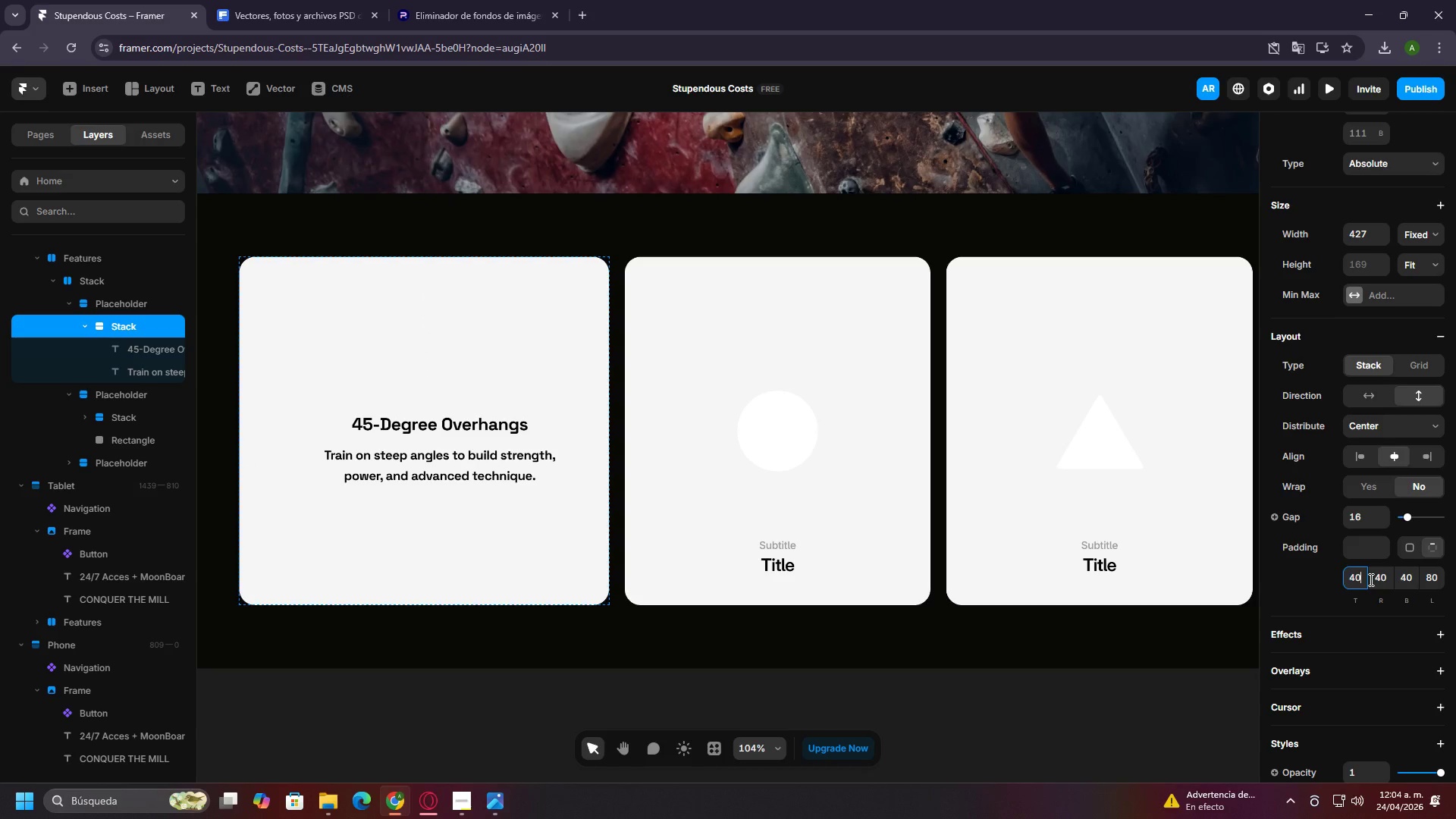 
left_click([1370, 579])
 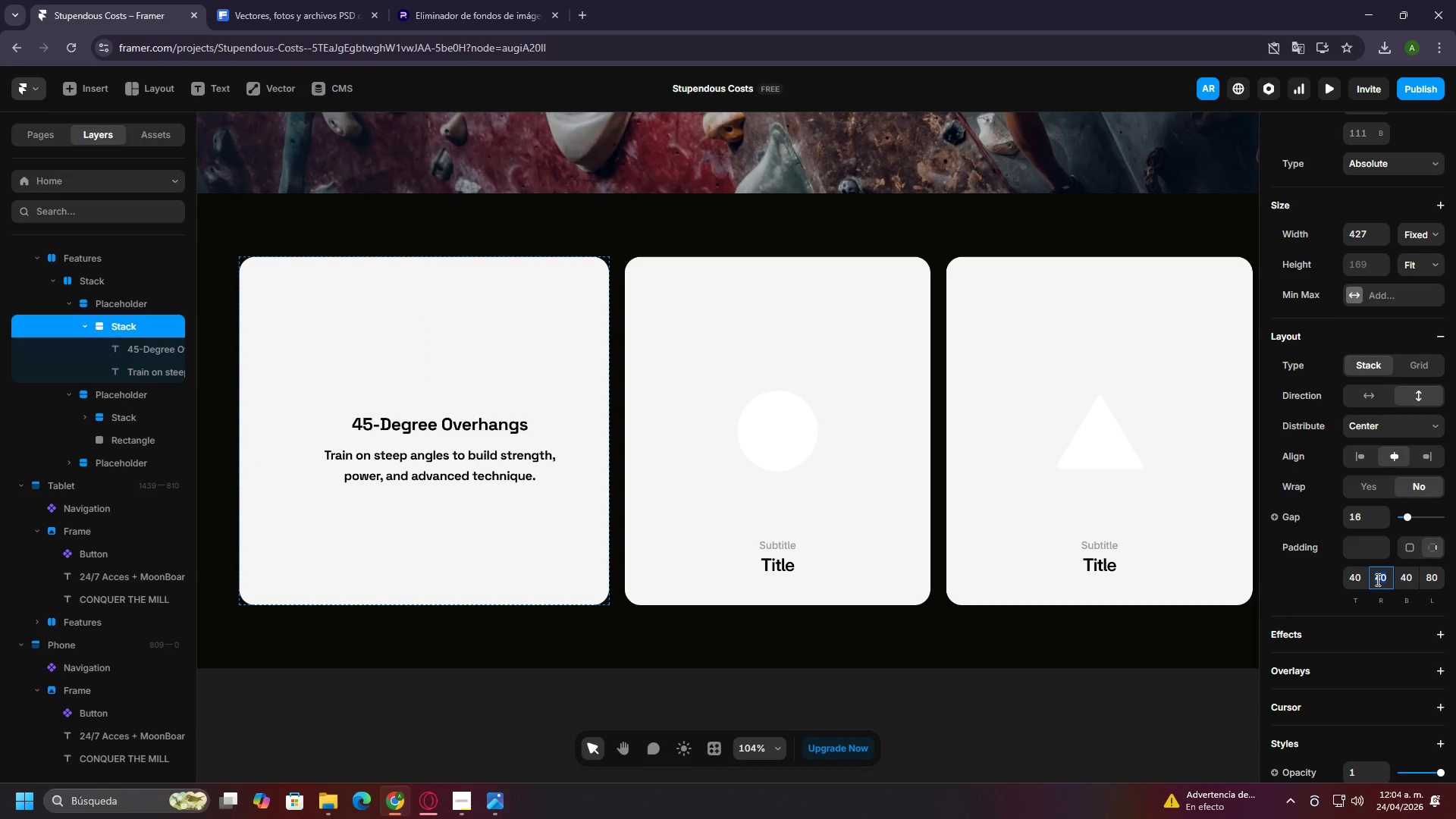 
type(80)
 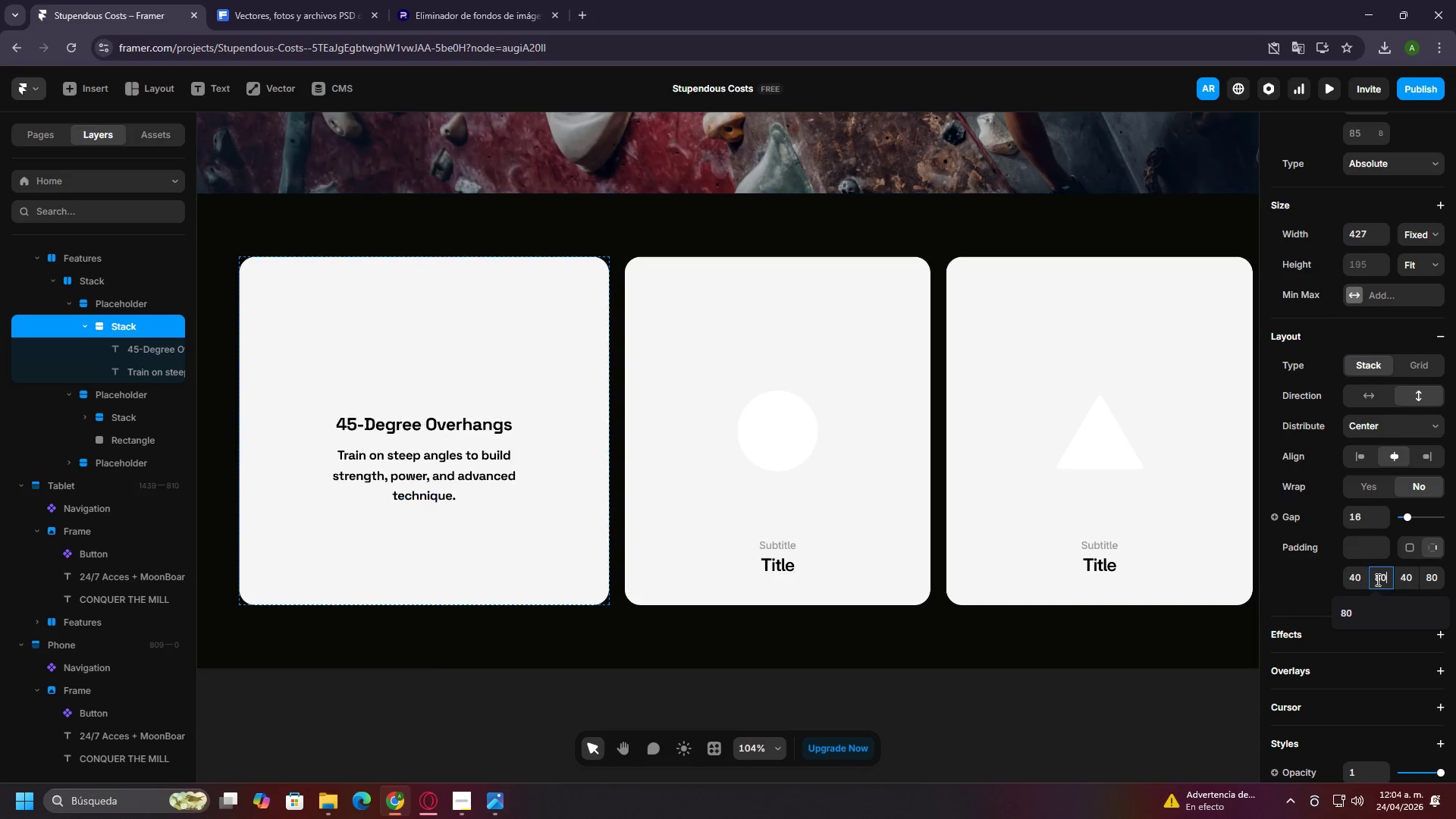 
key(Enter)
 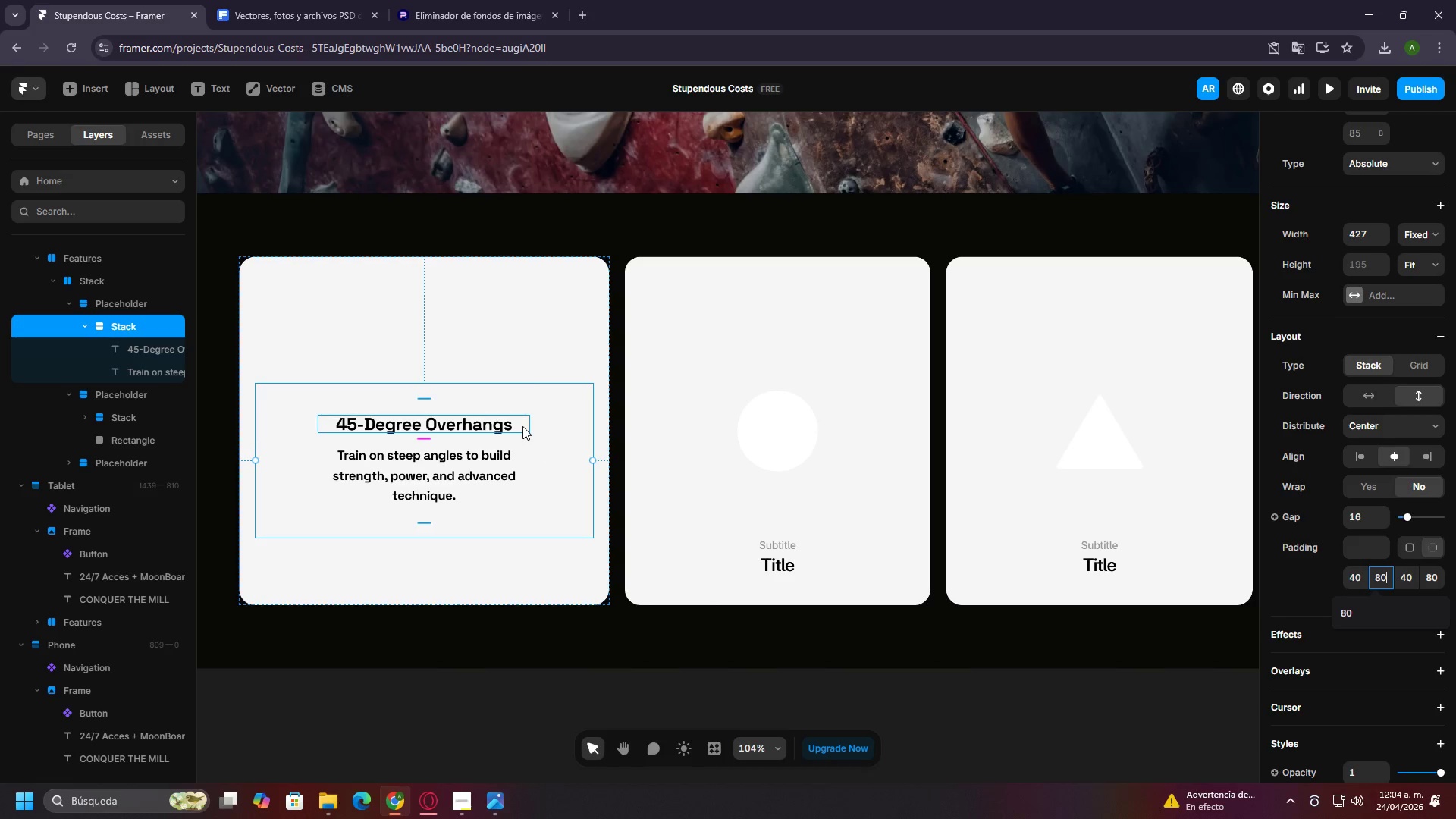 
left_click([506, 330])
 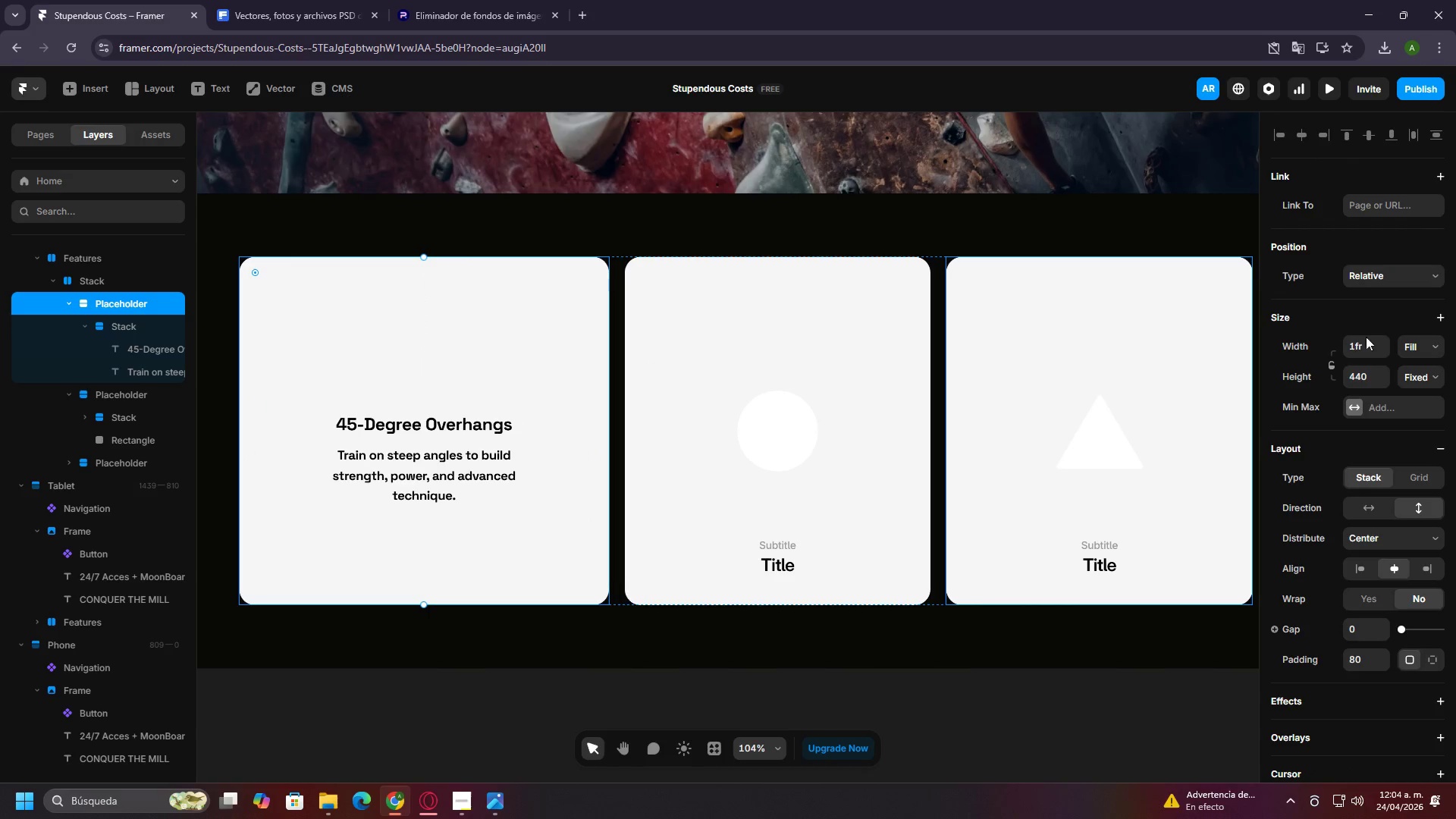 
left_click([1423, 375])
 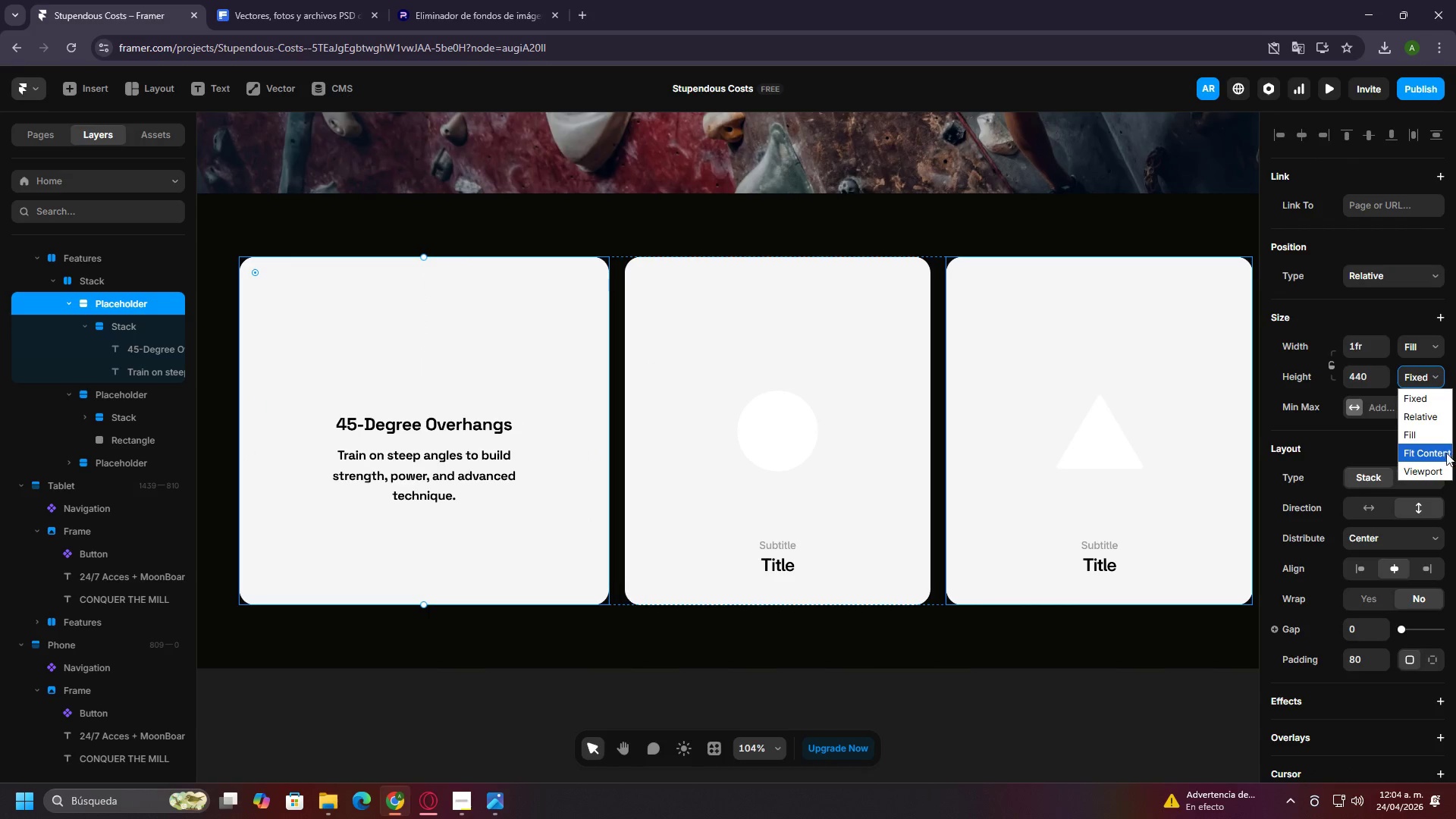 
left_click([1445, 453])
 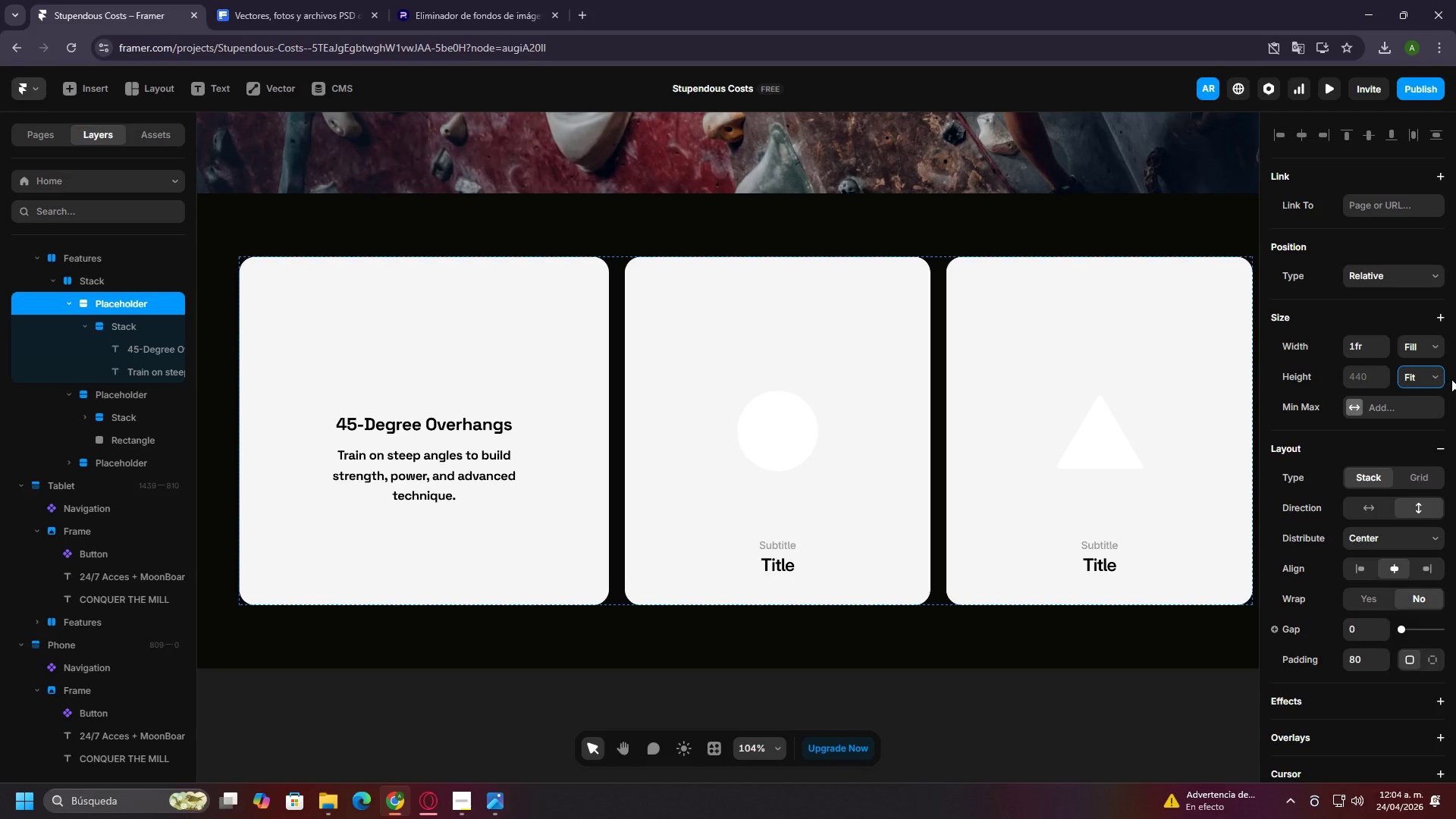 
left_click([1437, 374])
 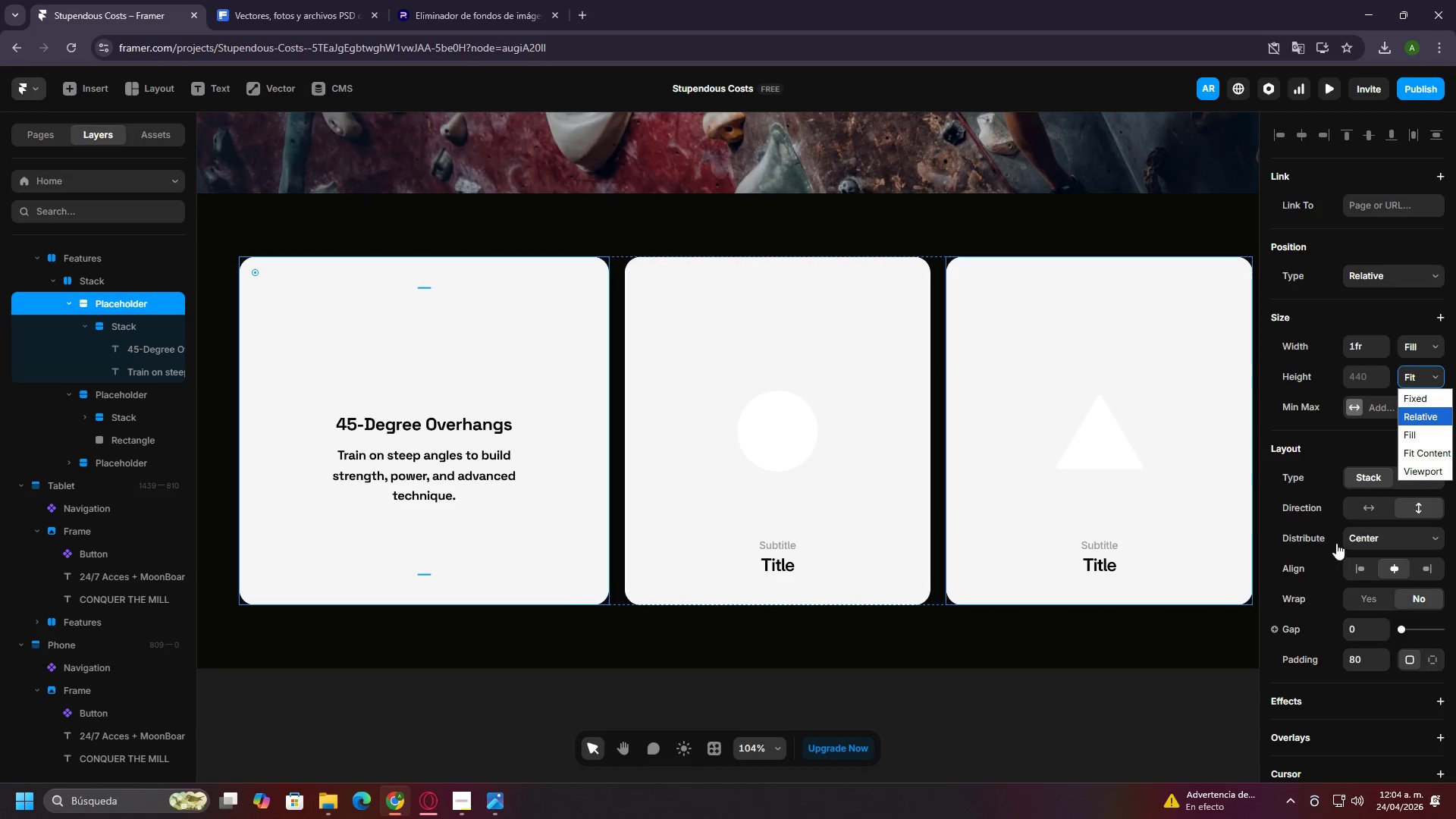 
left_click([1363, 667])
 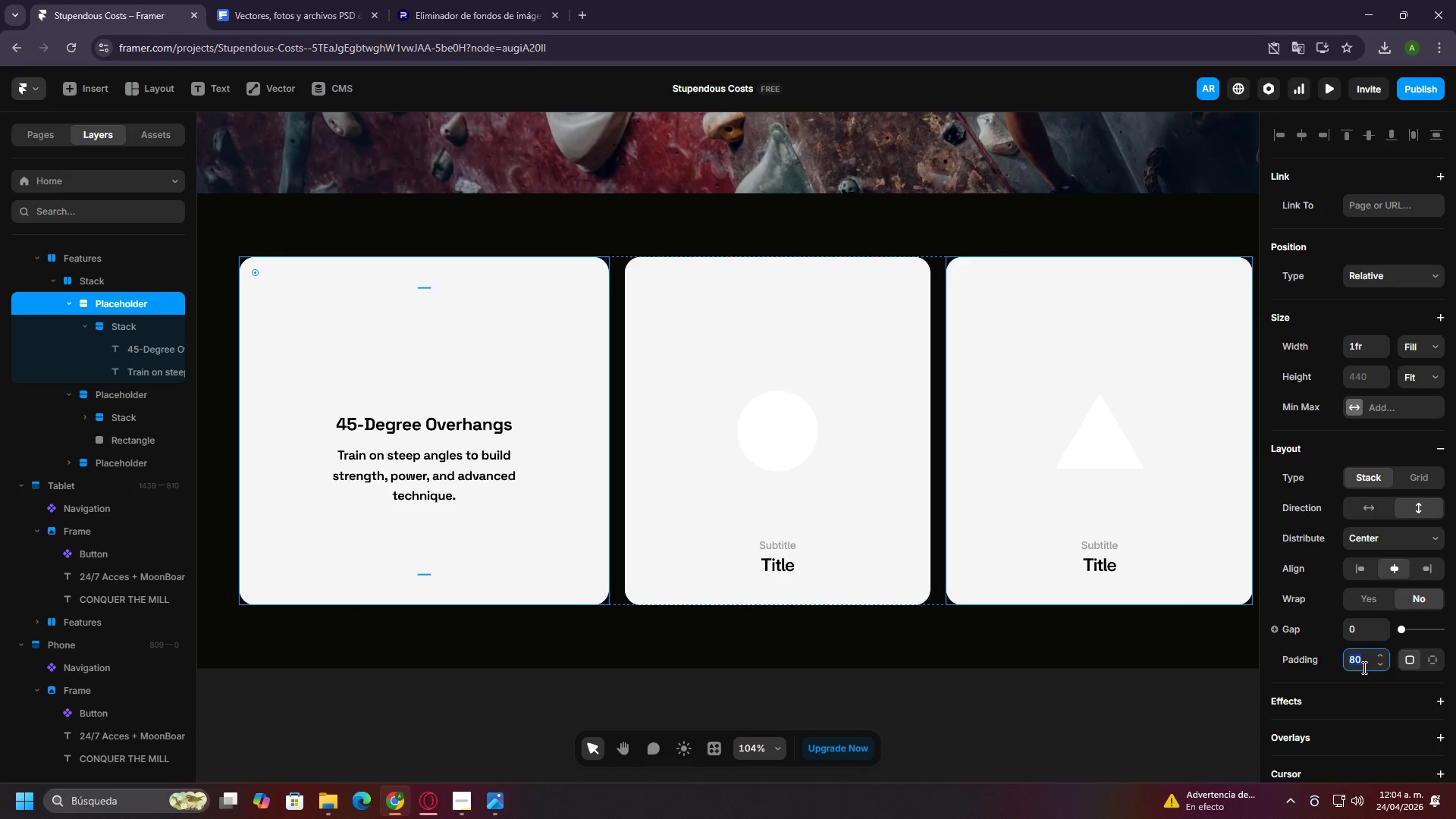 
type(40)
 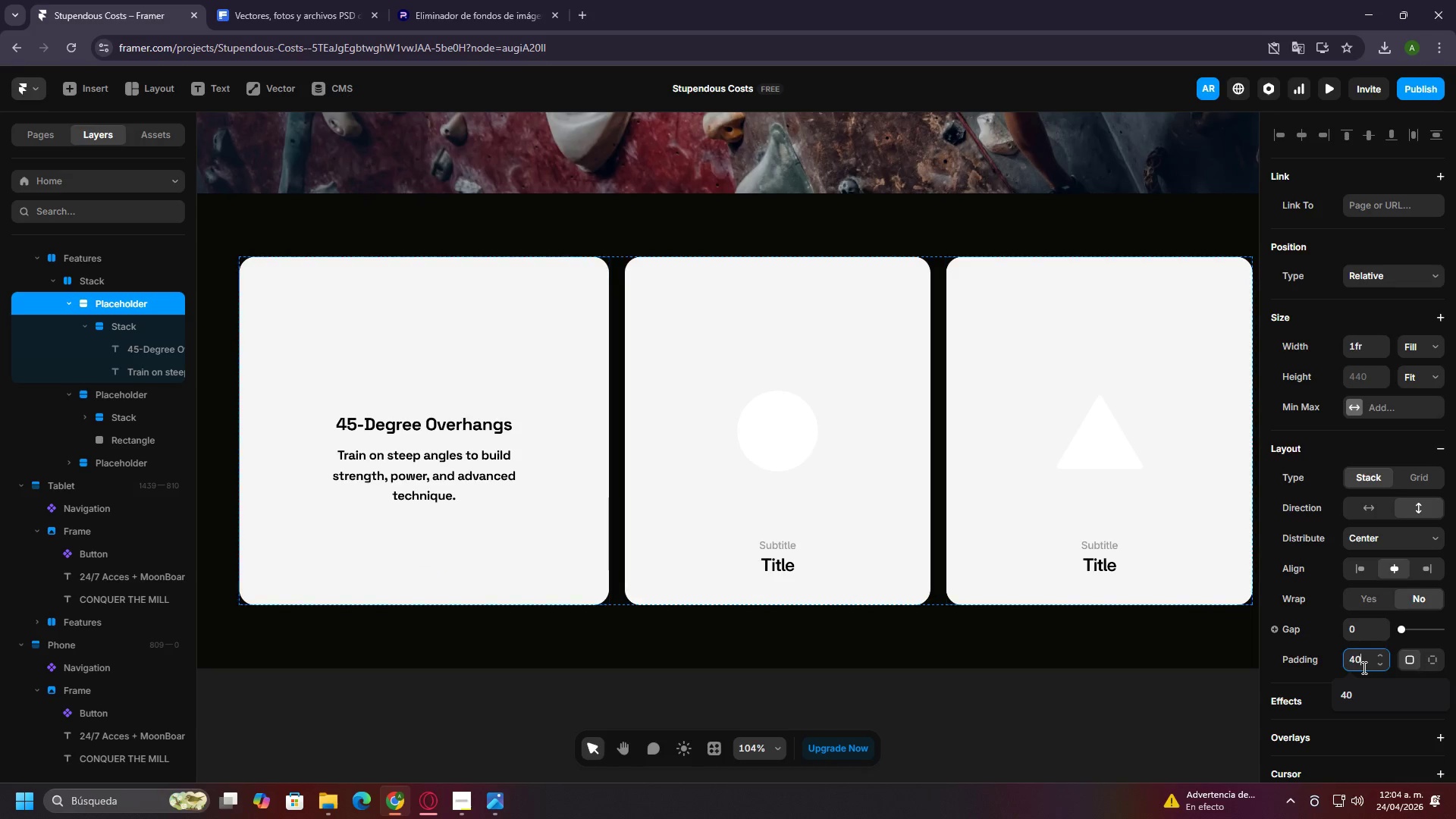 
key(Enter)
 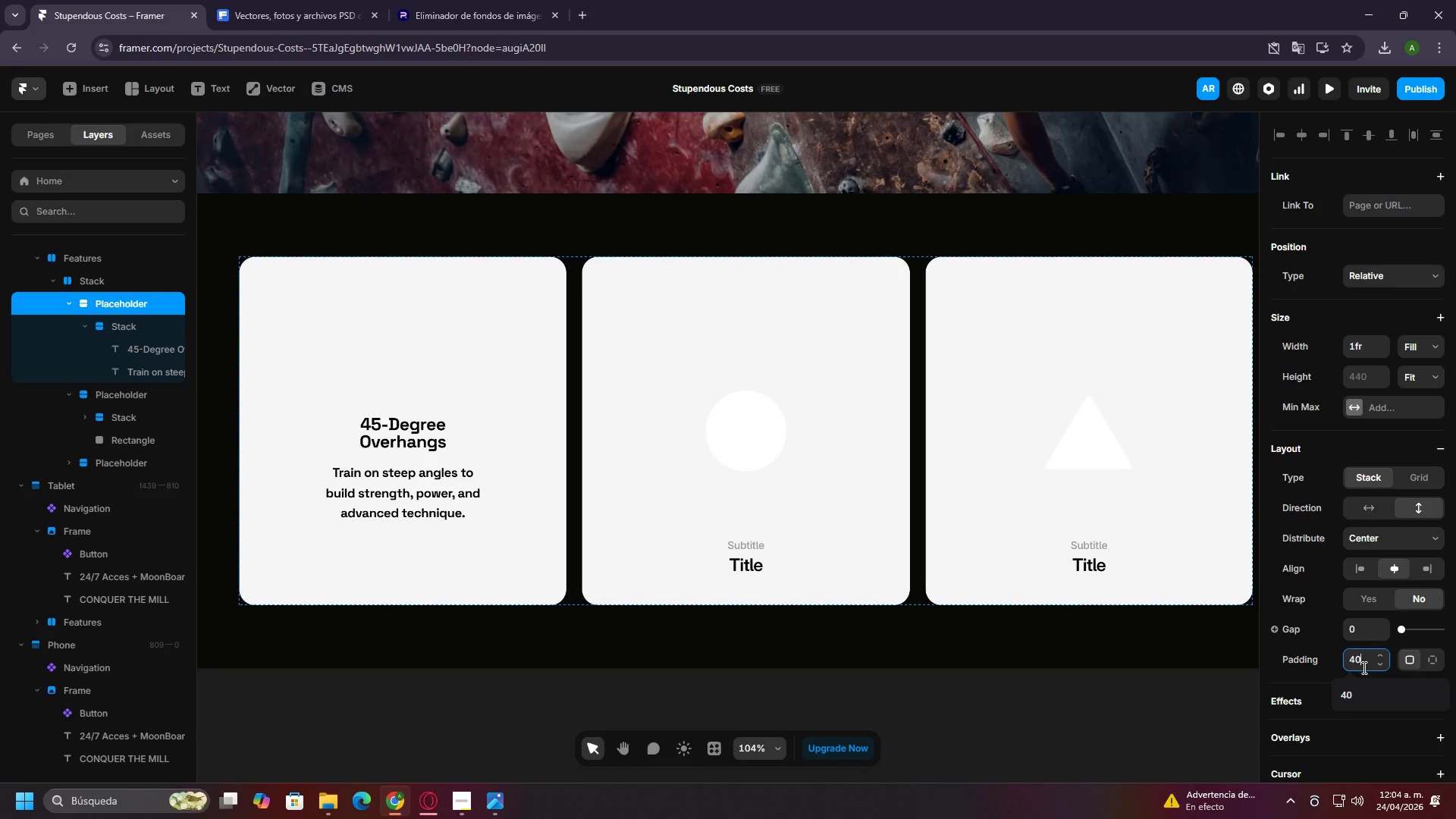 
key(Control+Z)
 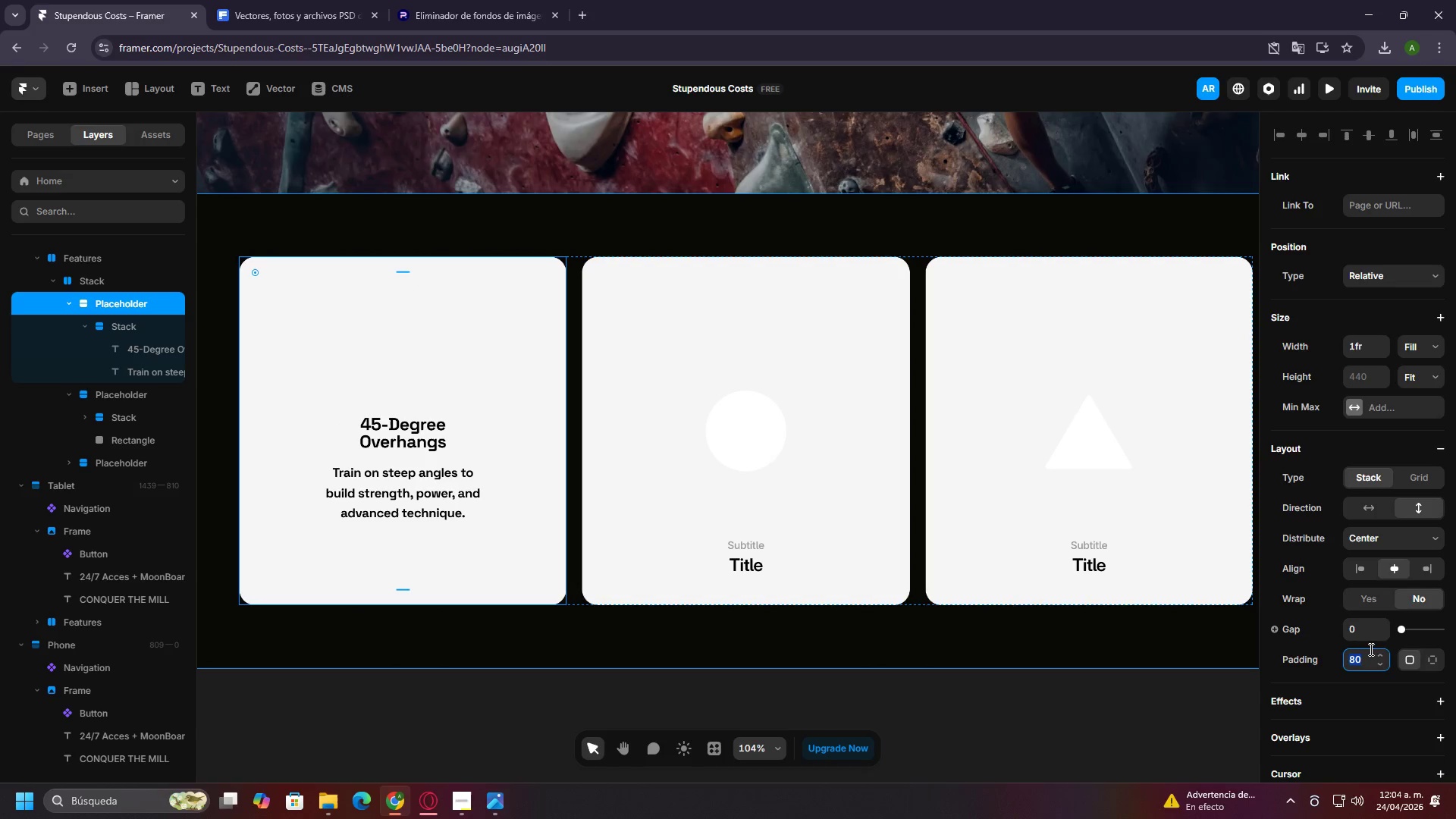 
double_click([1370, 649])
 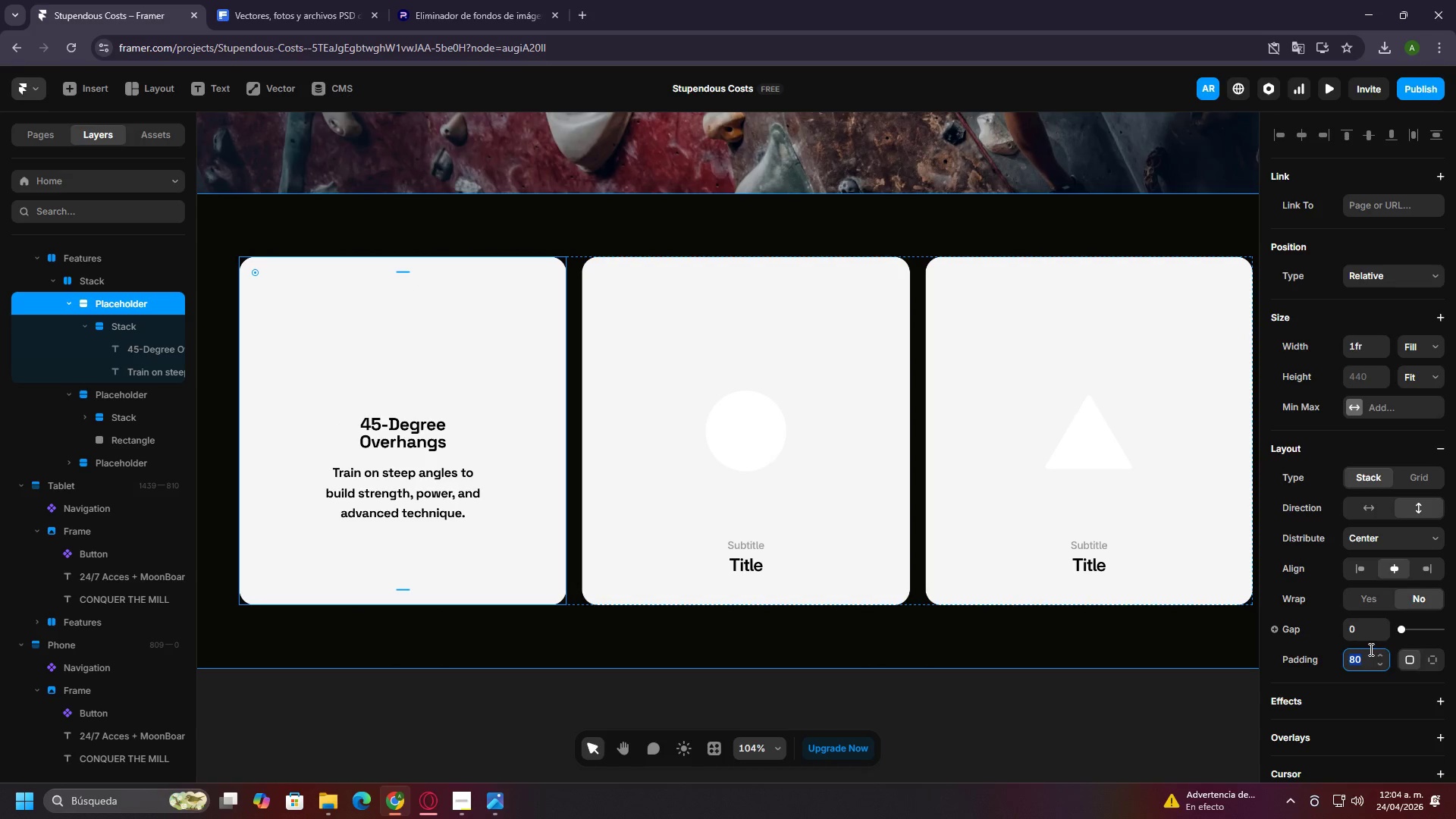 
triple_click([1370, 649])
 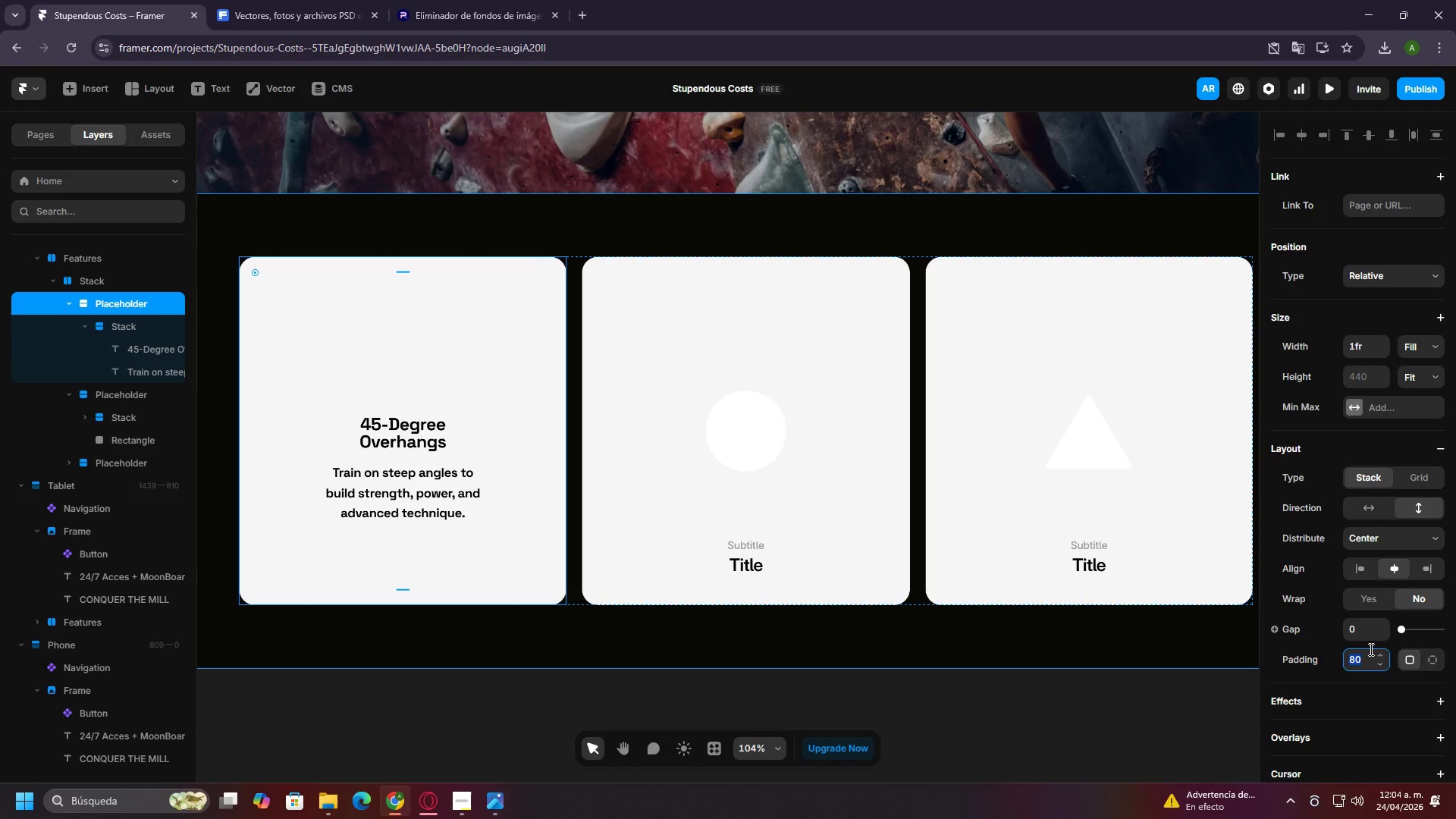 
type(40)
 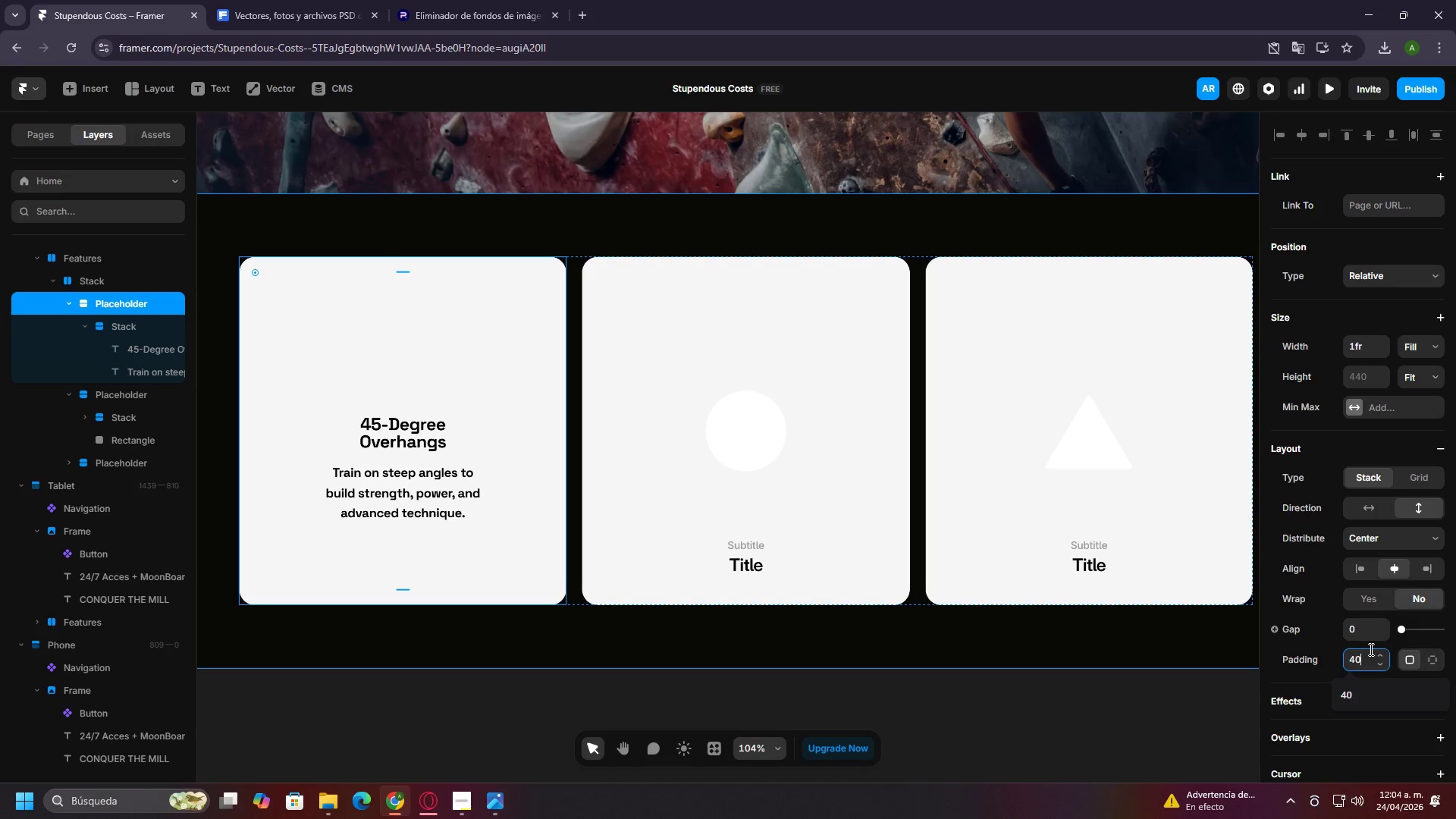 
key(Enter)
 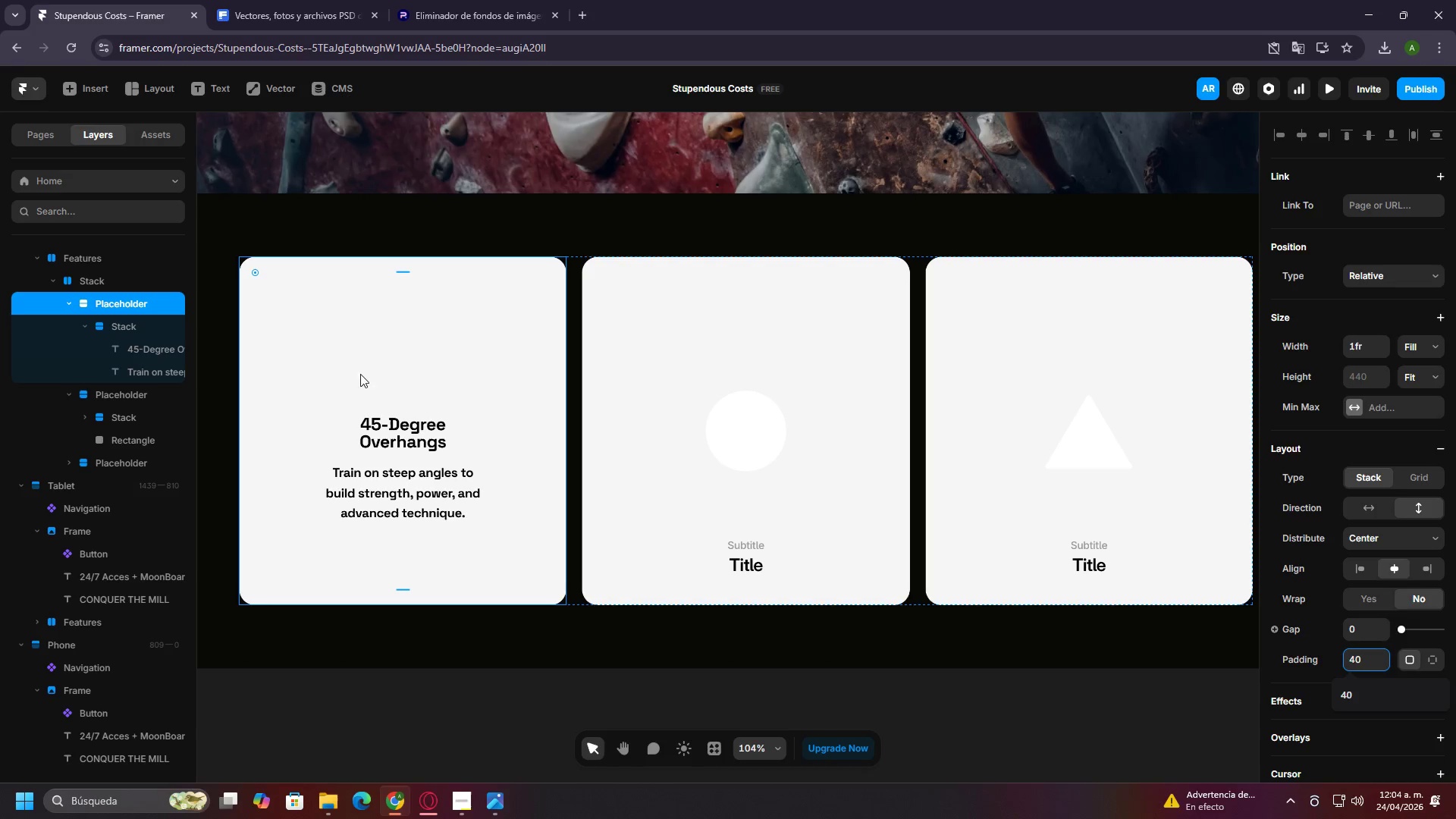 
left_click([111, 289])
 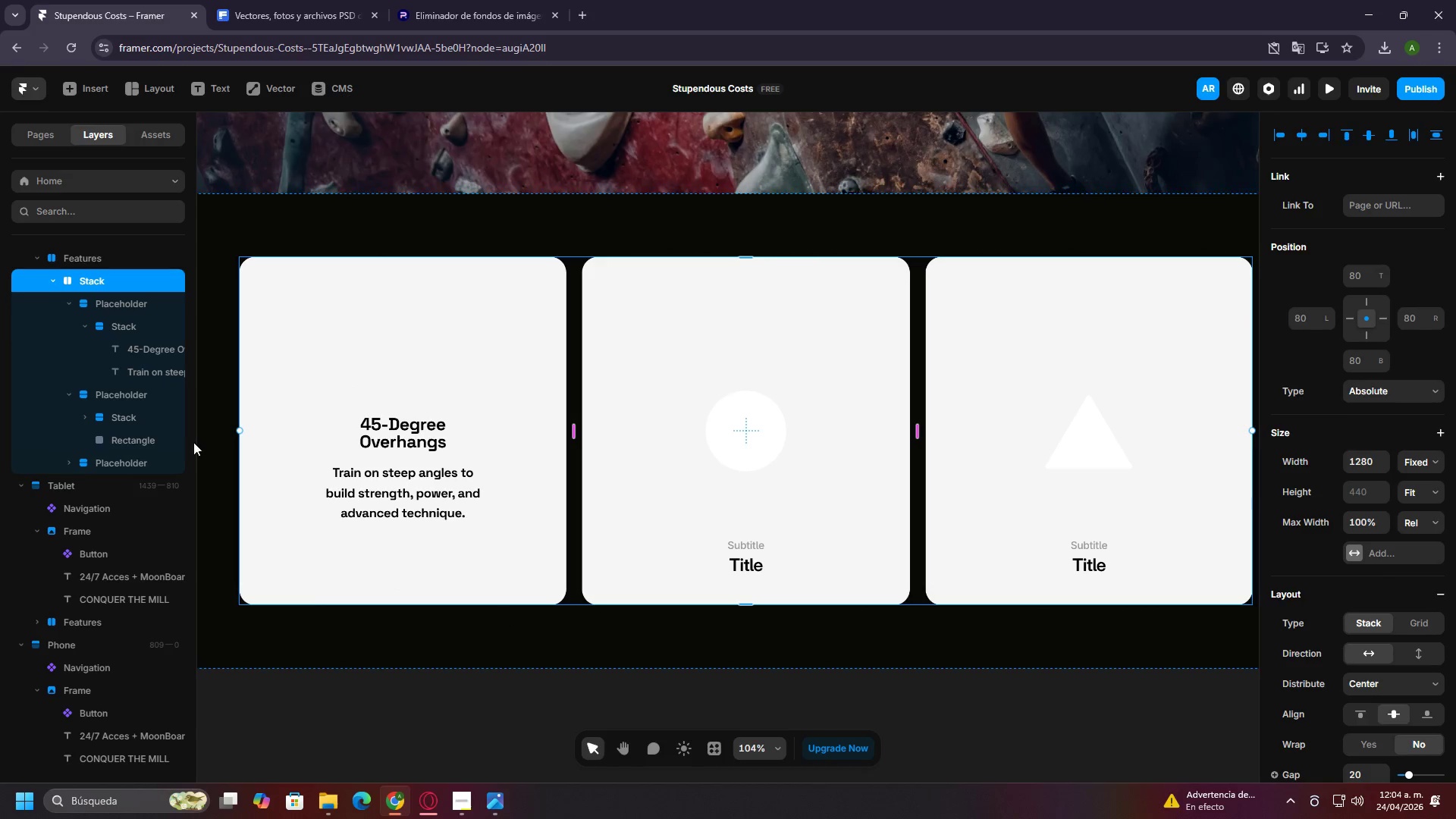 
left_click([106, 314])
 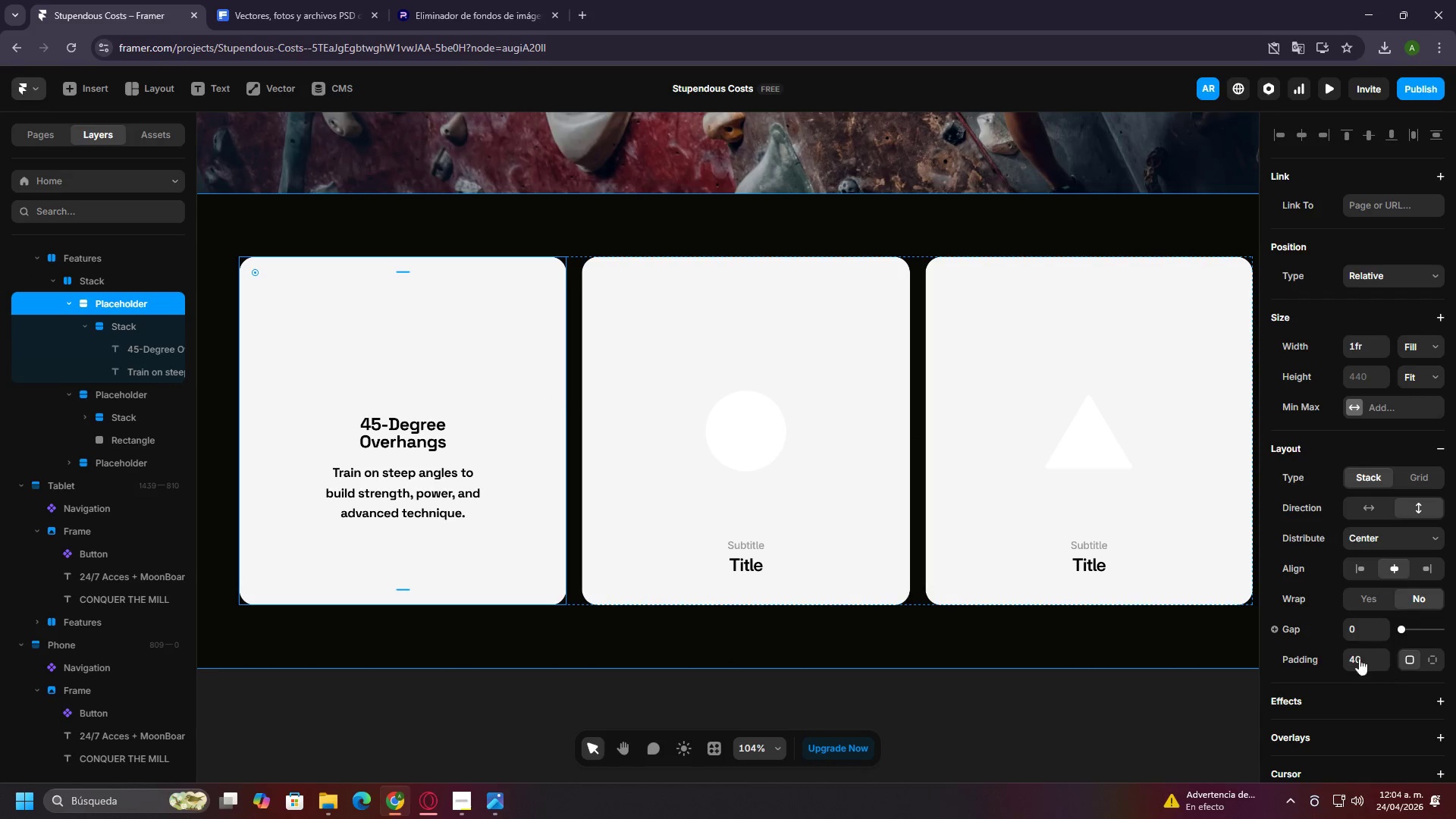 
left_click([108, 325])
 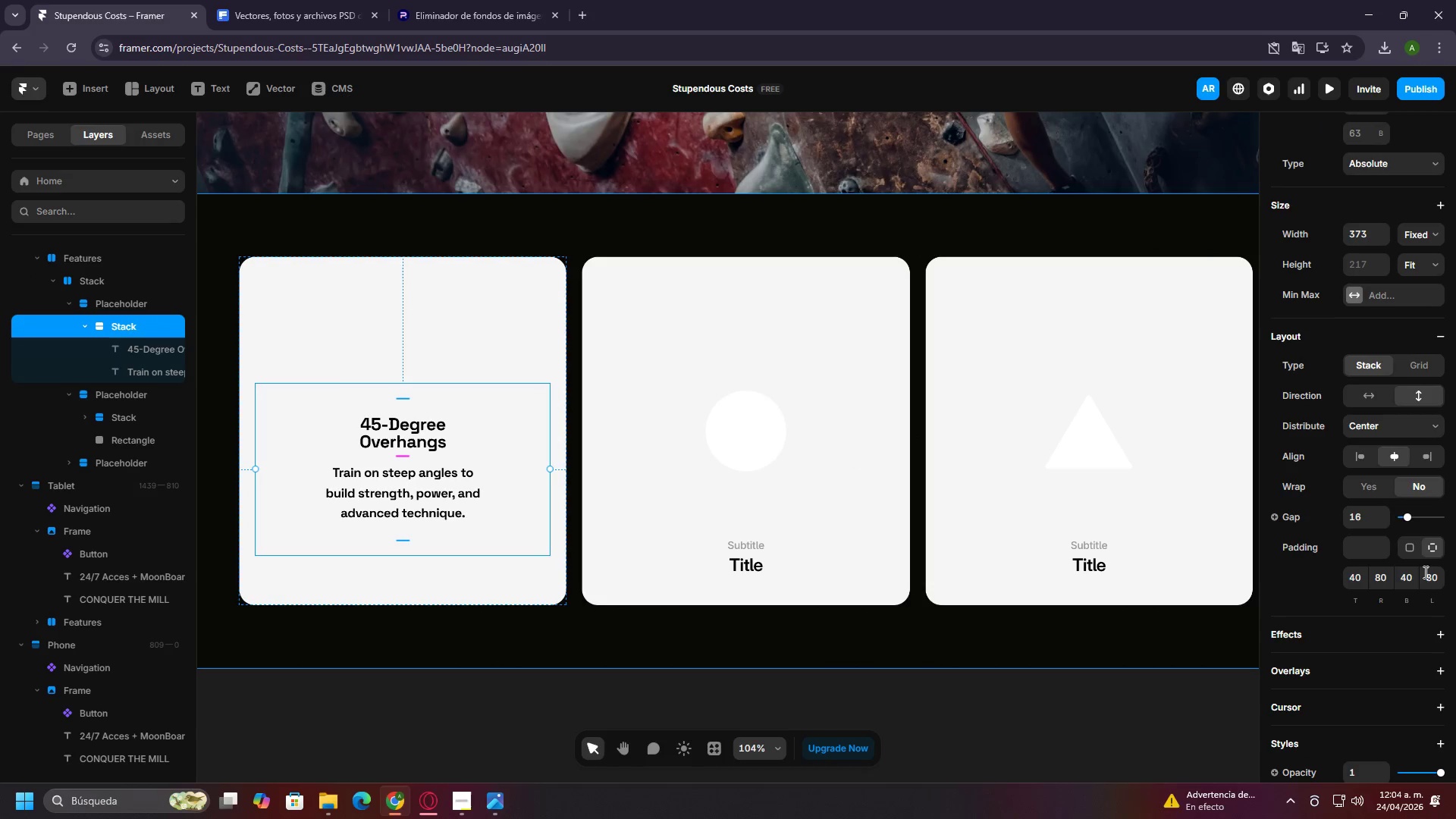 
scroll: coordinate [1412, 500], scroll_direction: up, amount: 5.0
 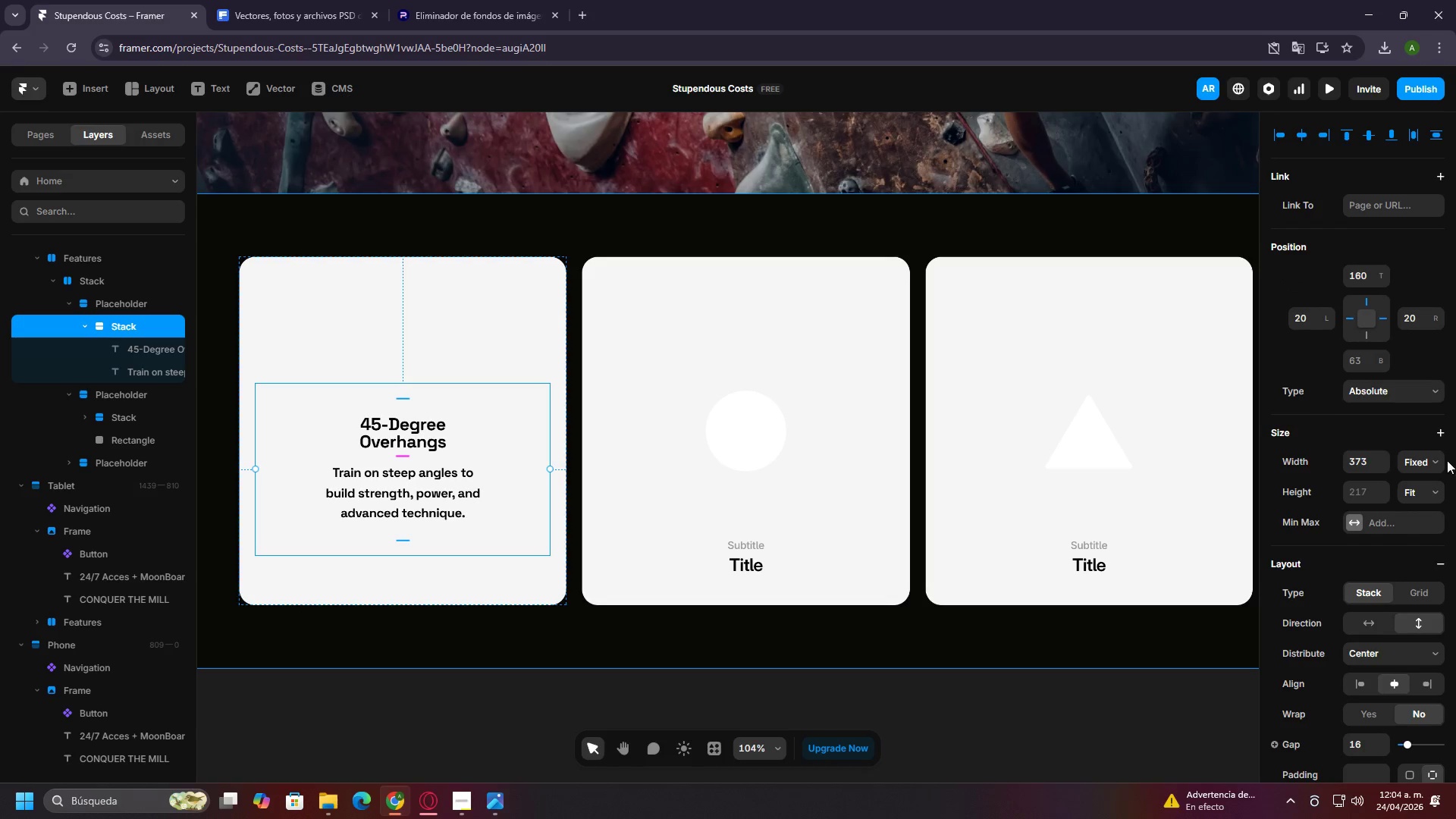 
left_click([1432, 457])
 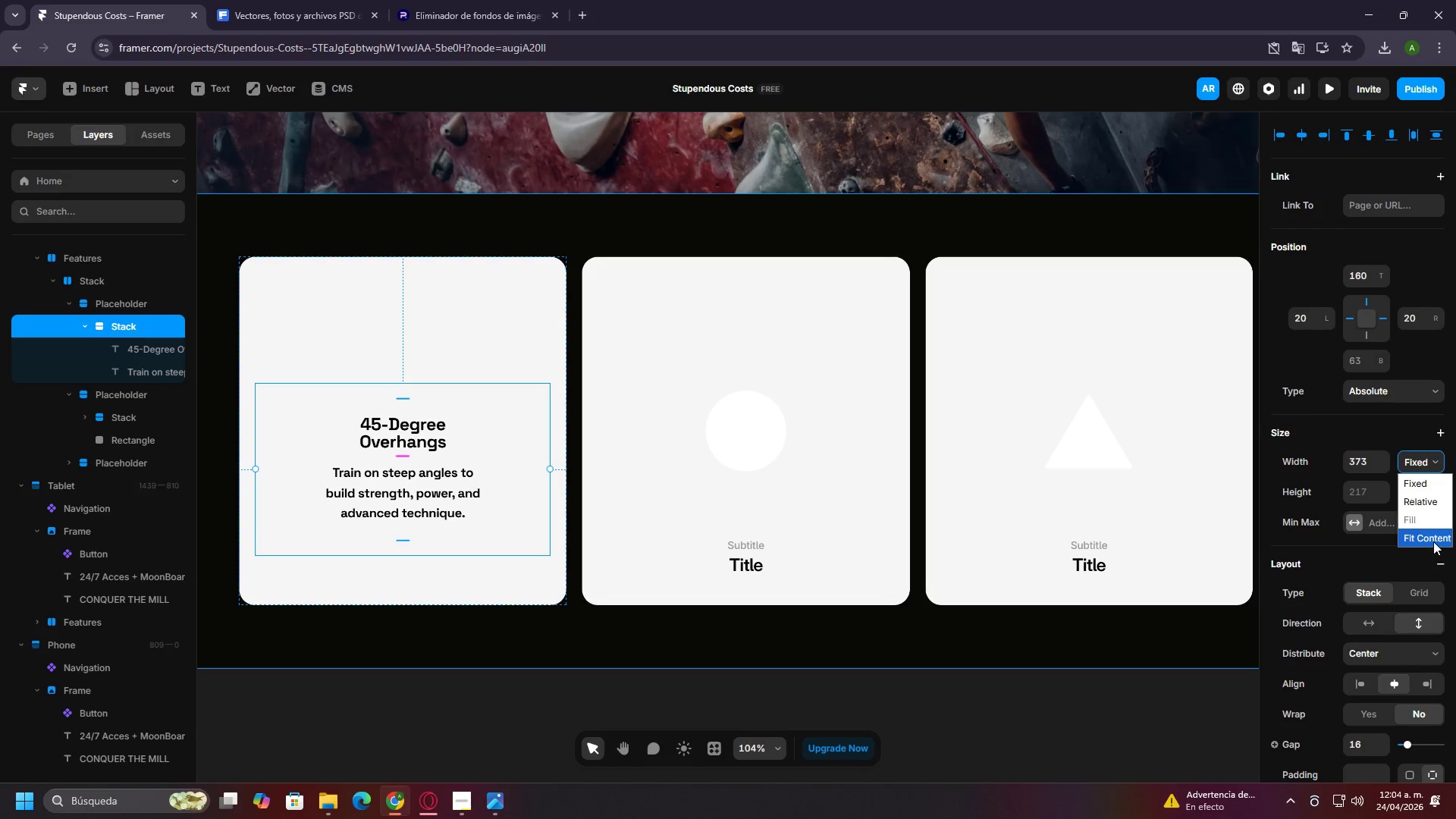 
left_click([1429, 532])
 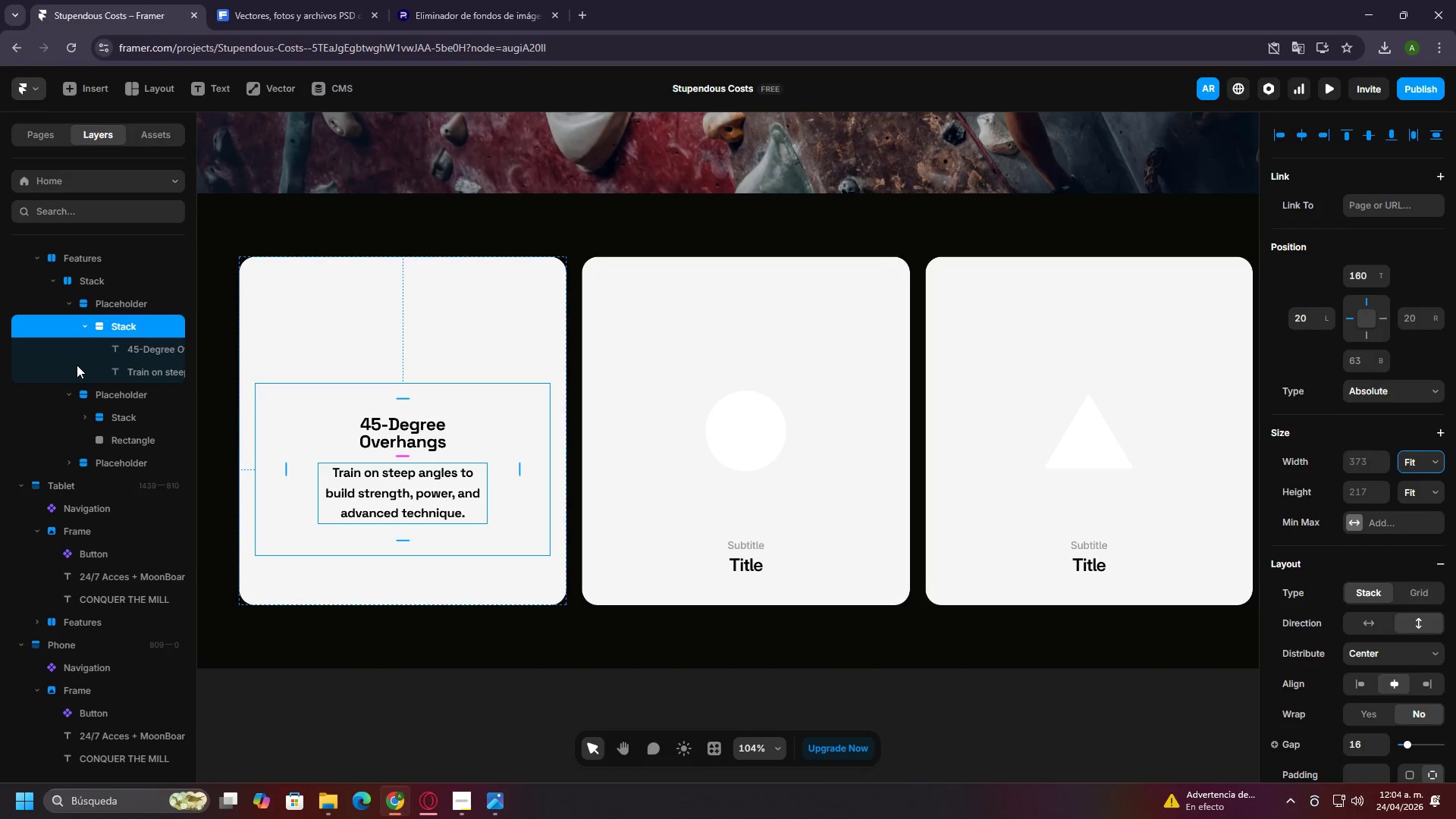 
left_click([116, 303])
 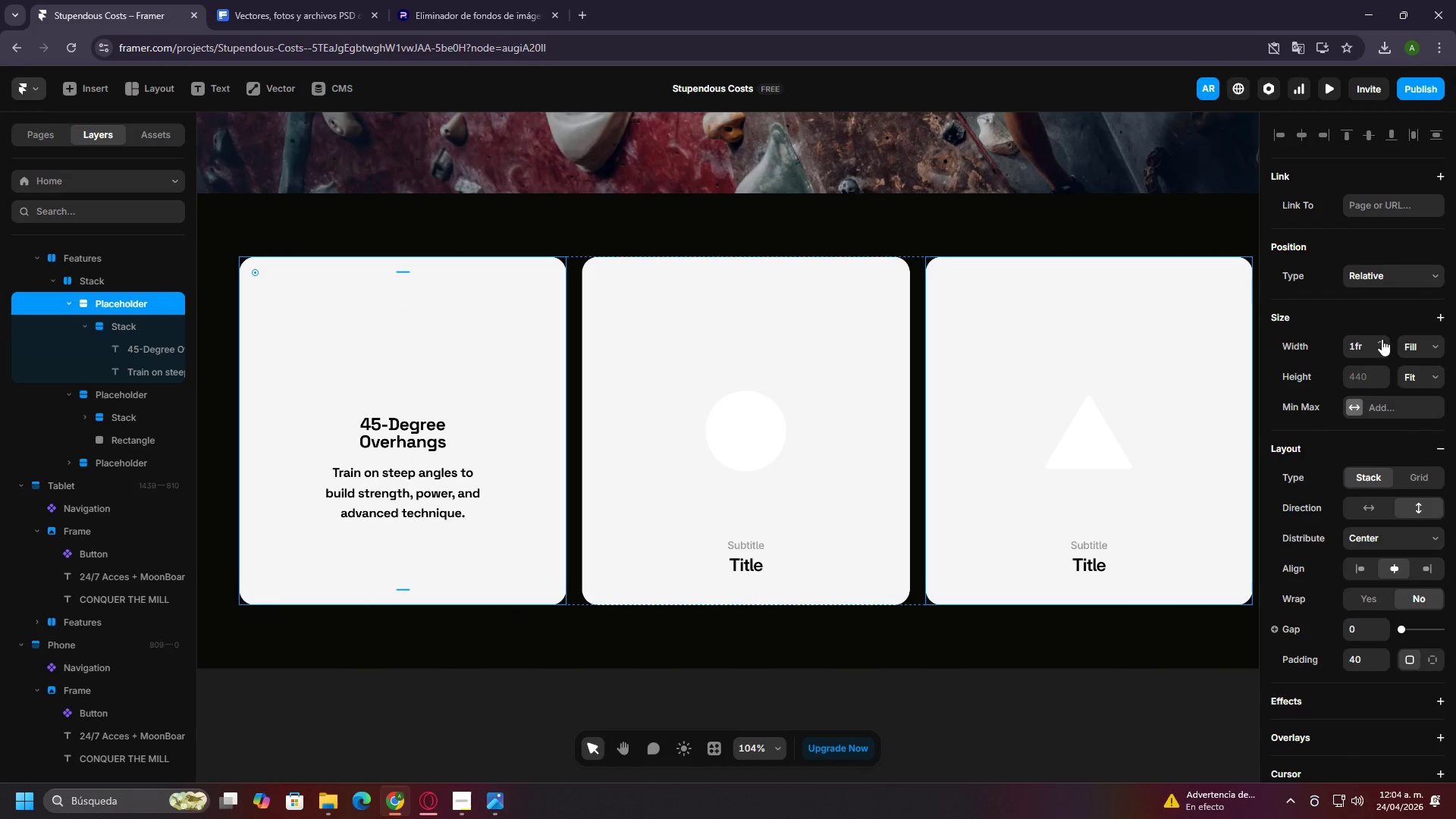 
left_click([1428, 347])
 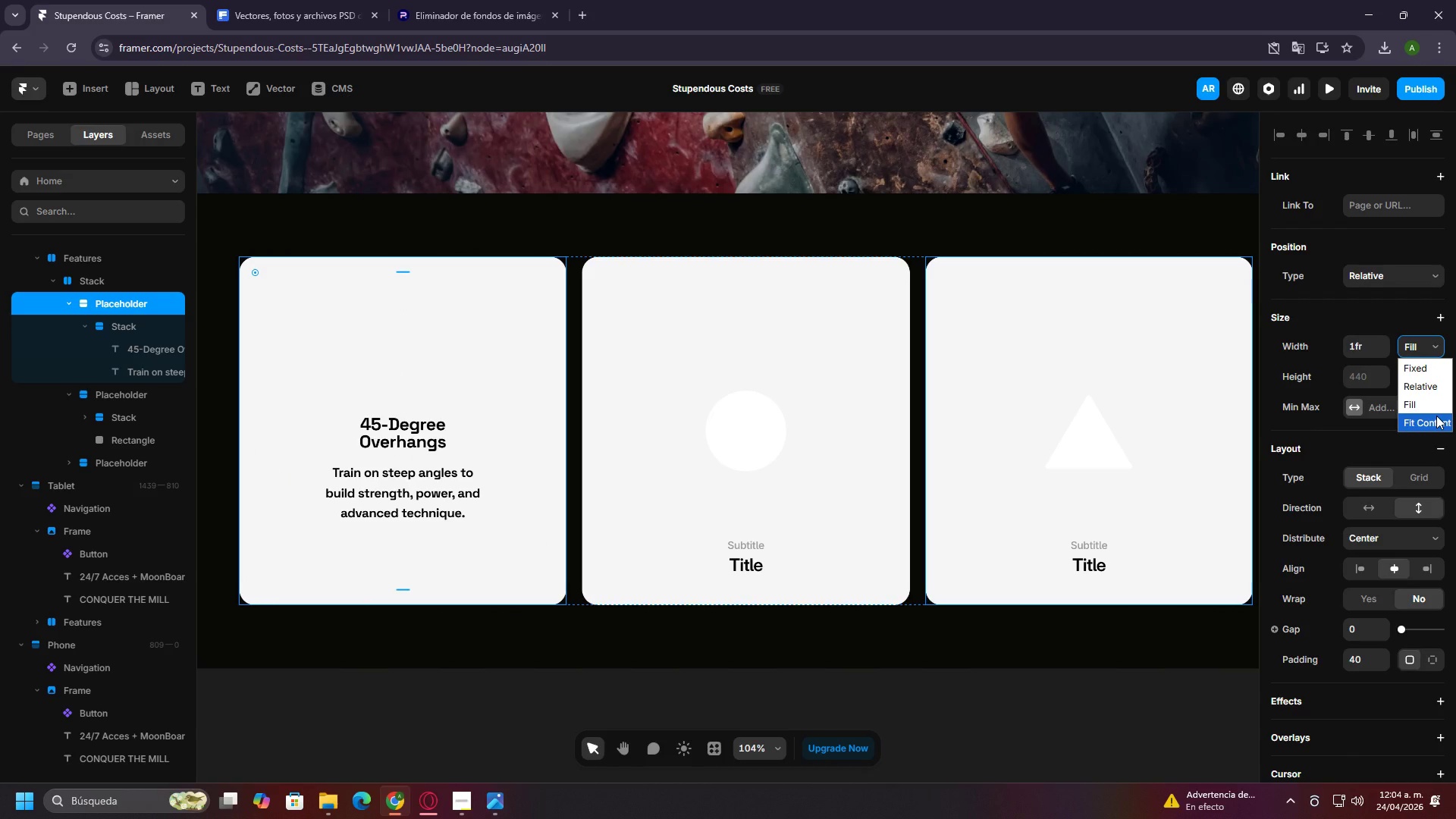 
left_click([1436, 416])
 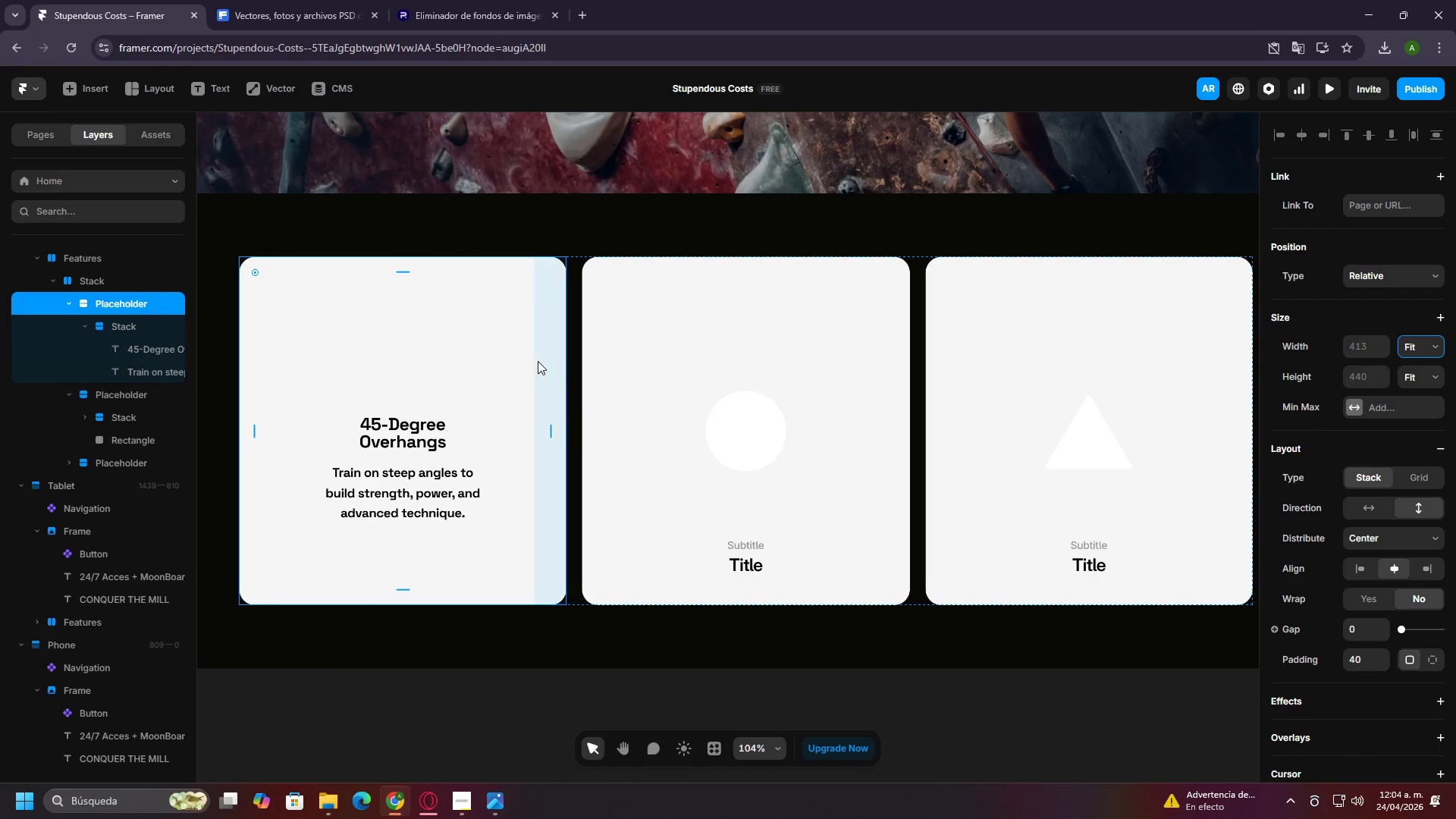 
left_click([570, 361])
 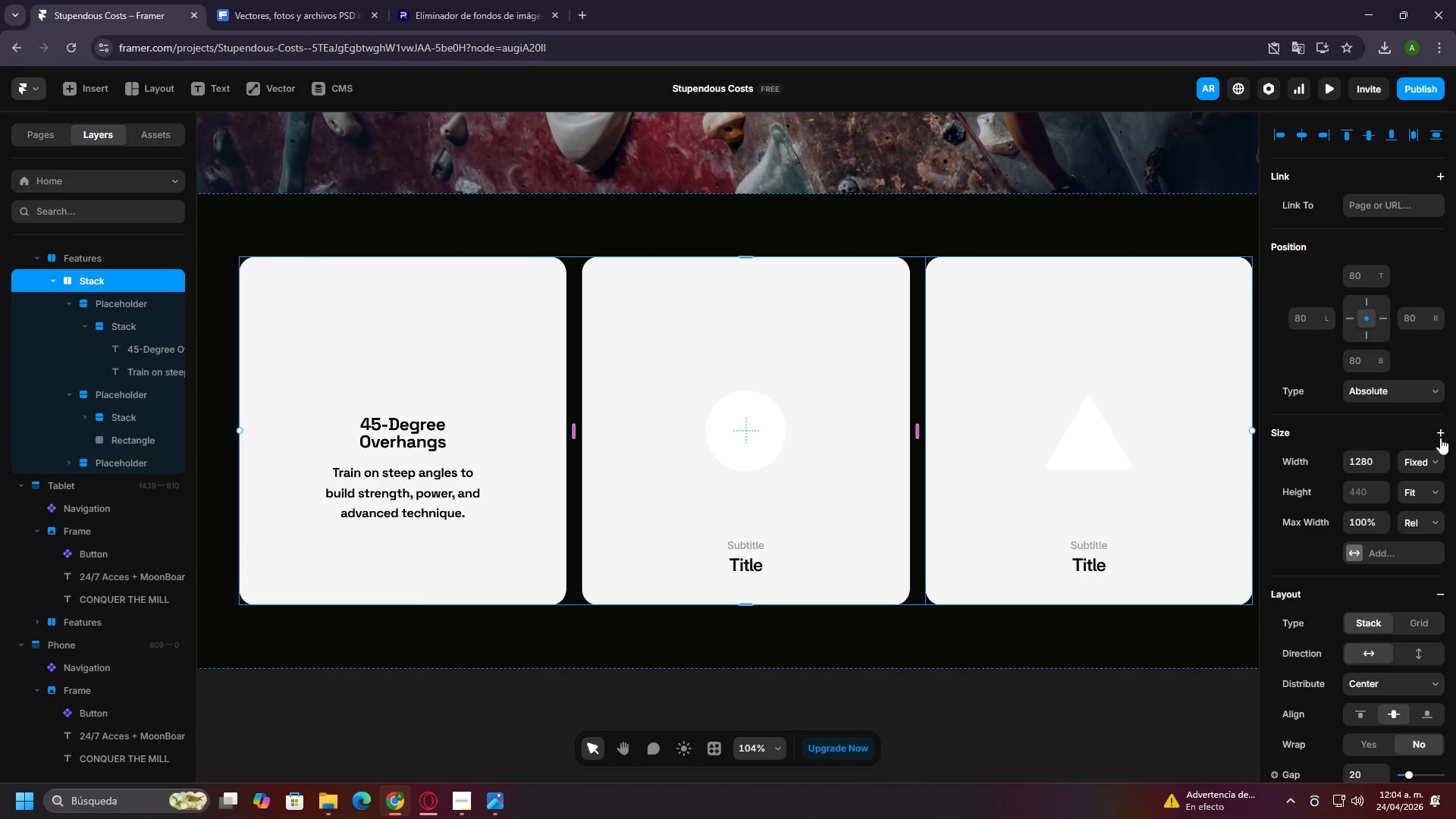 
left_click([1439, 453])
 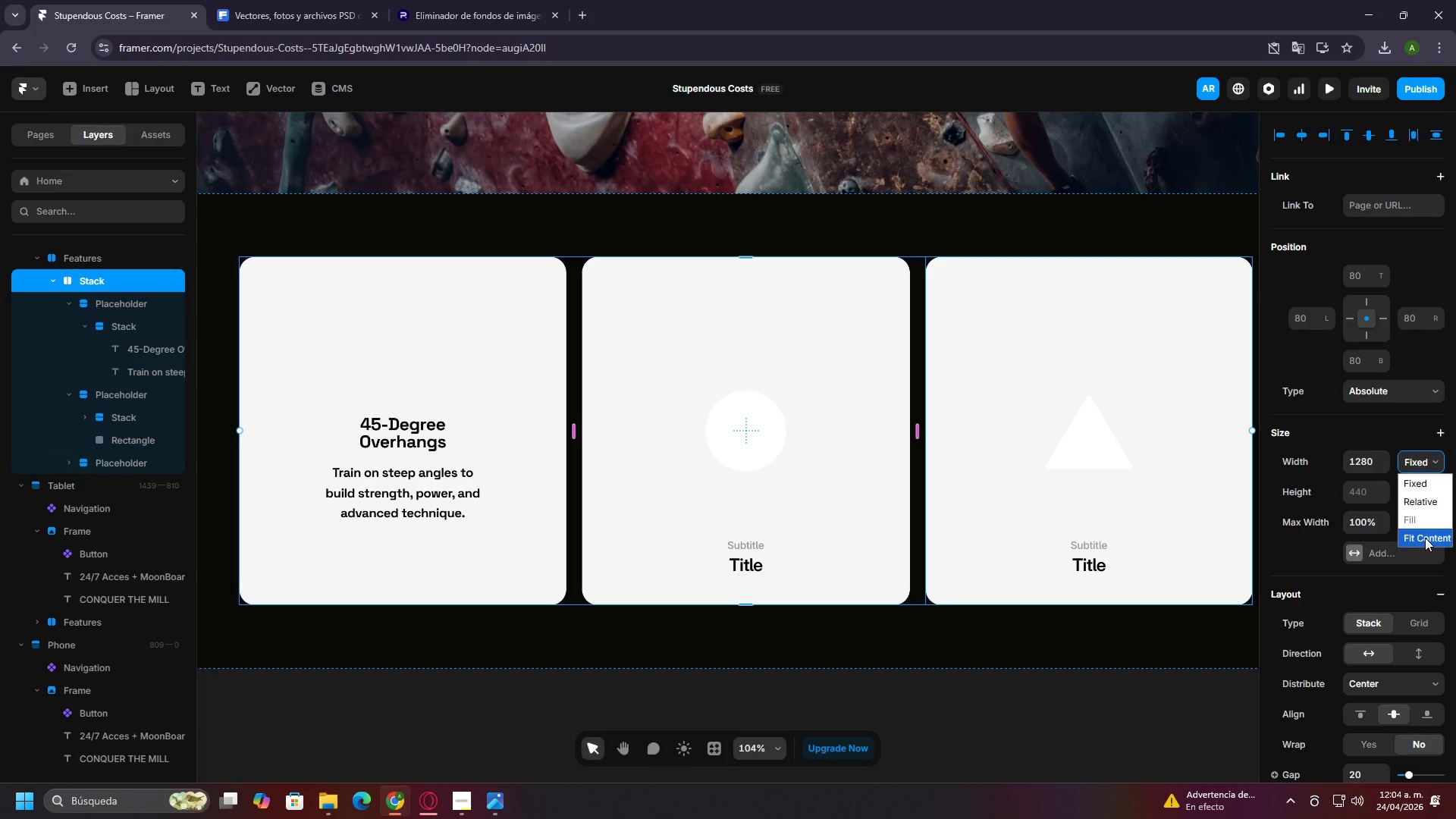 
left_click([1356, 442])
 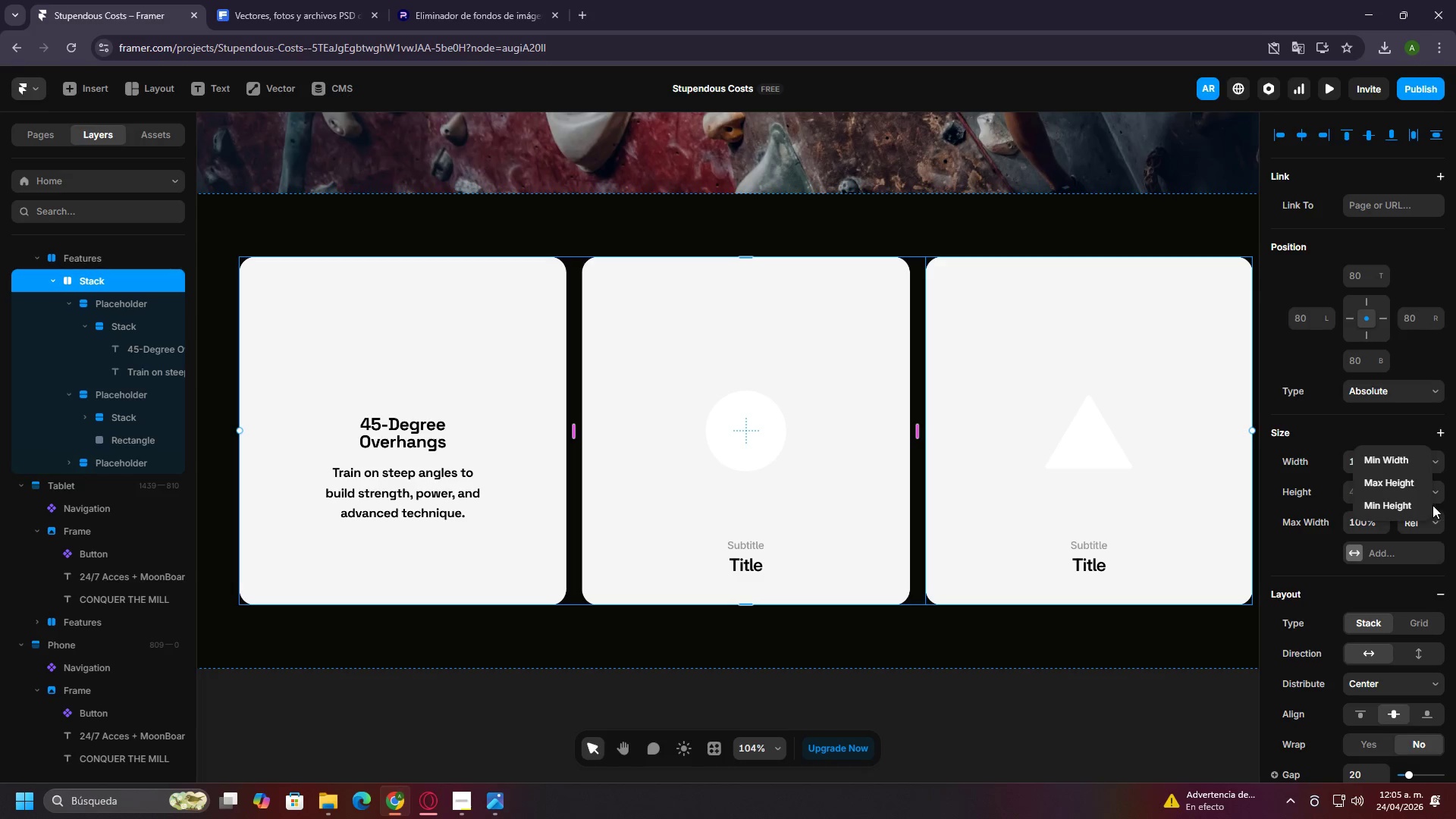 
double_click([1432, 505])
 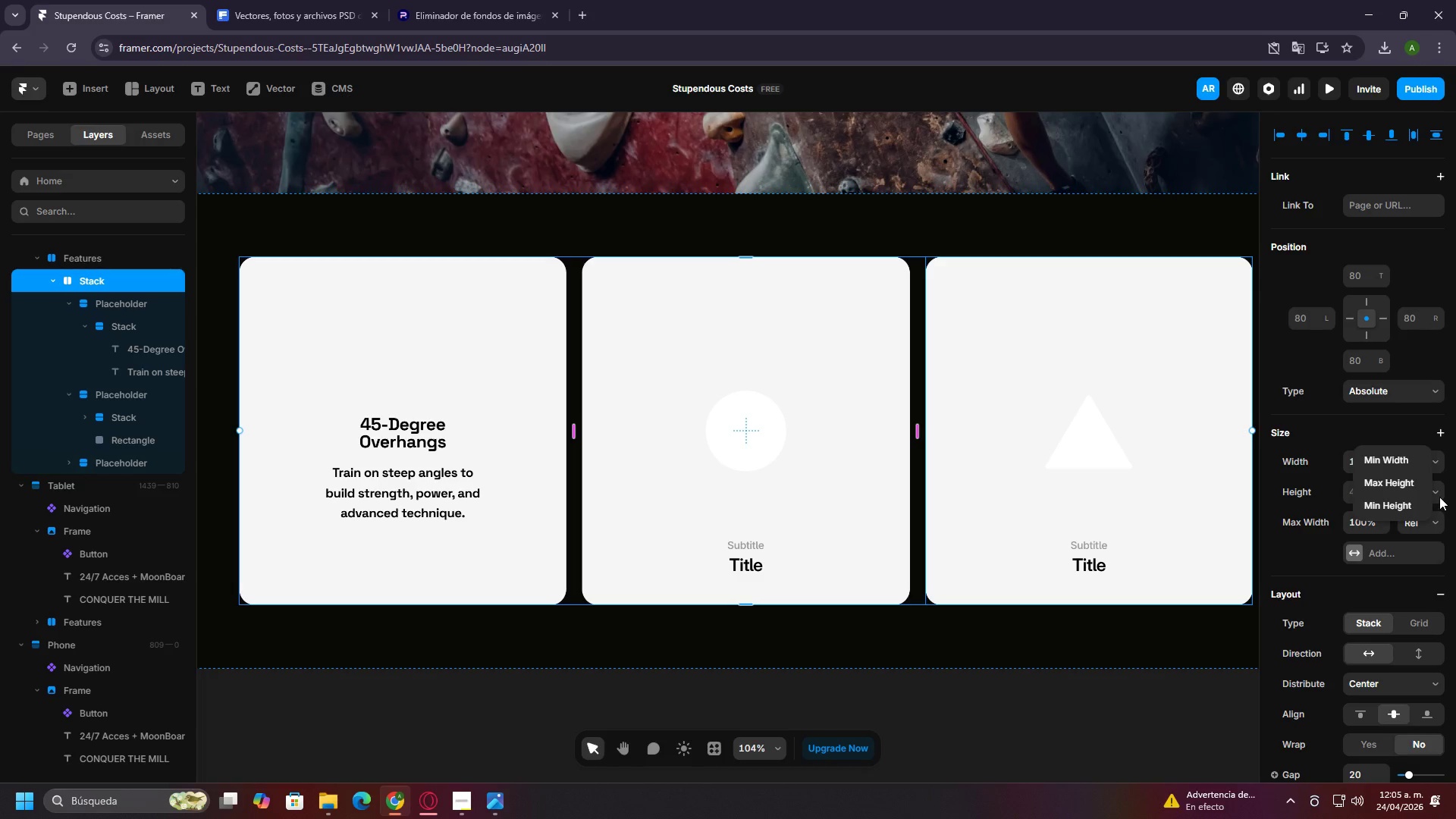 
triple_click([1439, 497])
 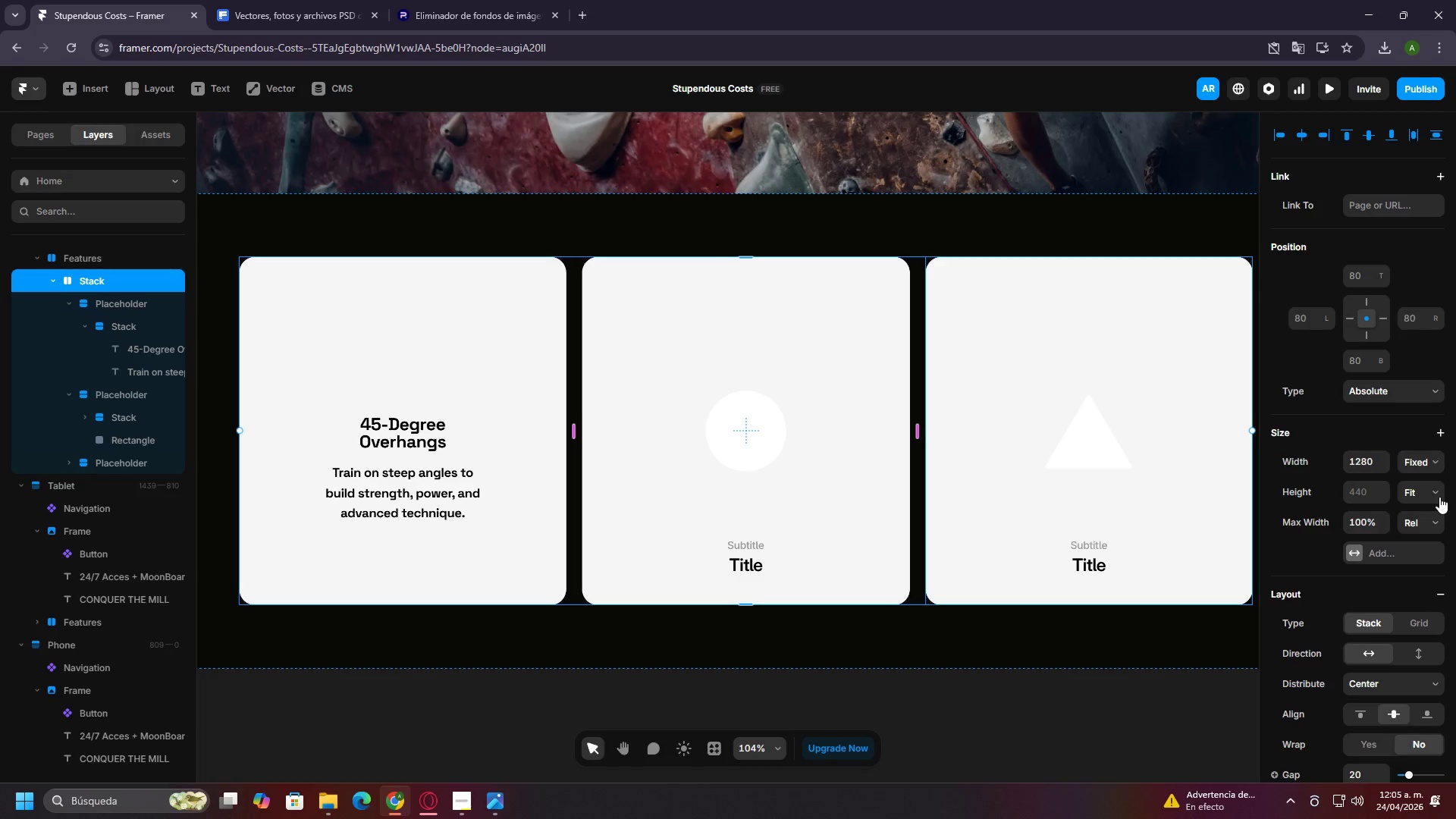 
triple_click([1439, 497])
 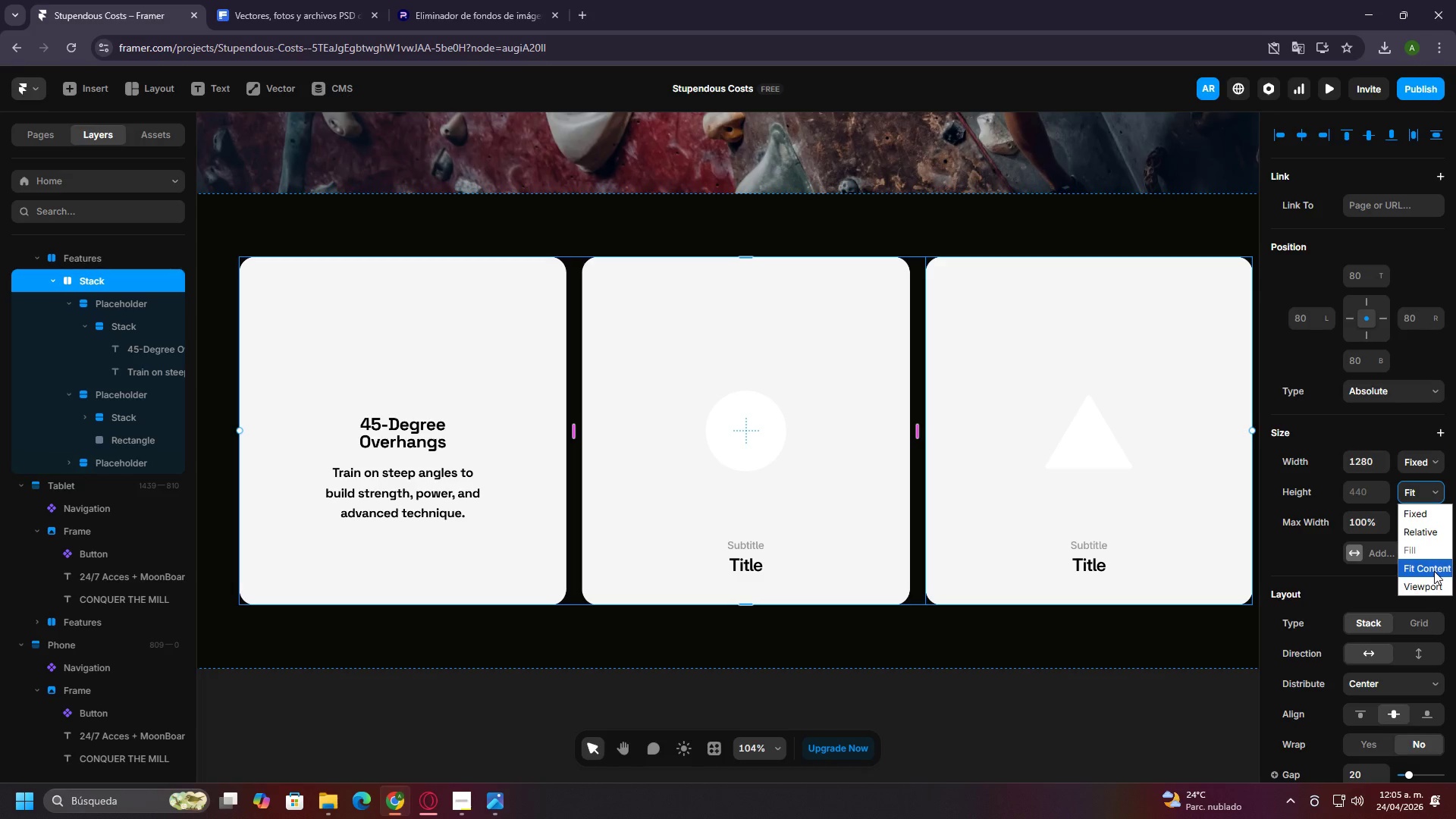 
left_click([1434, 571])
 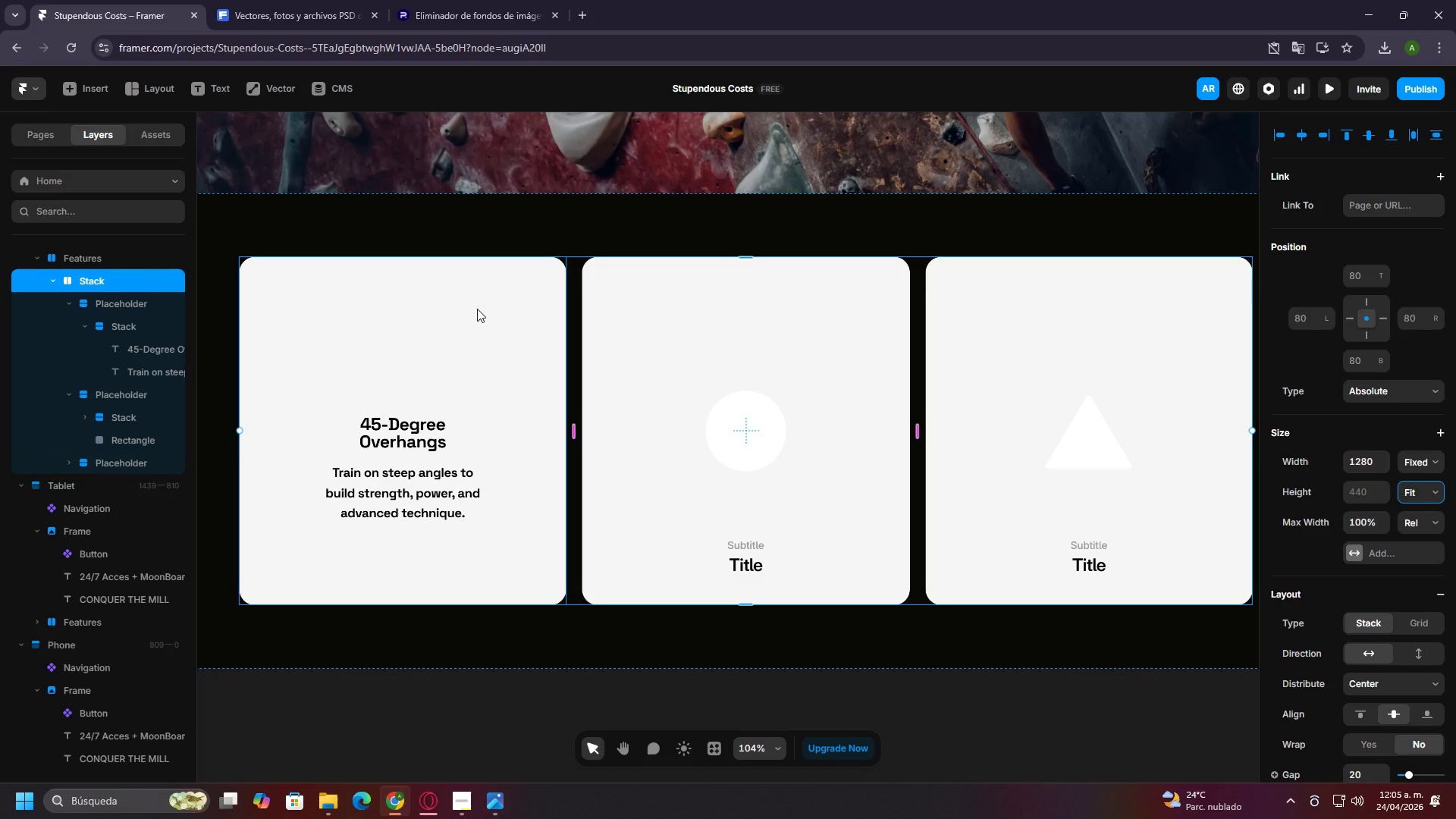 
wait(8.89)
 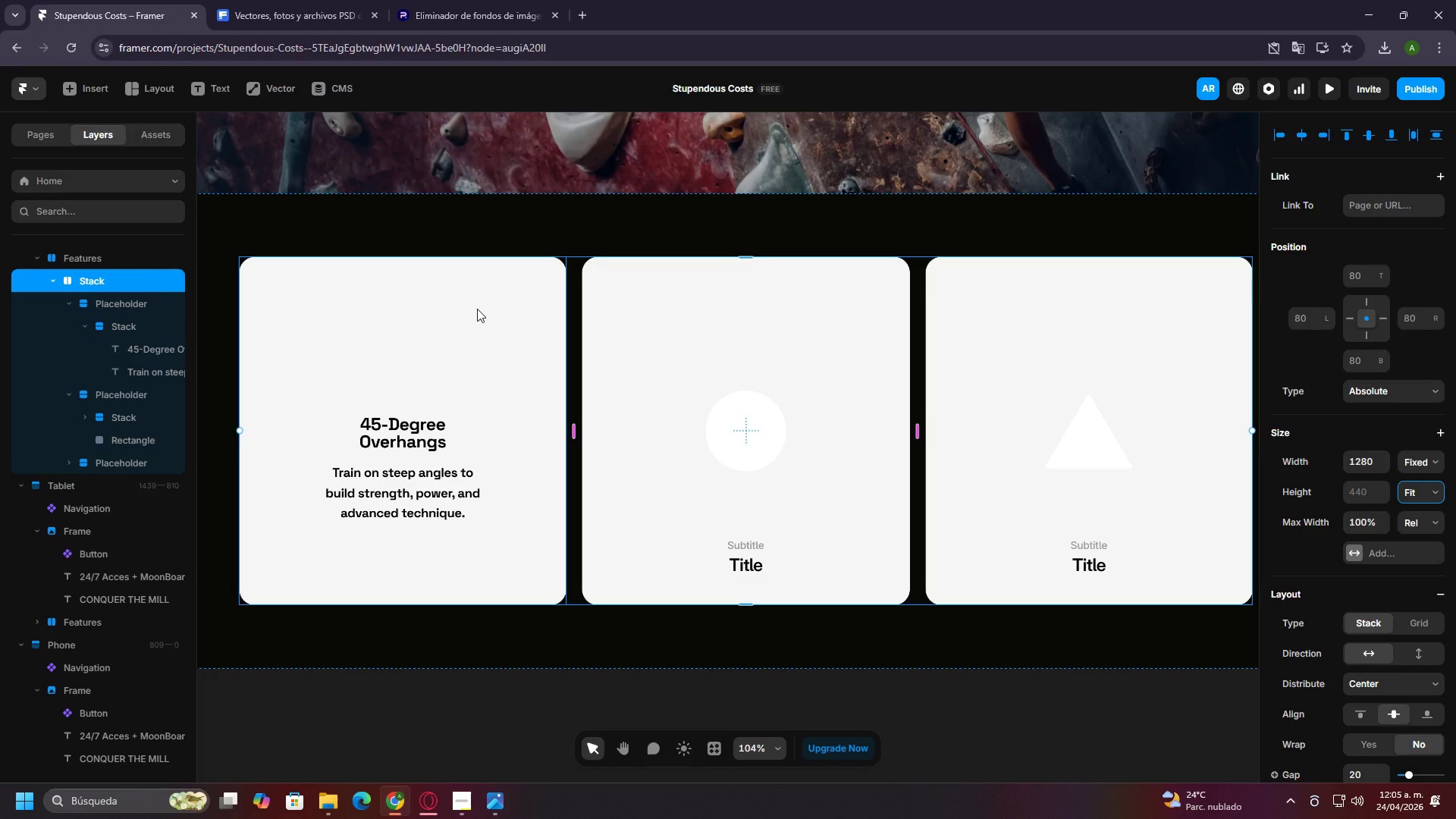 
left_click([469, 273])
 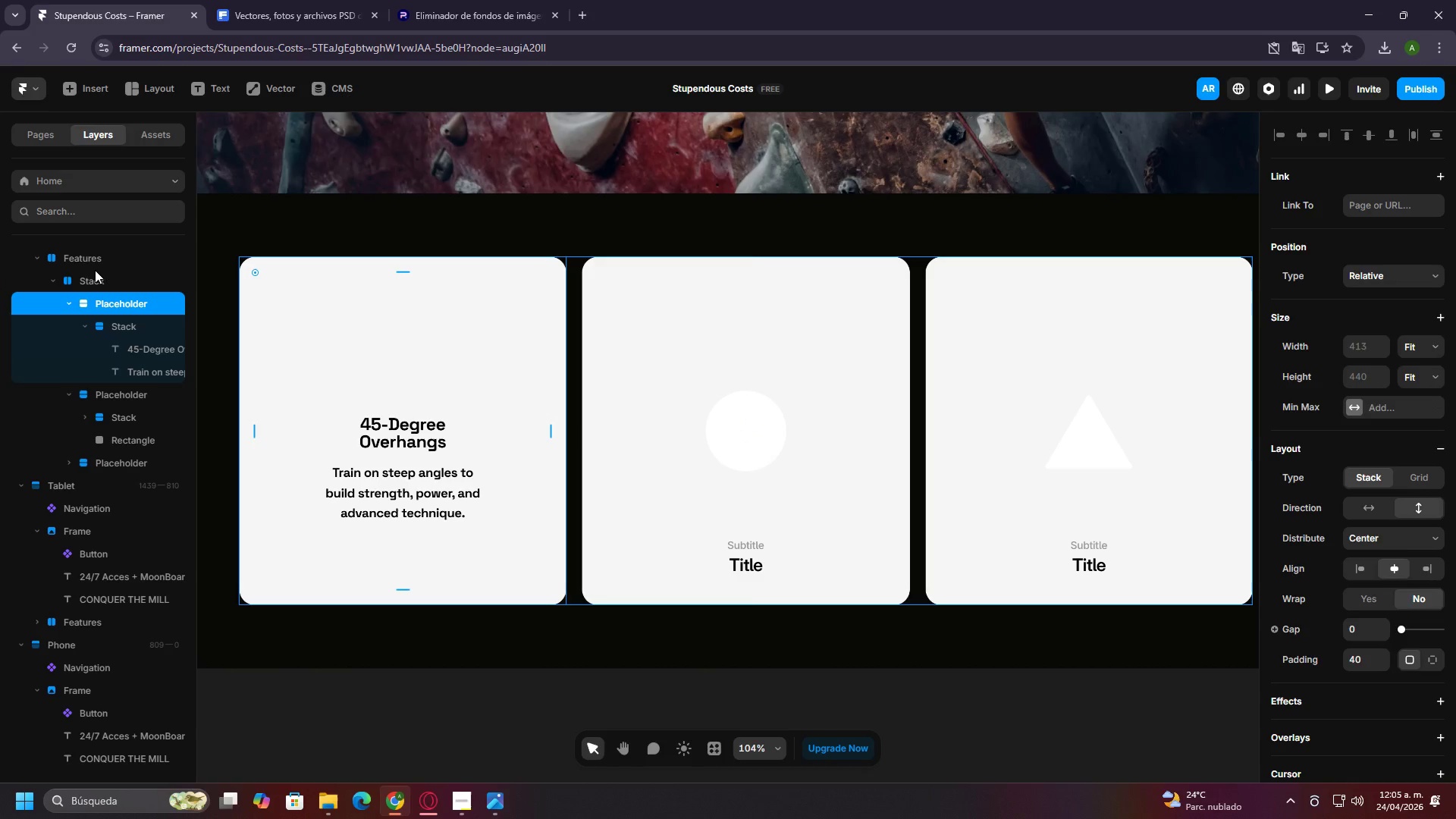 
left_click([95, 273])
 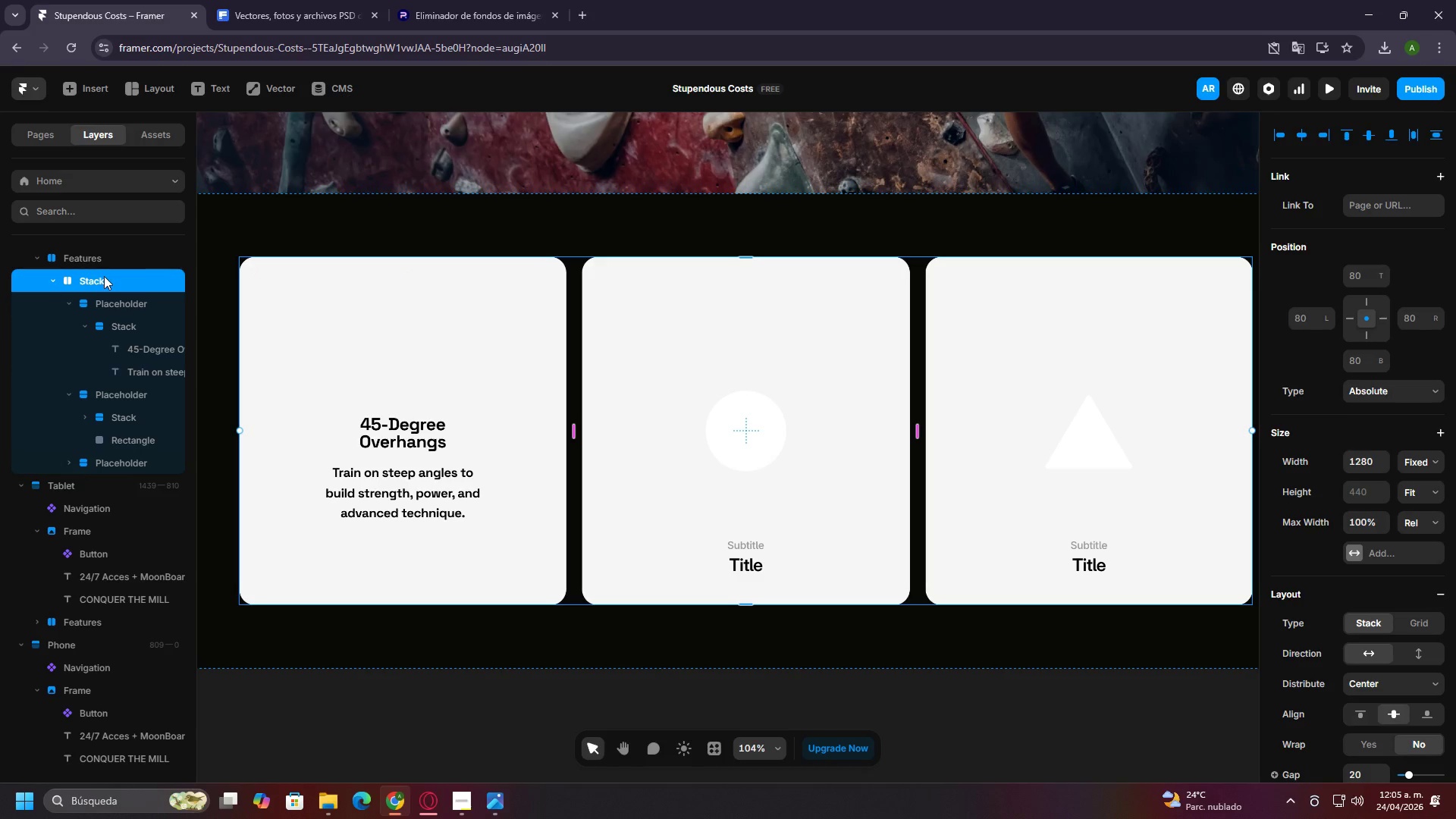 
left_click([102, 282])
 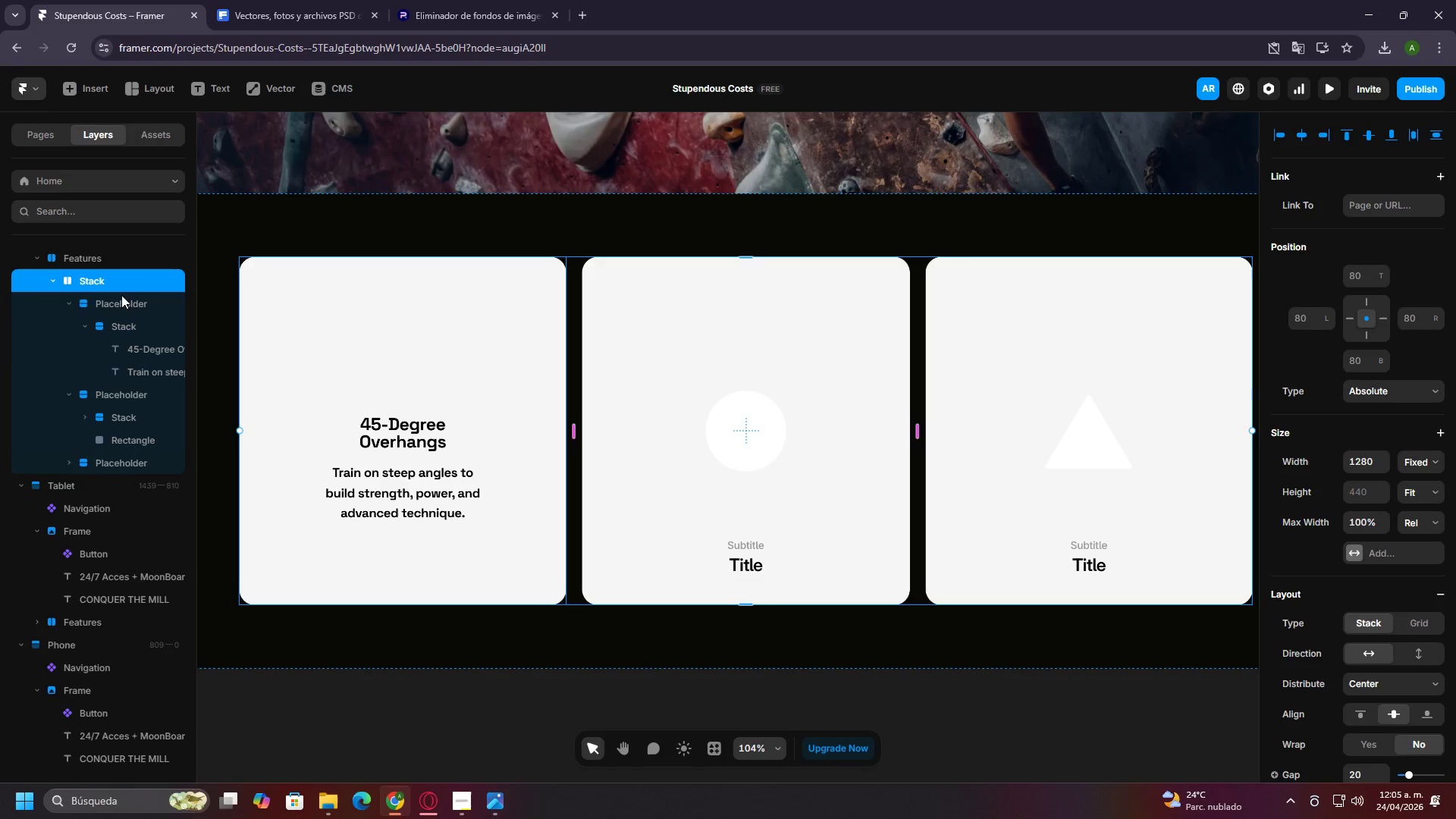 
left_click([127, 299])
 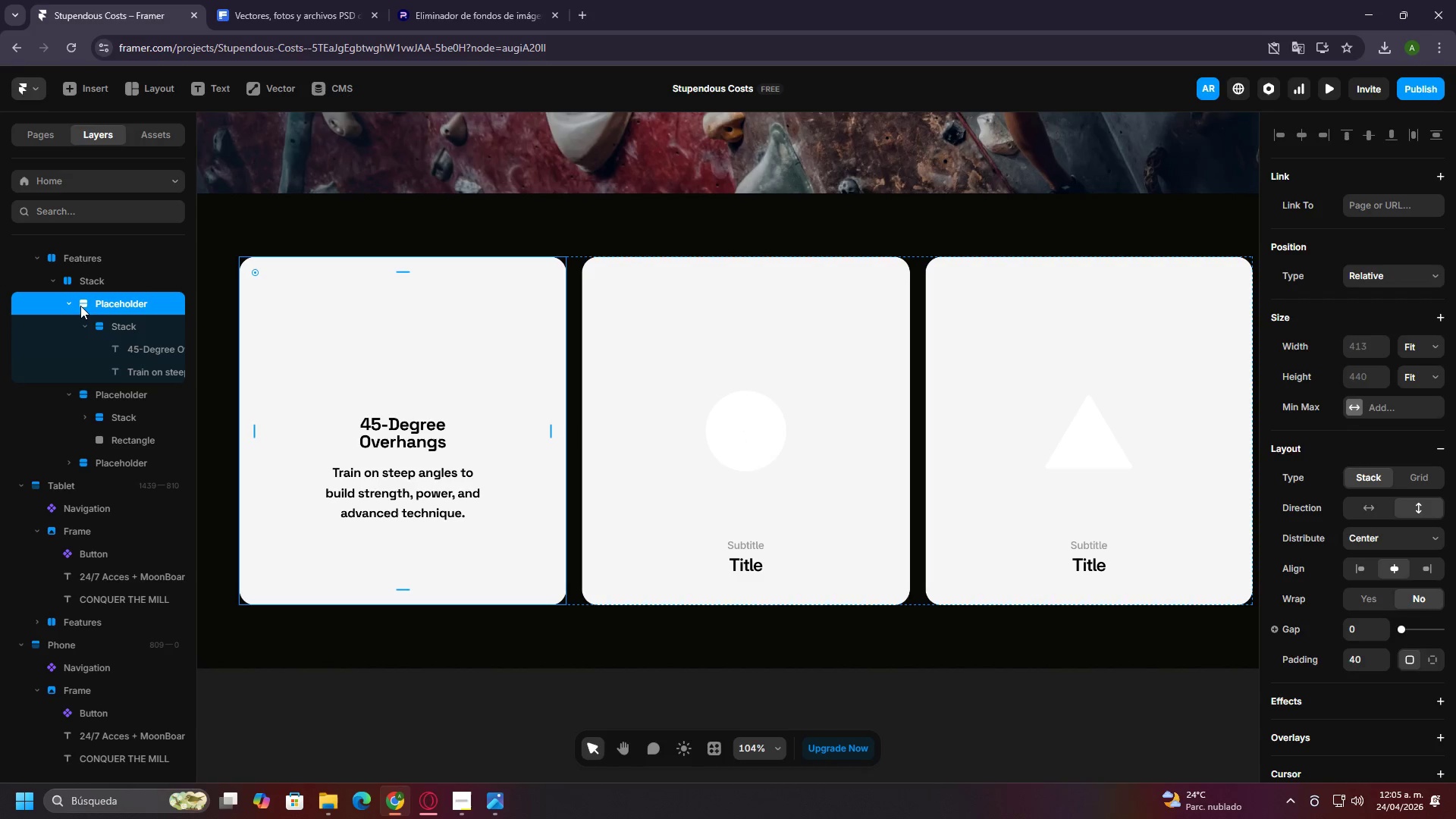 
left_click([67, 306])
 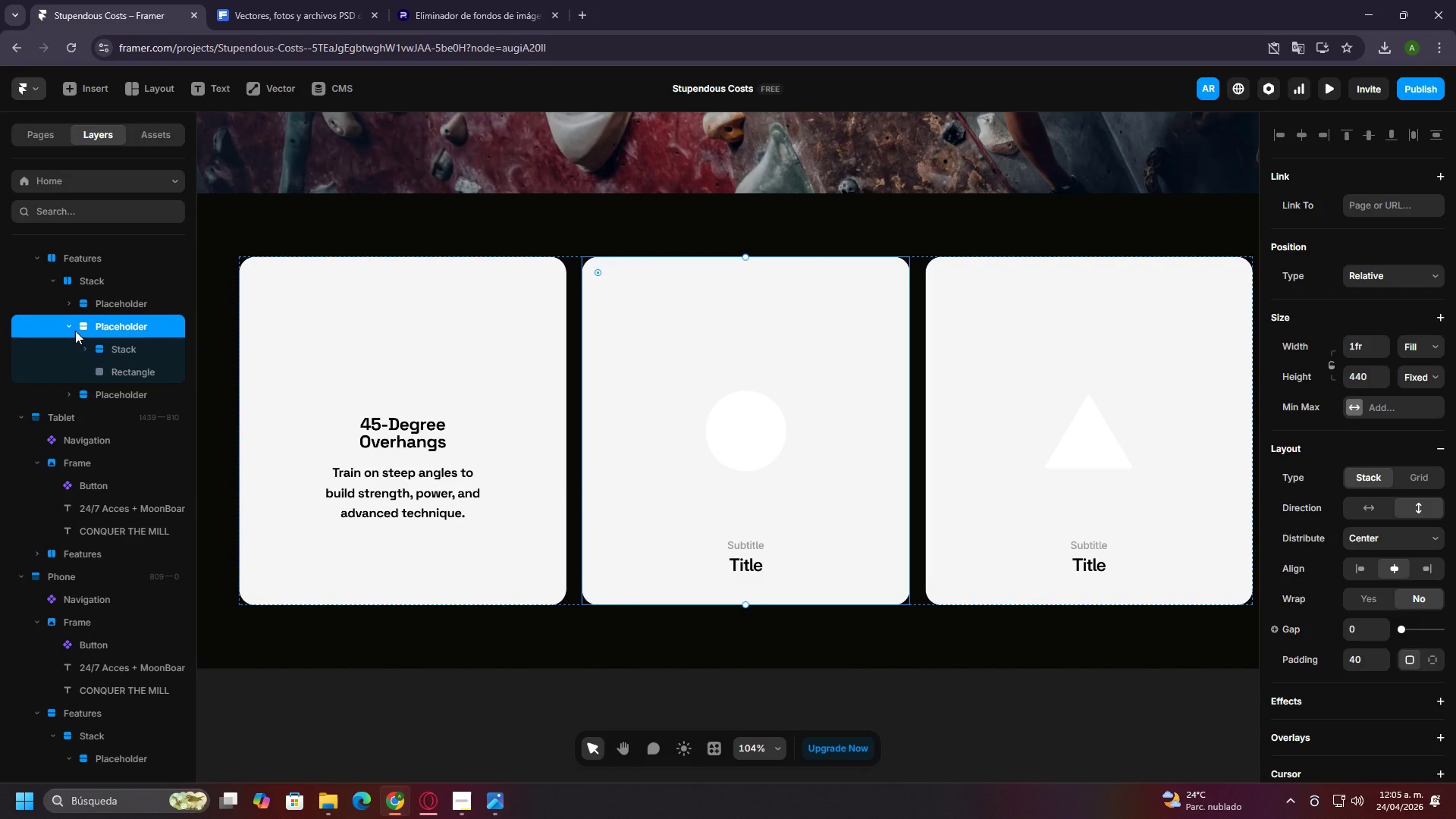 
double_click([75, 331])
 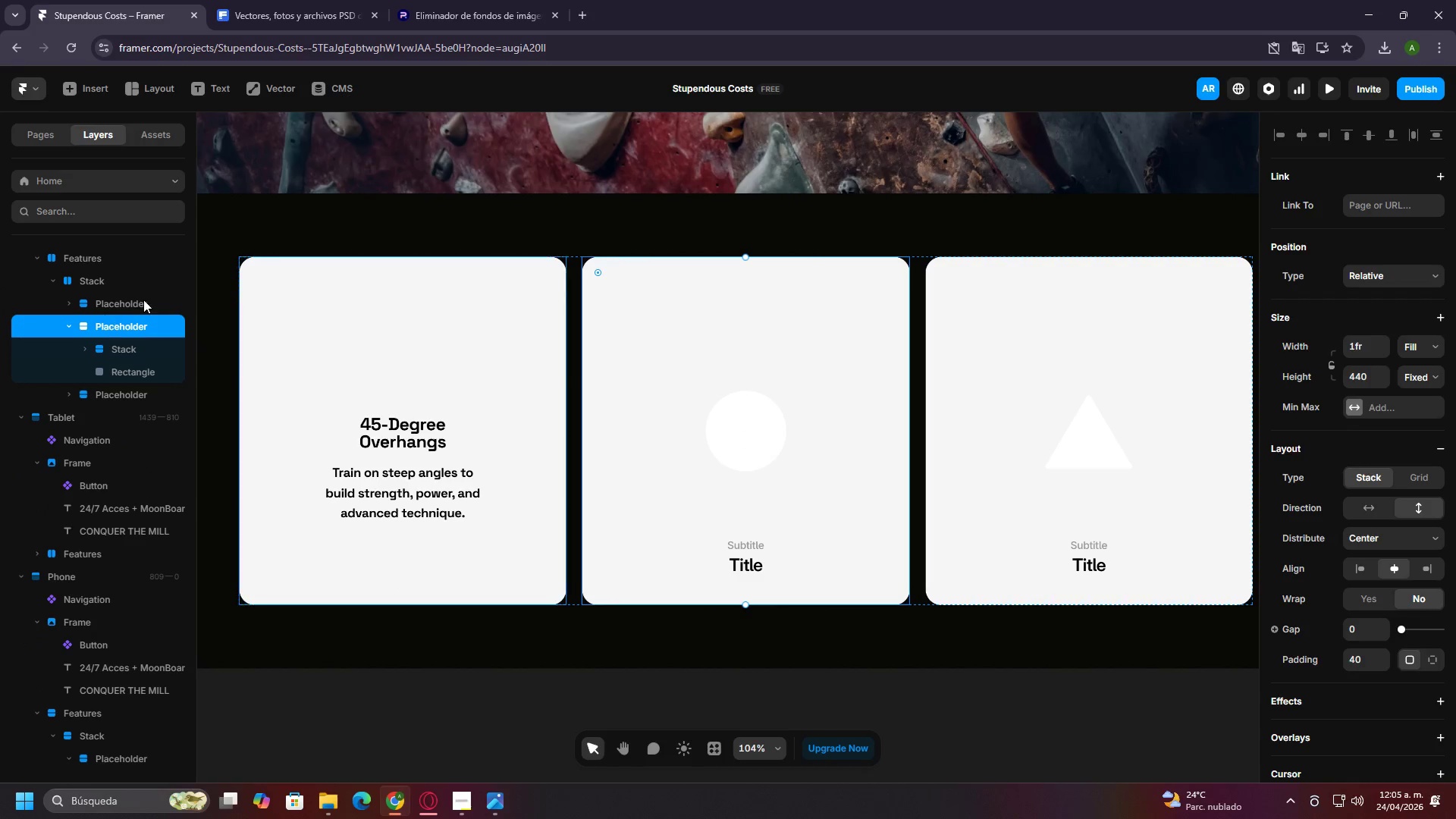 
left_click([143, 300])
 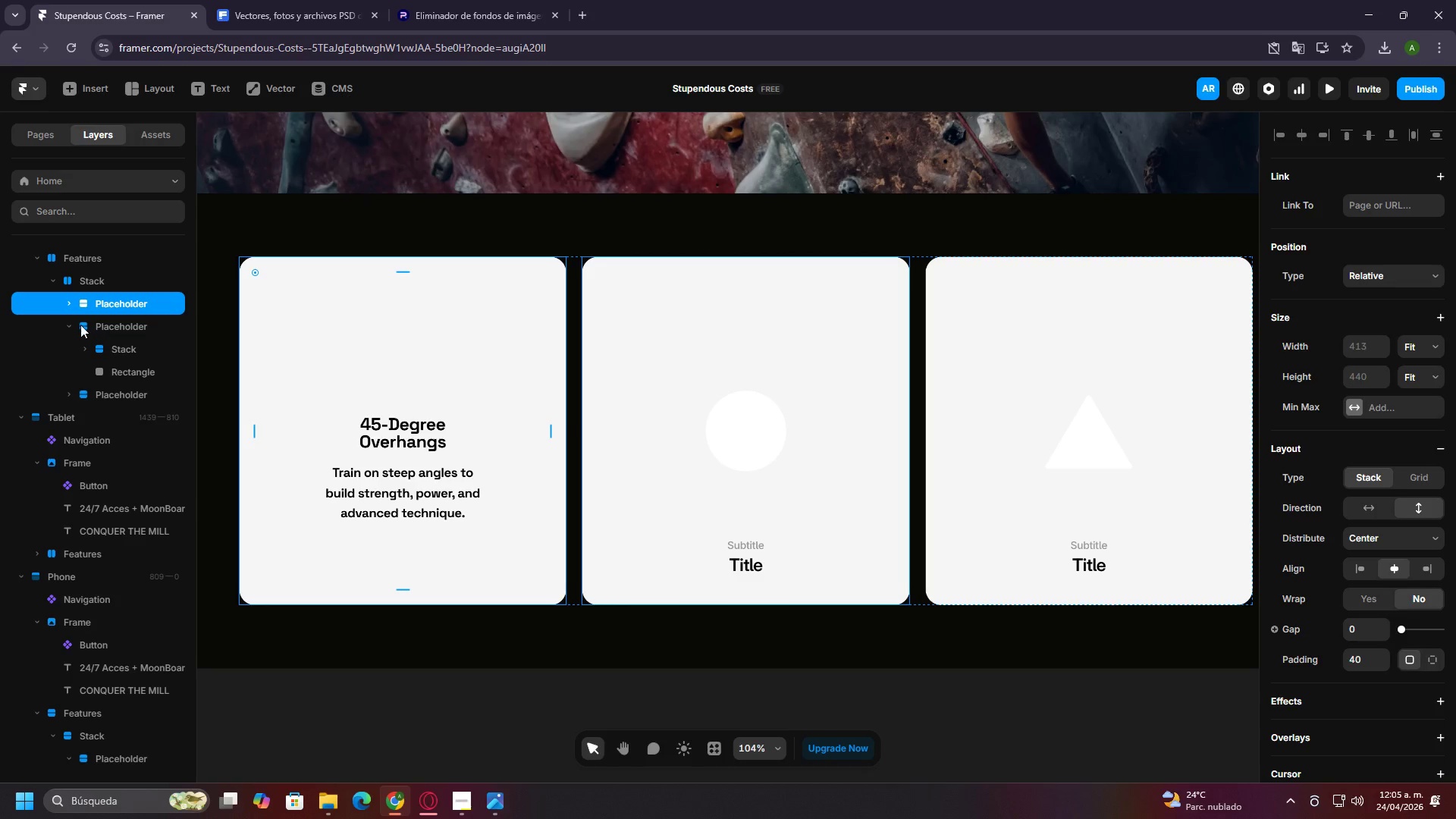 
left_click([71, 325])
 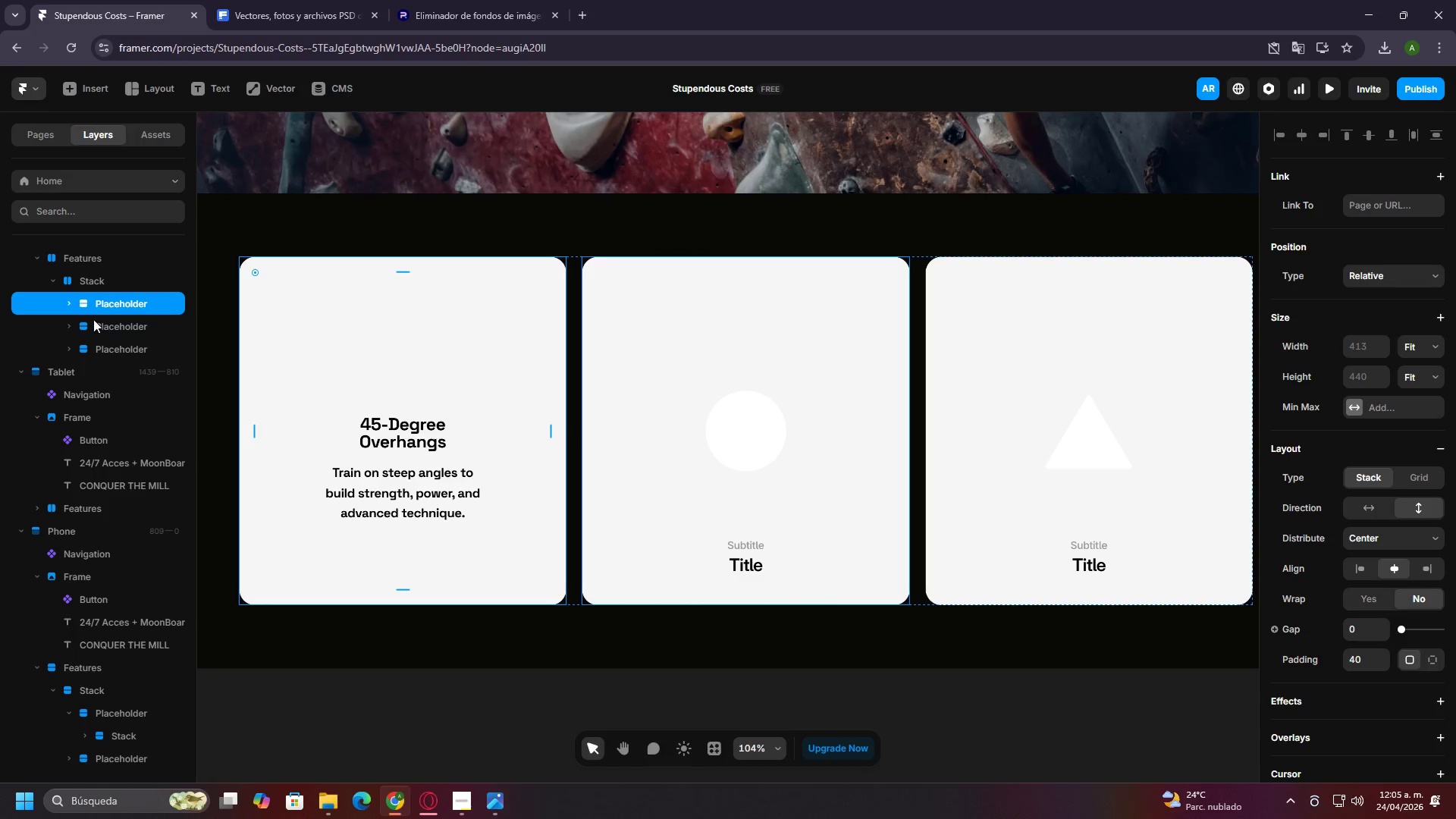 
left_click([67, 303])
 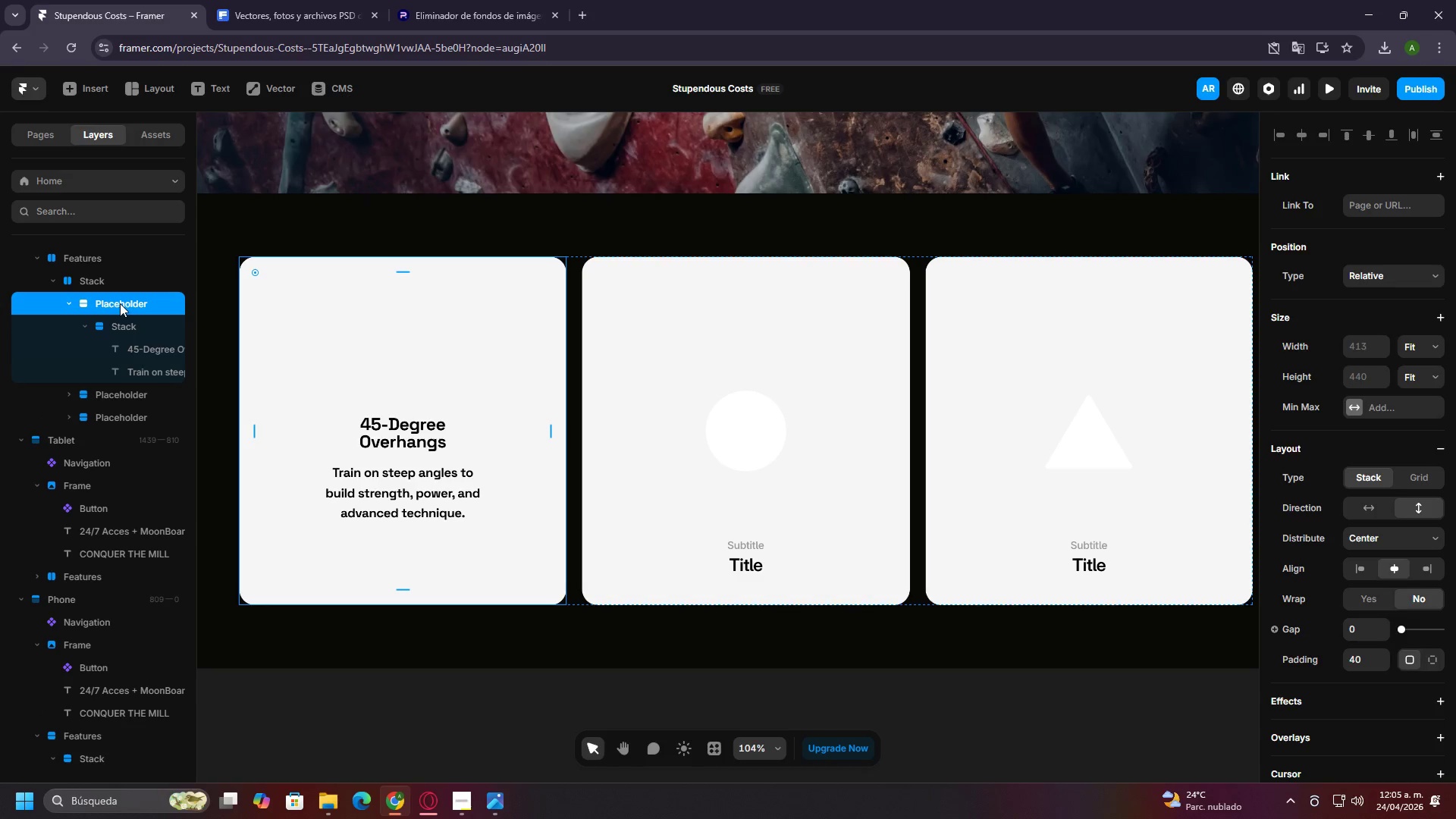 
right_click([120, 303])
 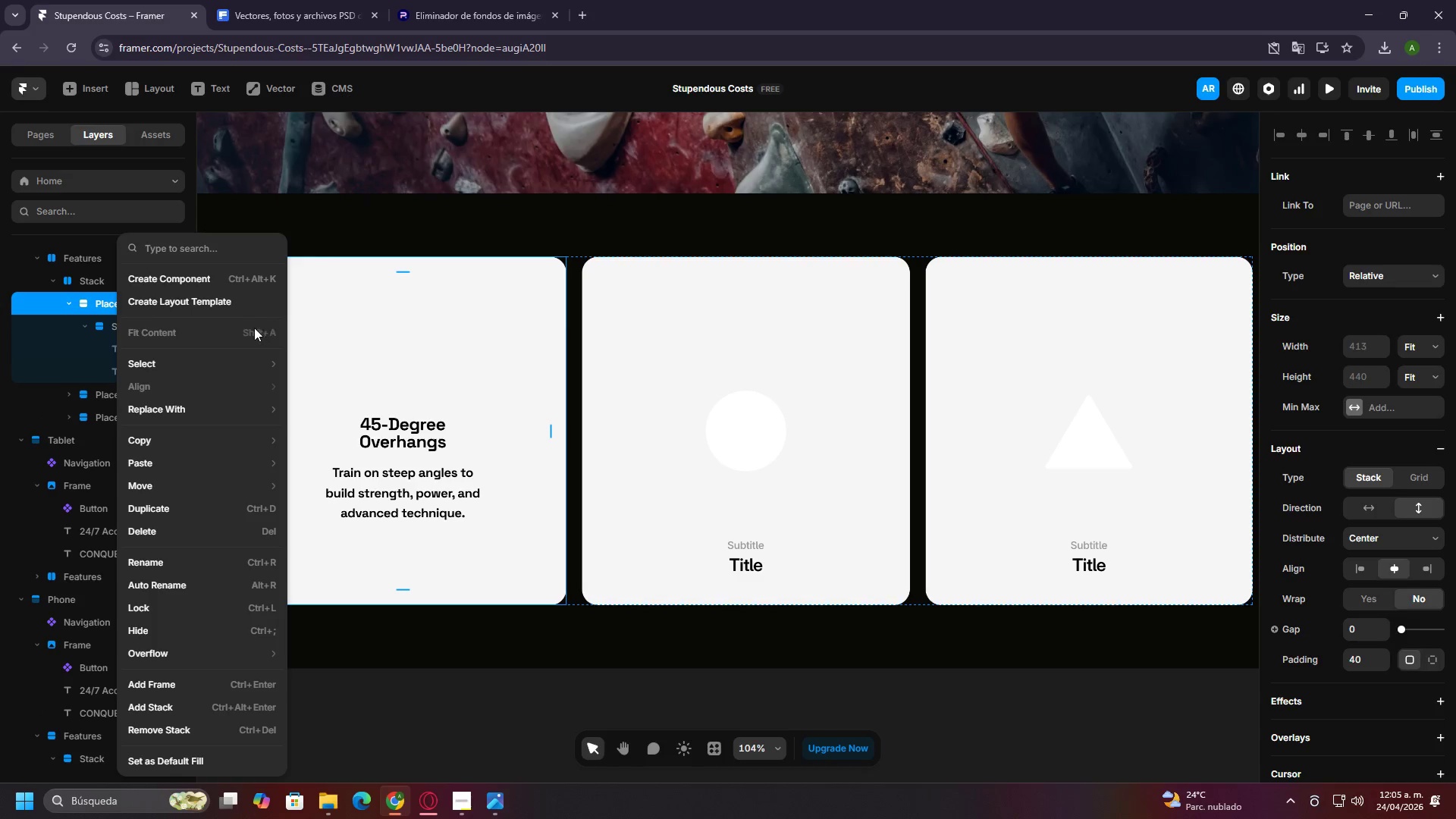 
left_click([196, 280])
 